 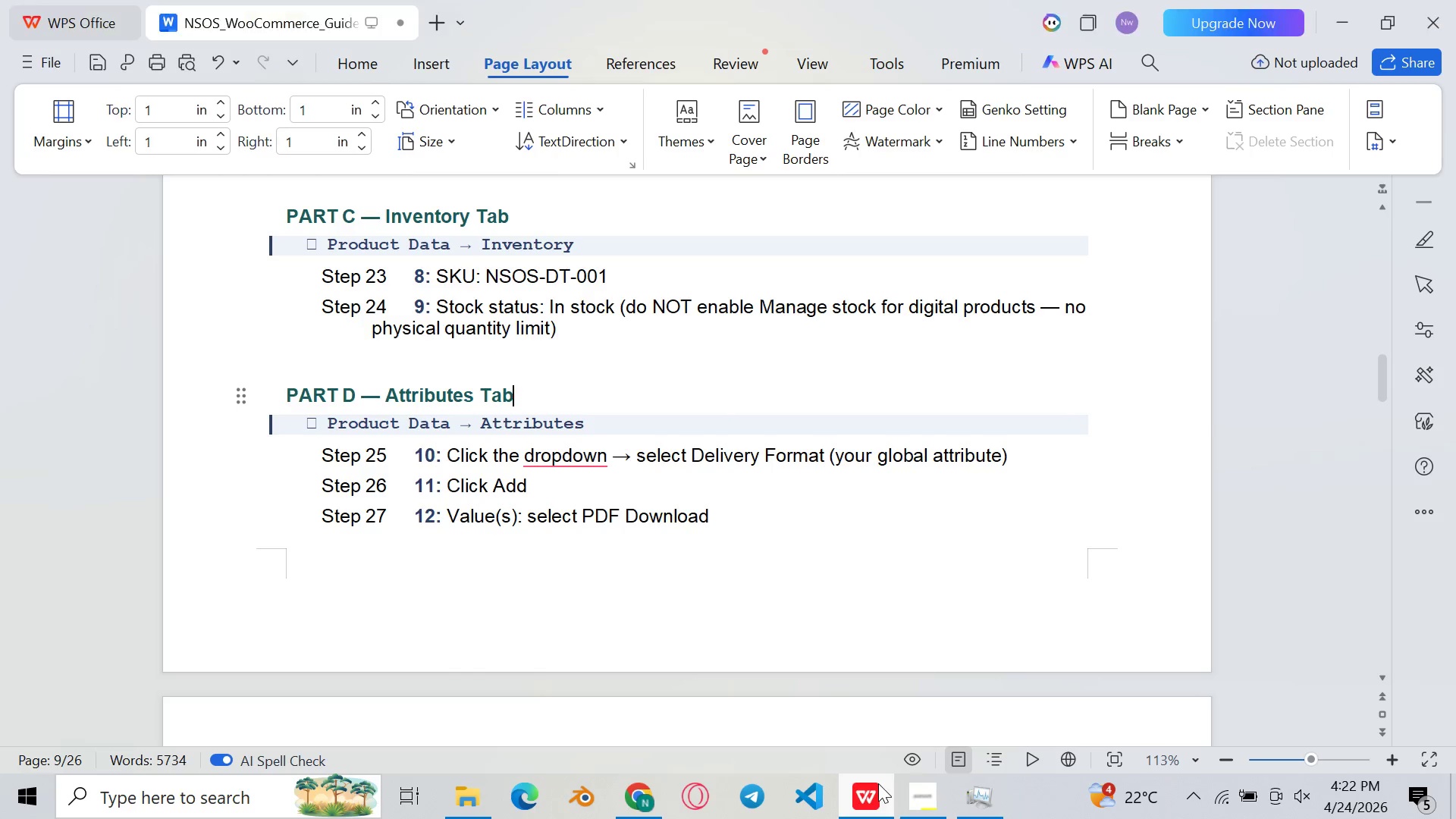 
mouse_move([828, 718])
 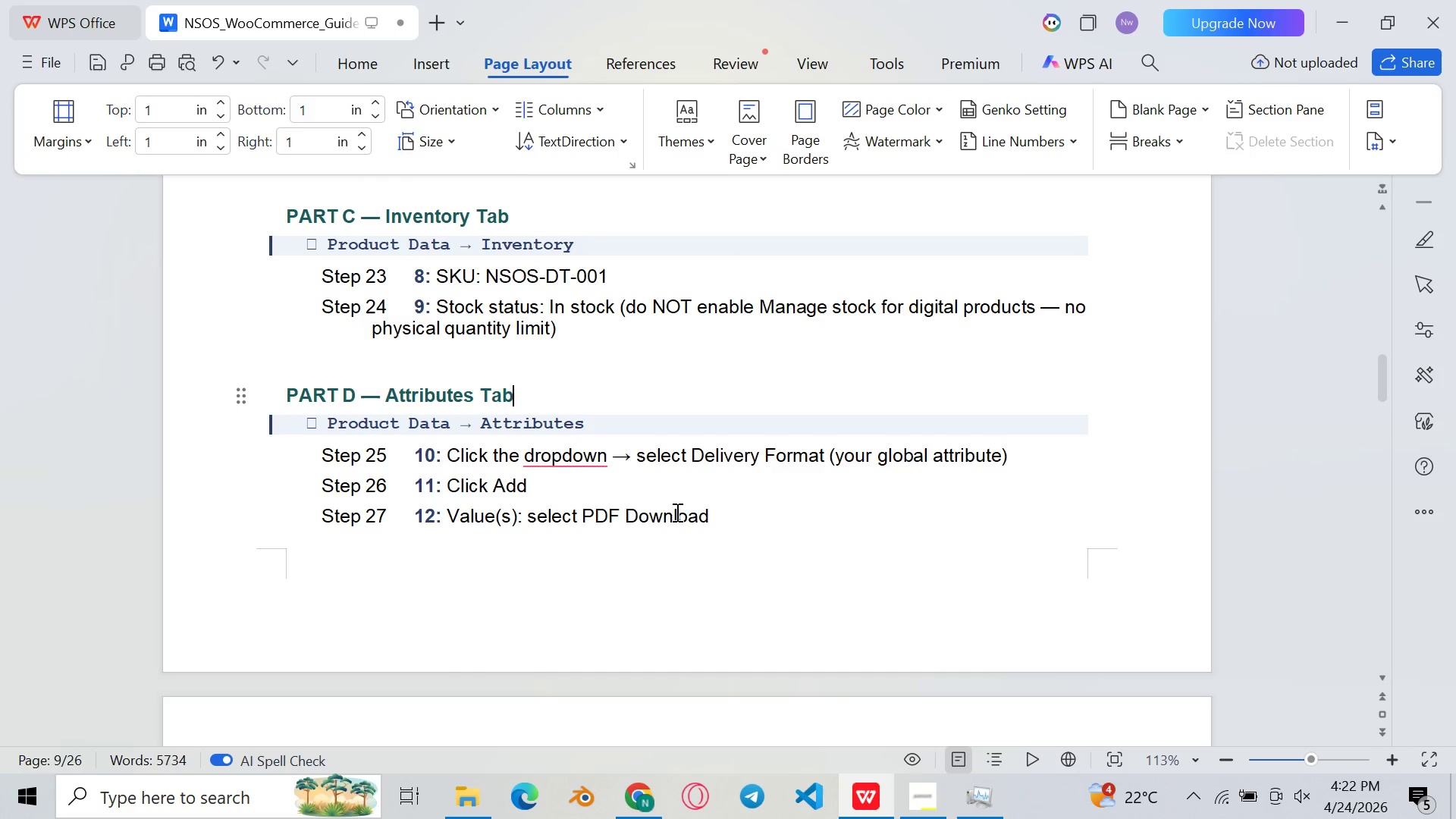 
scroll: coordinate [687, 537], scroll_direction: down, amount: 9.0
 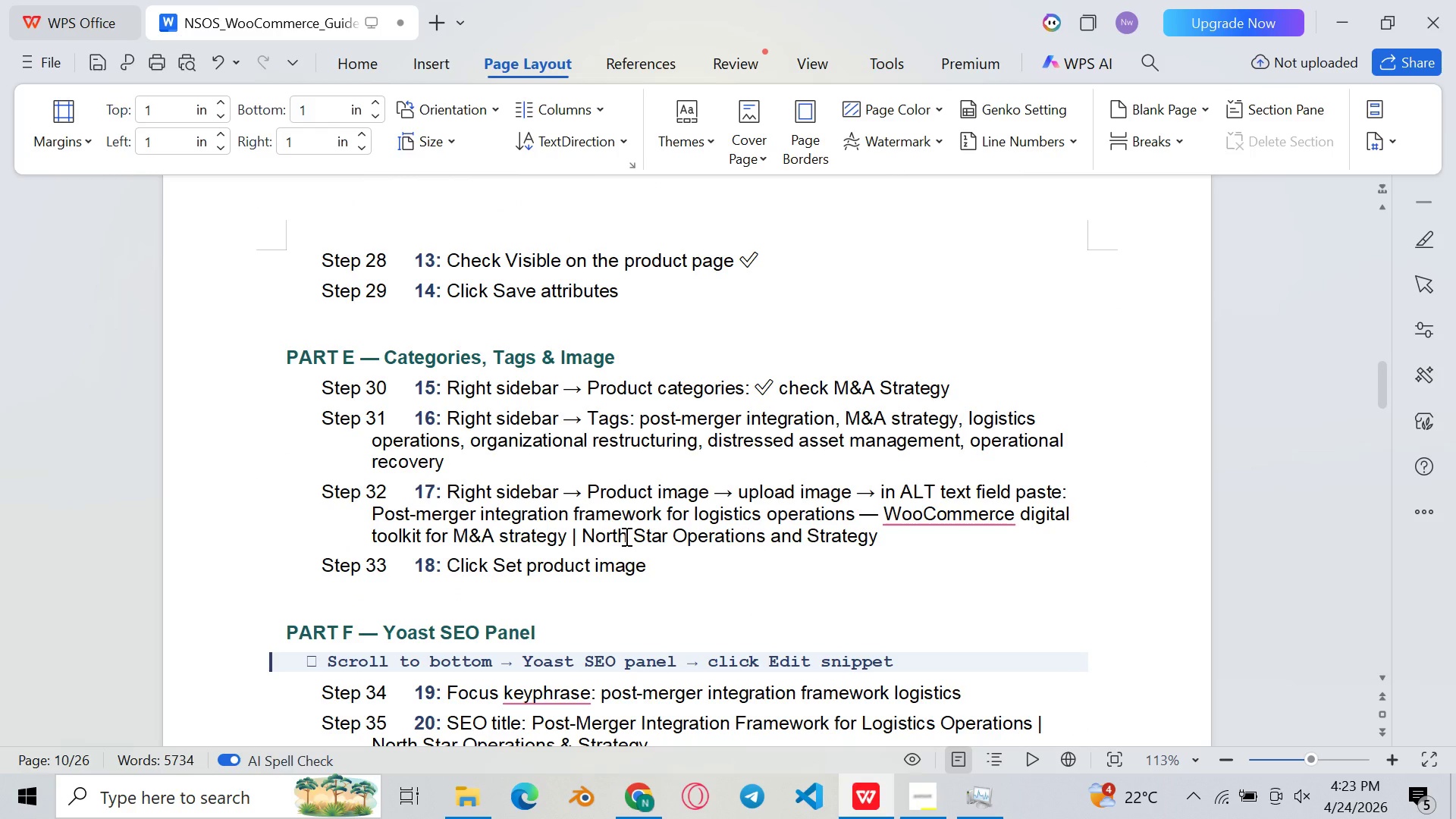 
wait(7.07)
 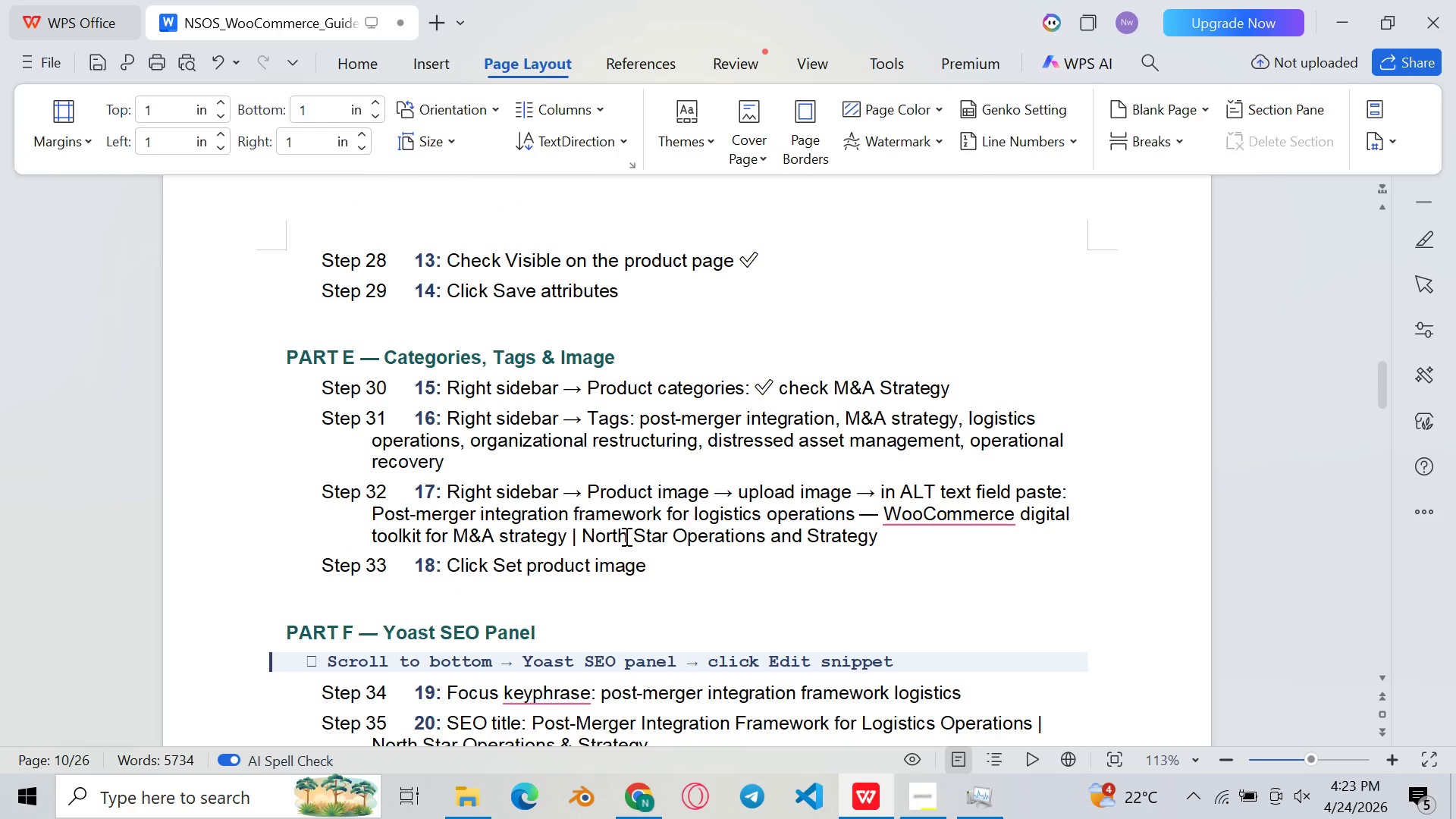 
scroll: coordinate [625, 536], scroll_direction: down, amount: 3.0
 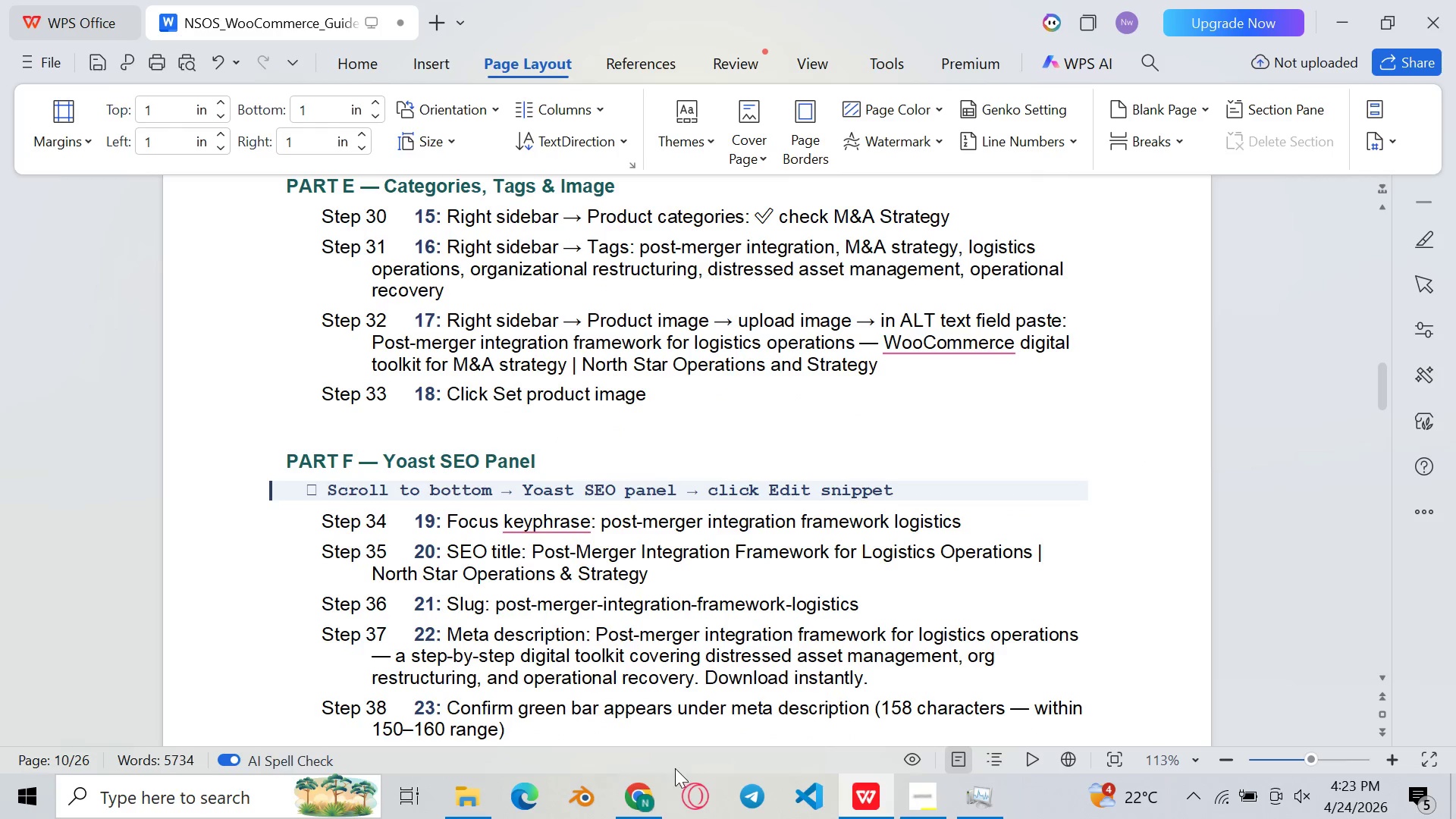 
left_click([644, 799])
 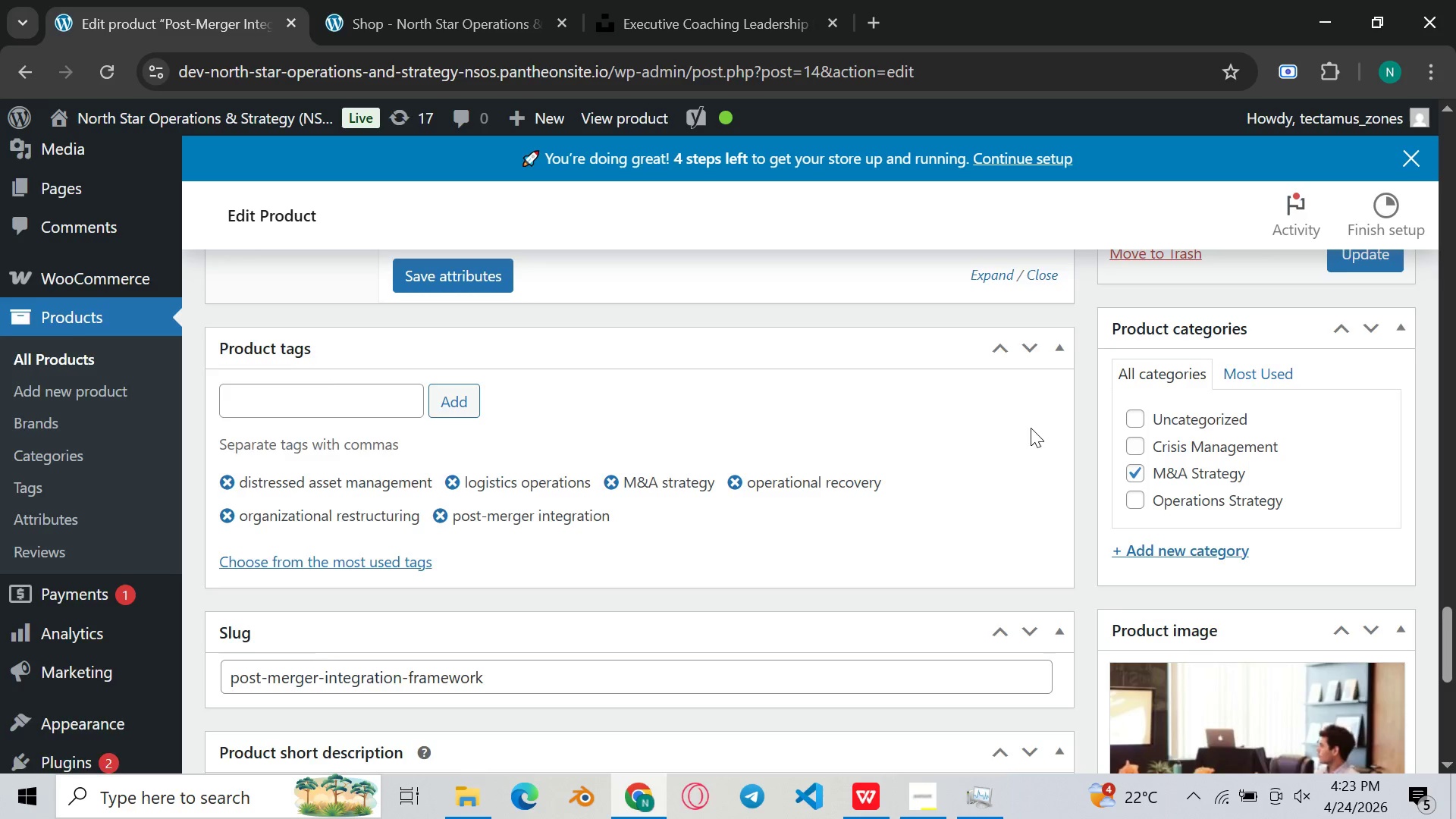 
scroll: coordinate [1031, 425], scroll_direction: none, amount: 0.0
 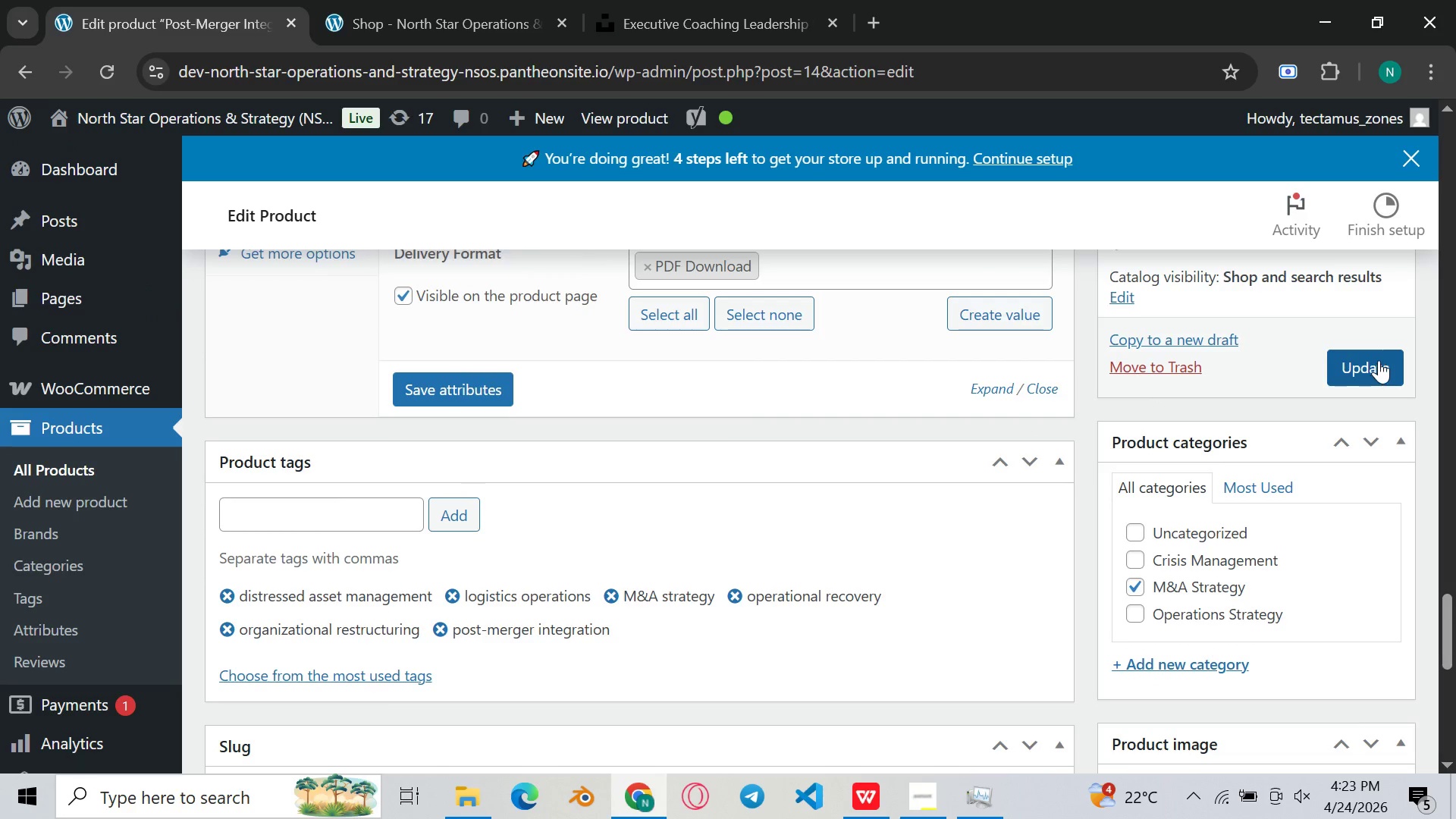 
left_click([1379, 360])
 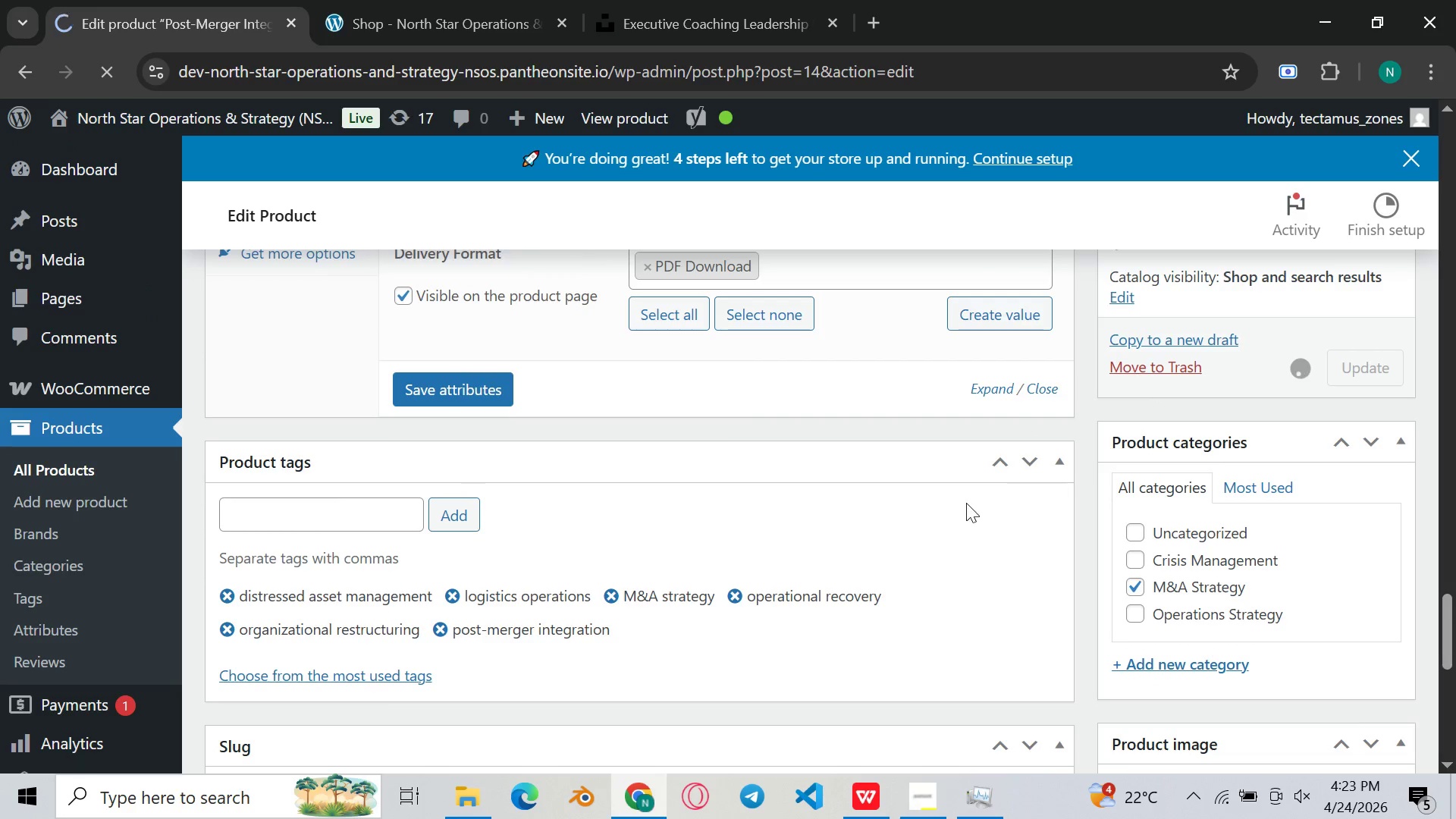 
scroll: coordinate [966, 503], scroll_direction: up, amount: 2.0
 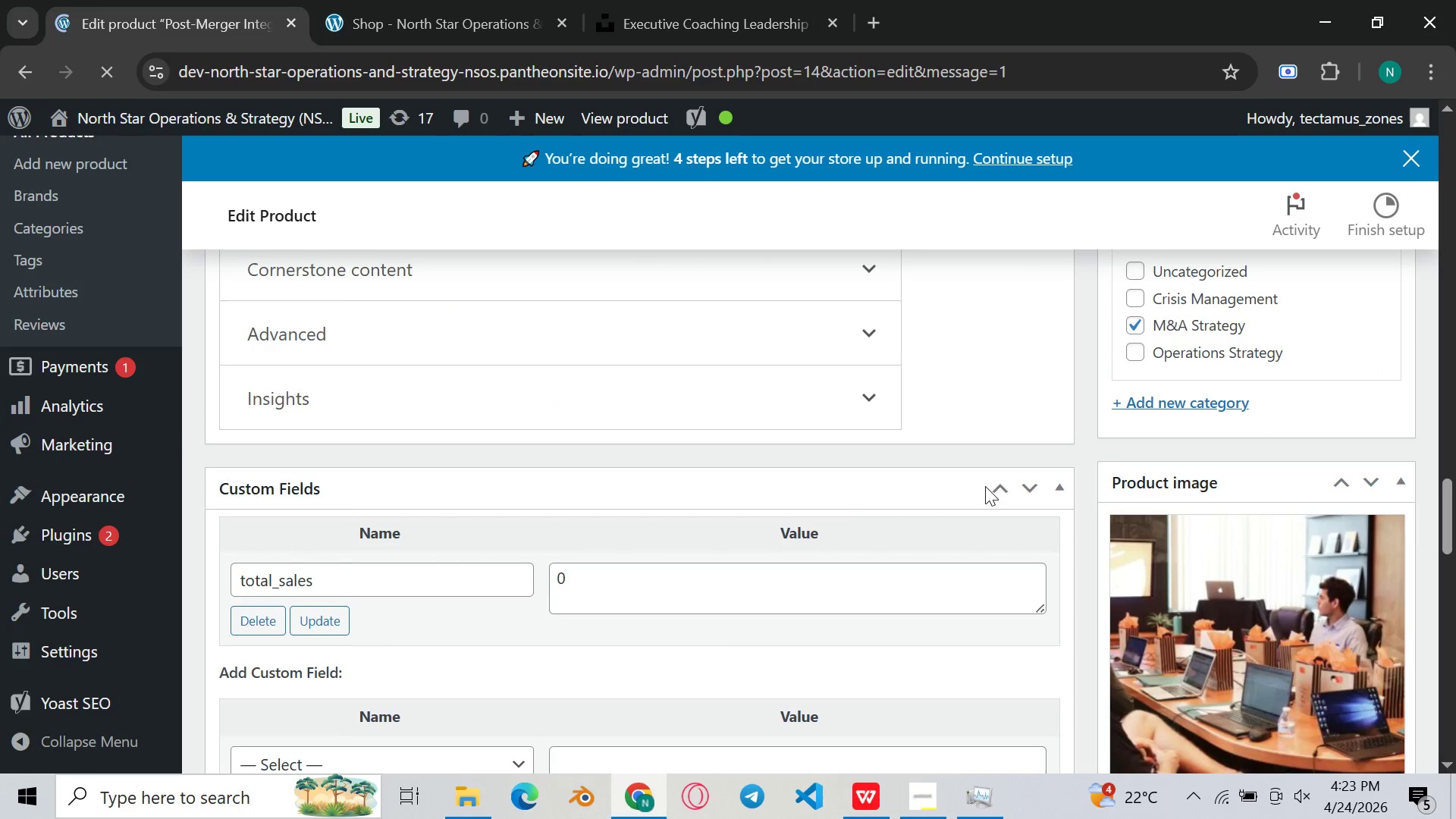 
scroll: coordinate [973, 503], scroll_direction: down, amount: 1.0
 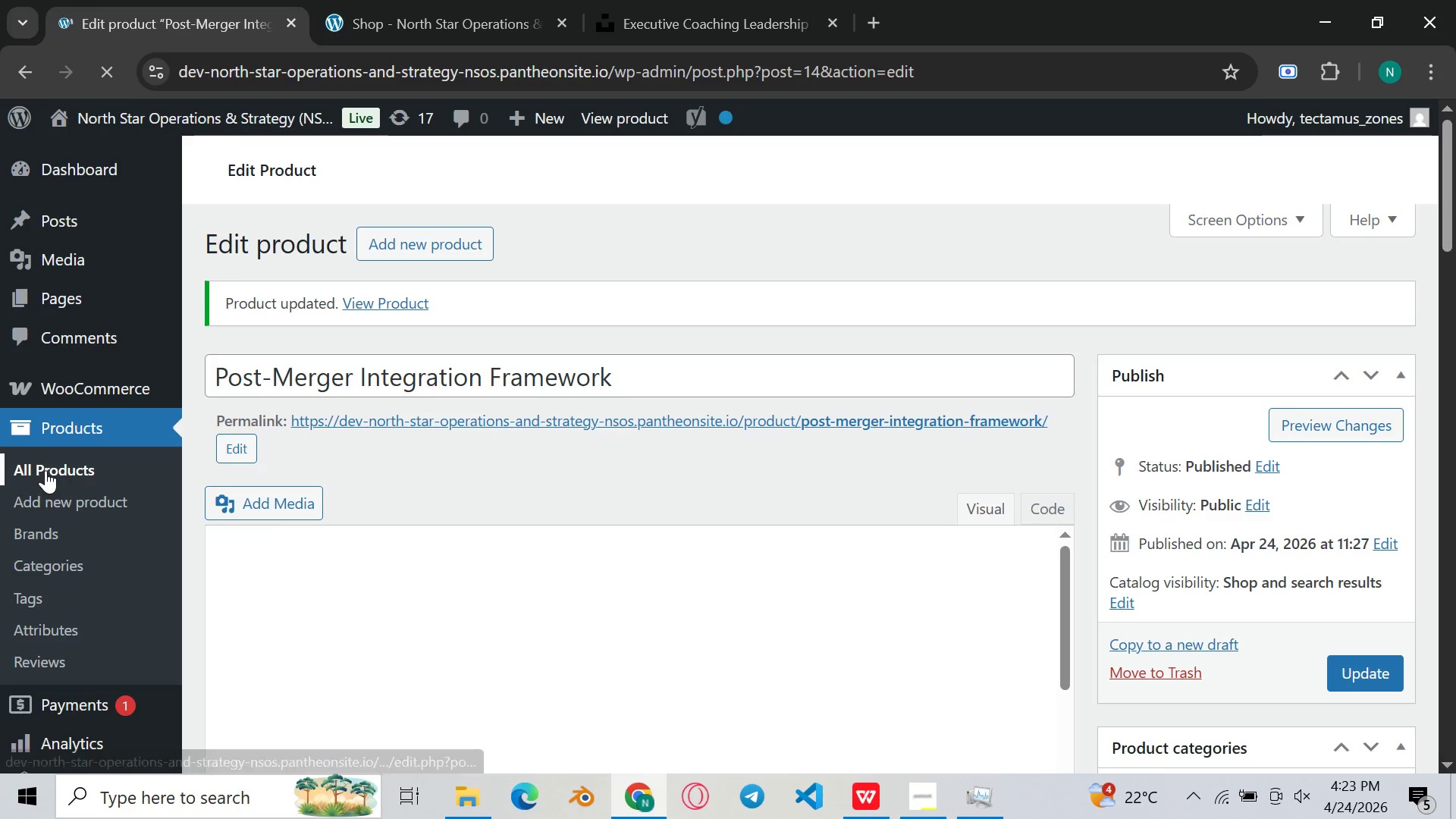 
wait(6.2)
 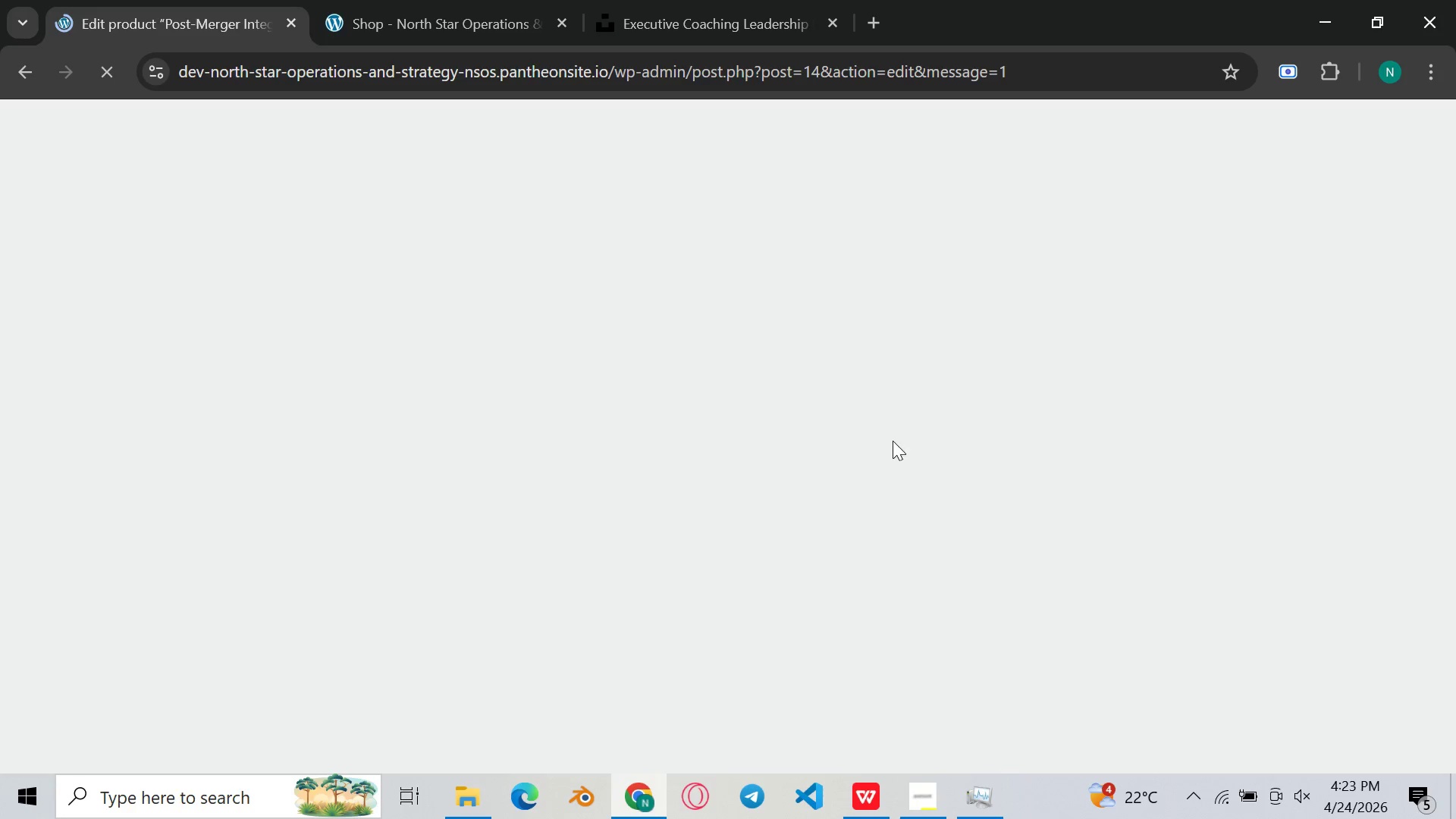 
left_click([46, 470])
 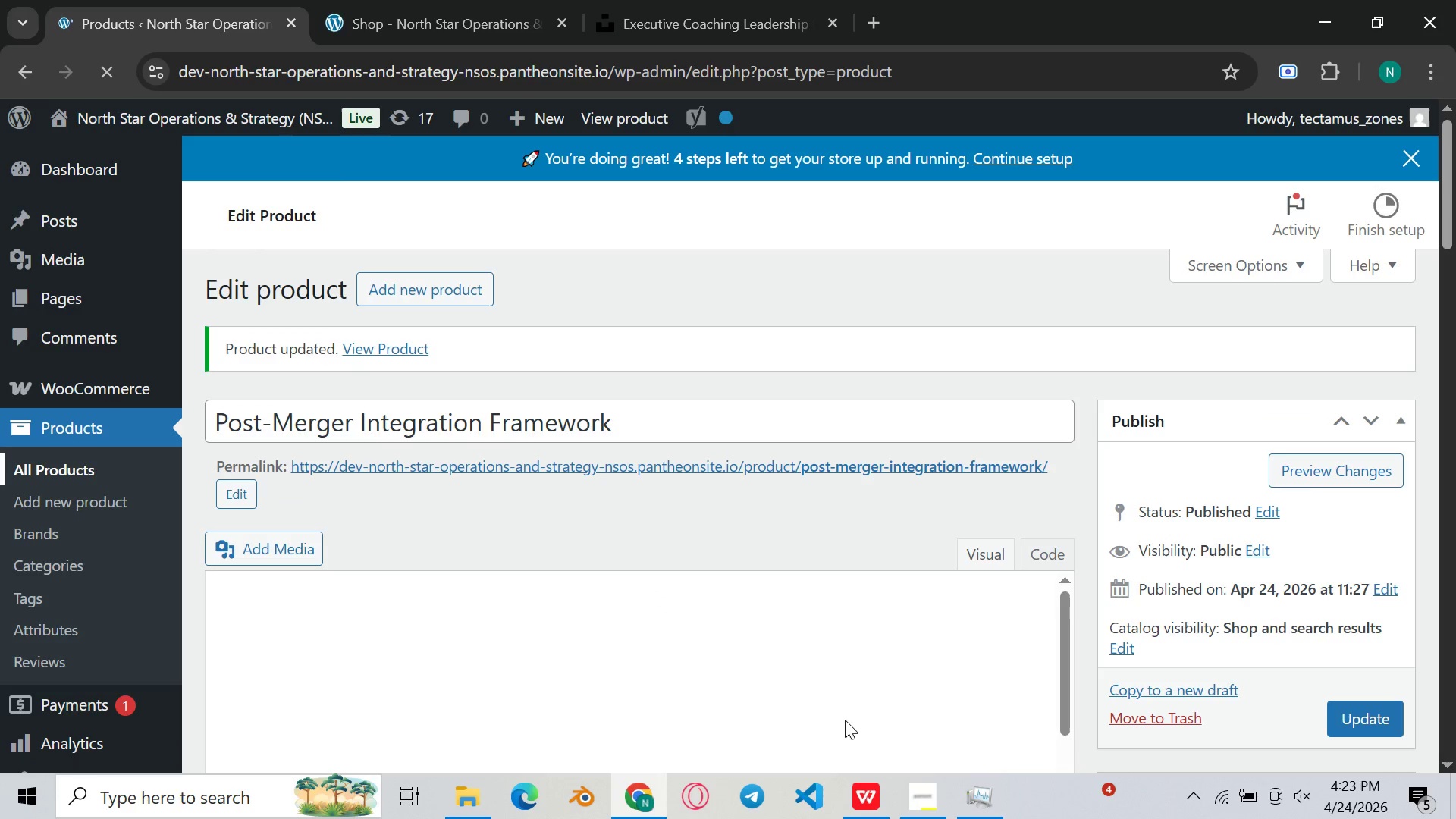 
left_click([891, 805])
 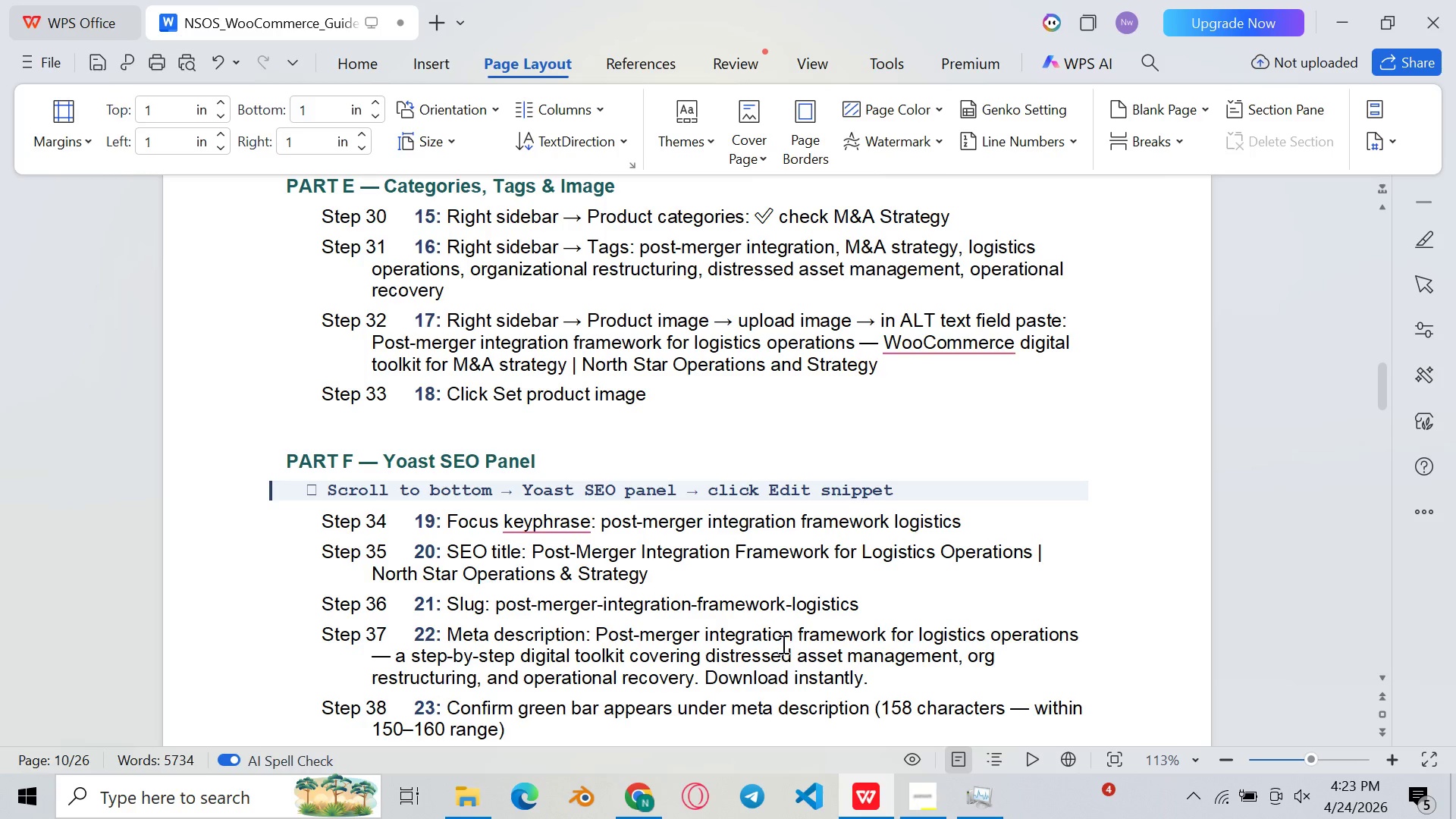 
scroll: coordinate [765, 595], scroll_direction: down, amount: 21.0
 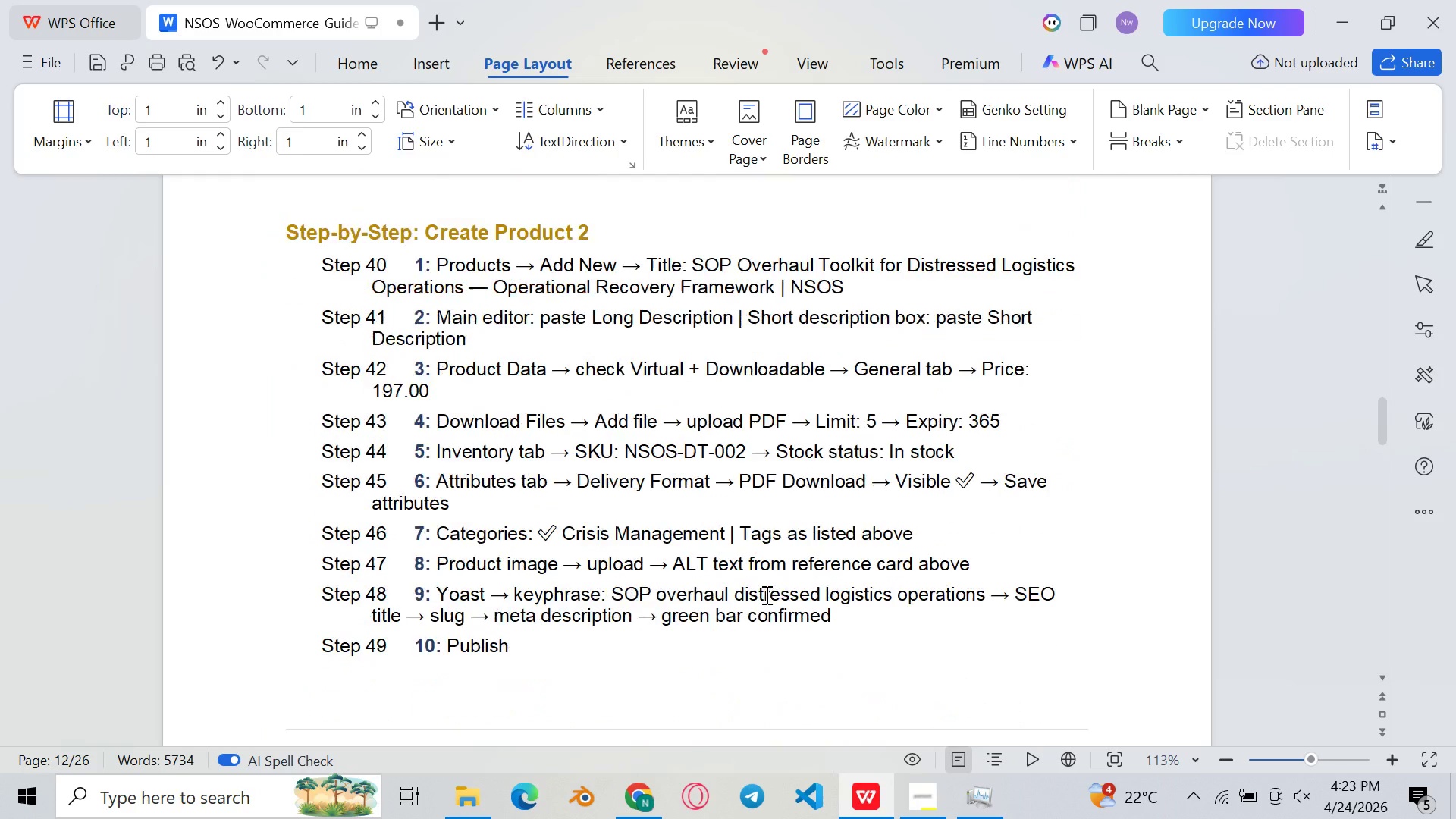 
scroll: coordinate [816, 516], scroll_direction: up, amount: 4.0
 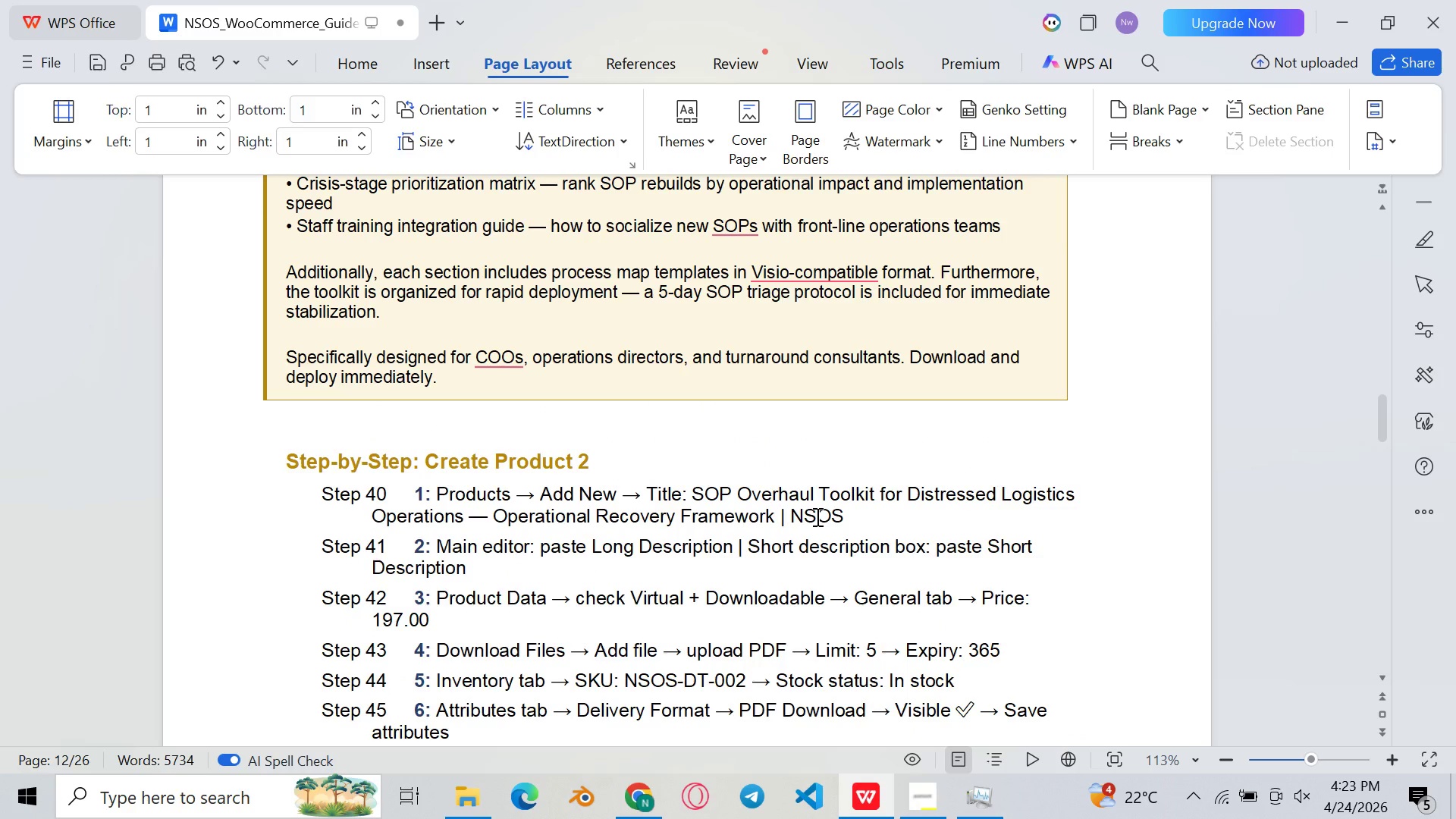 
scroll: coordinate [576, 557], scroll_direction: down, amount: 10.0
 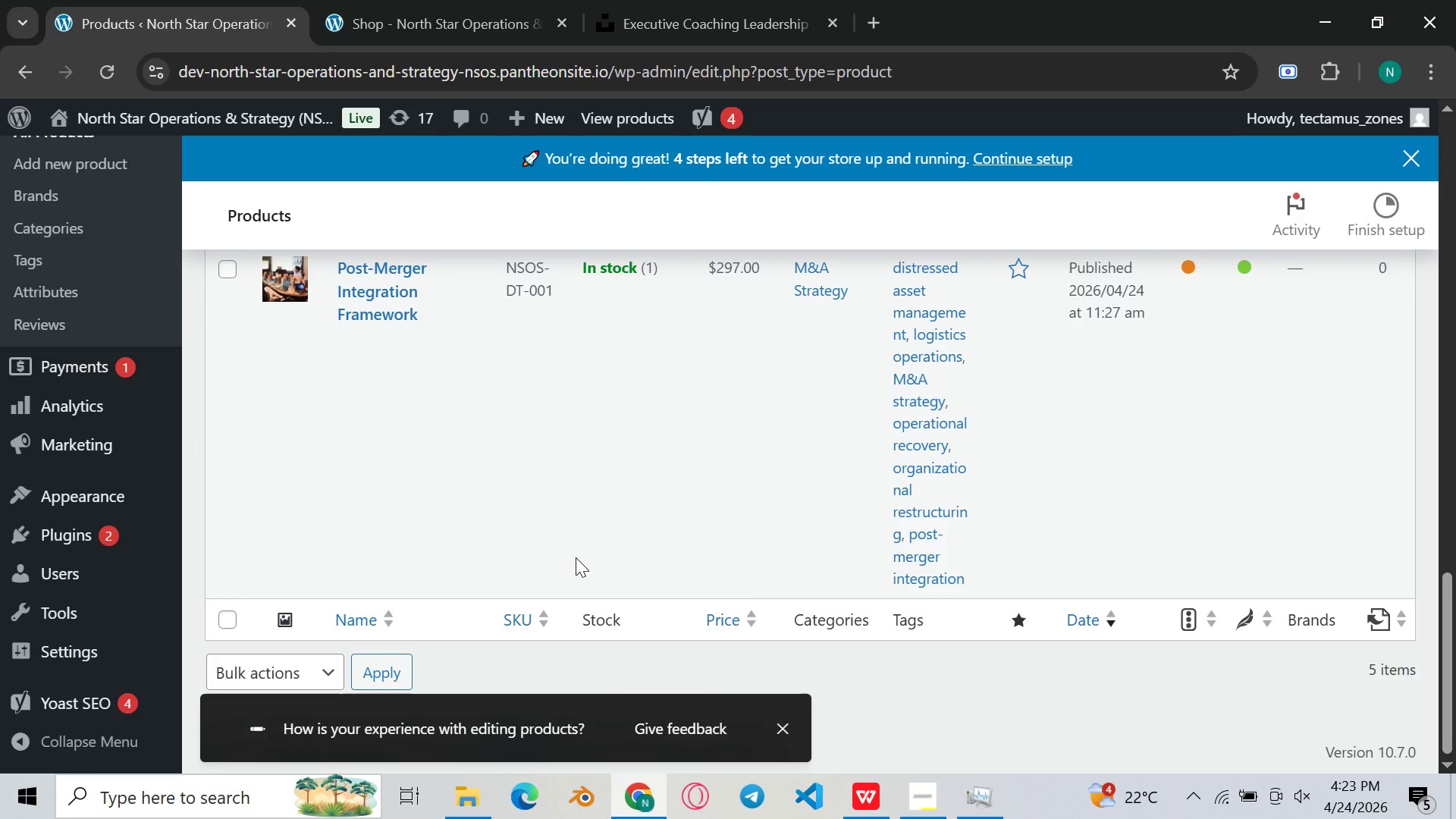 
scroll: coordinate [576, 557], scroll_direction: up, amount: 3.0
 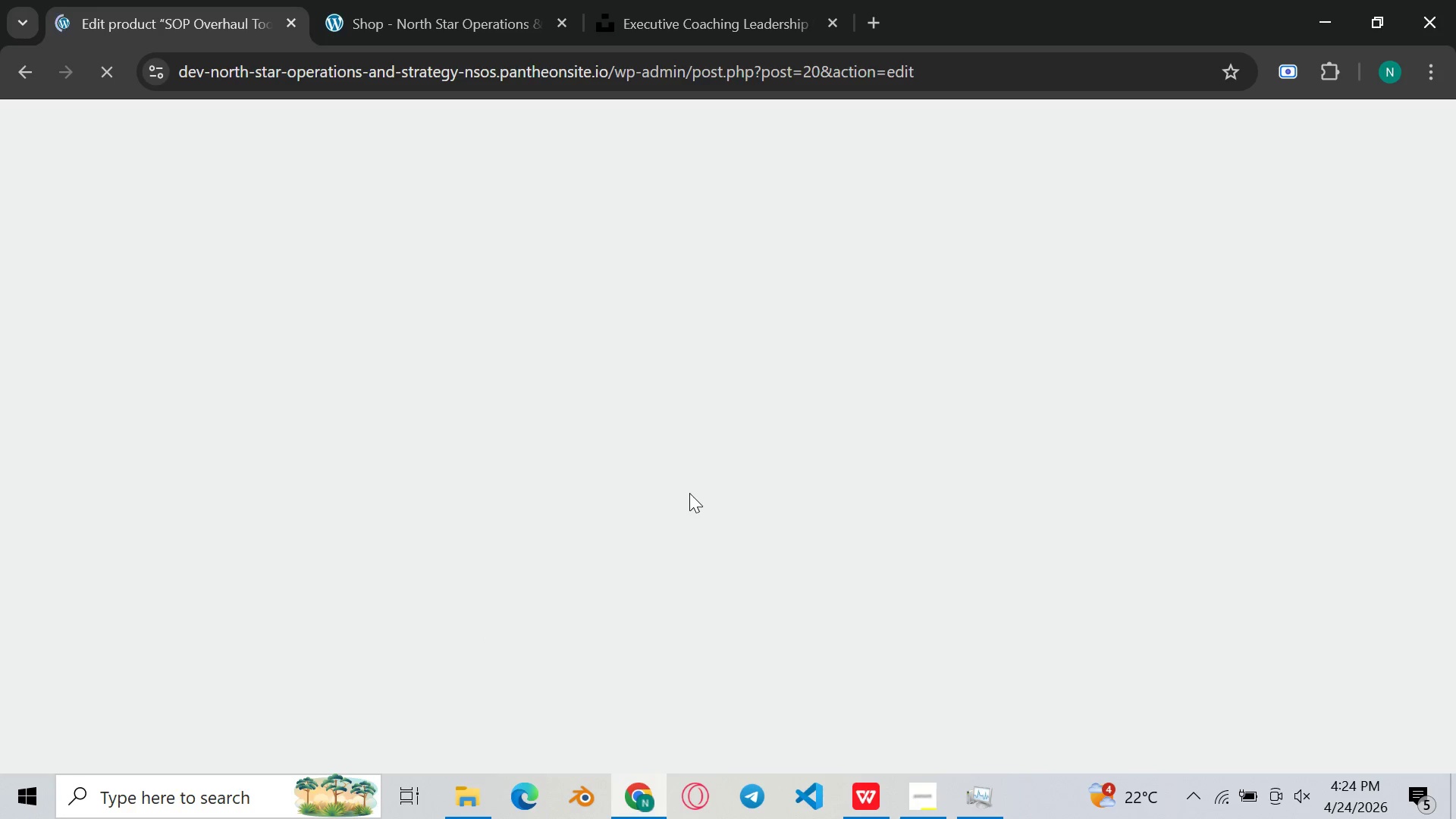 
wait(19.58)
 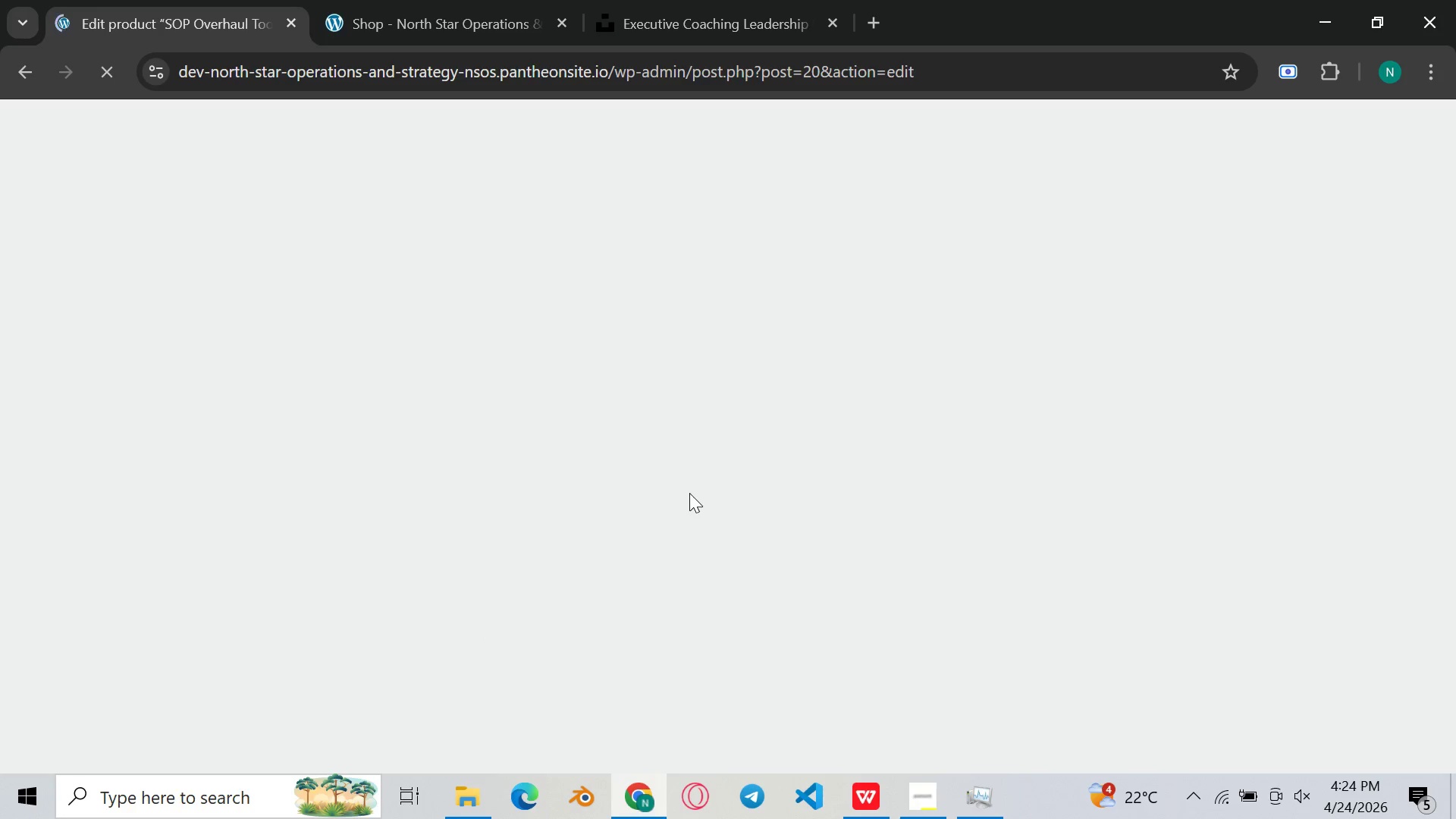 
scroll: coordinate [677, 500], scroll_direction: down, amount: 13.0
 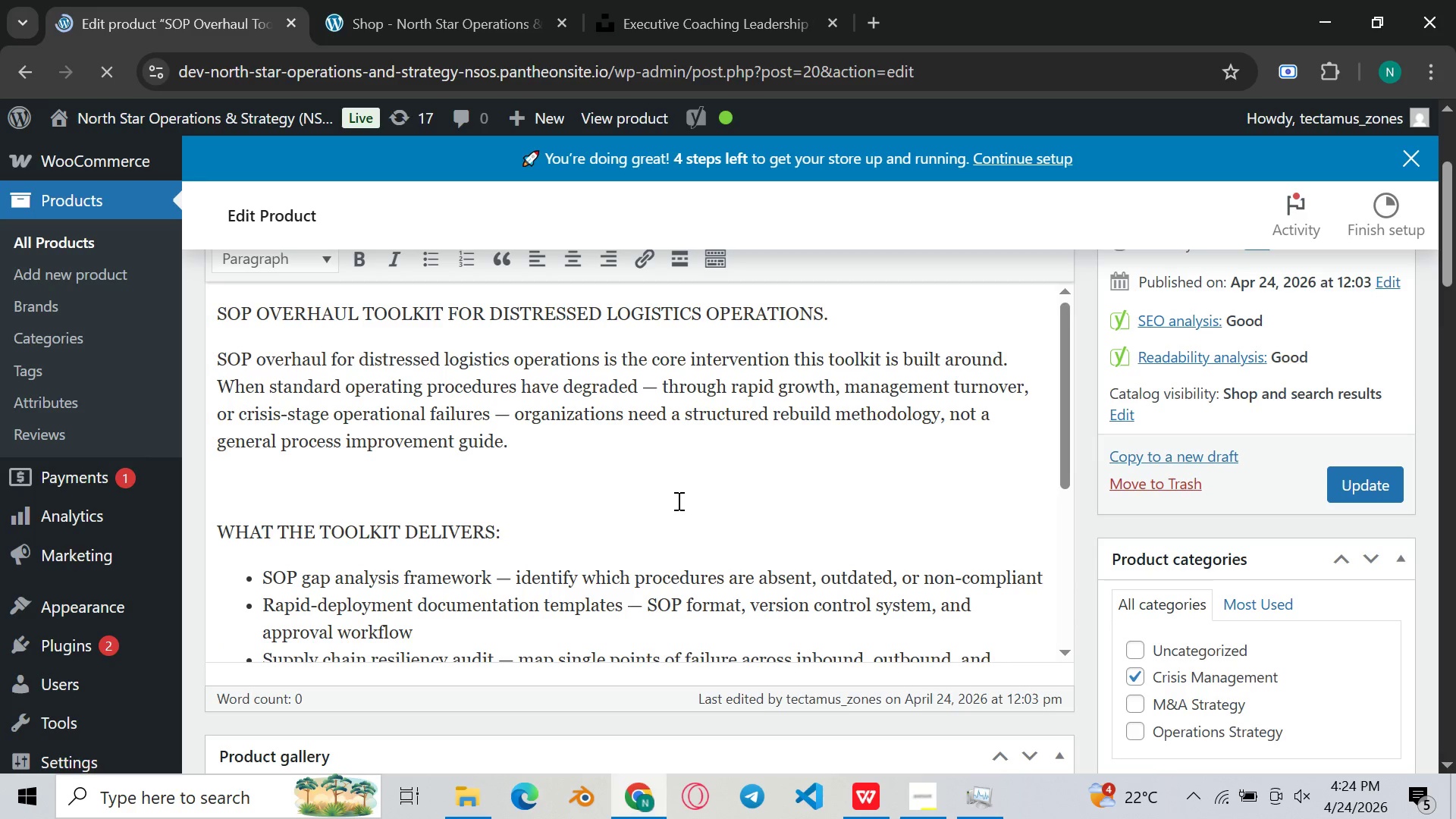 
scroll: coordinate [677, 500], scroll_direction: up, amount: 1.0
 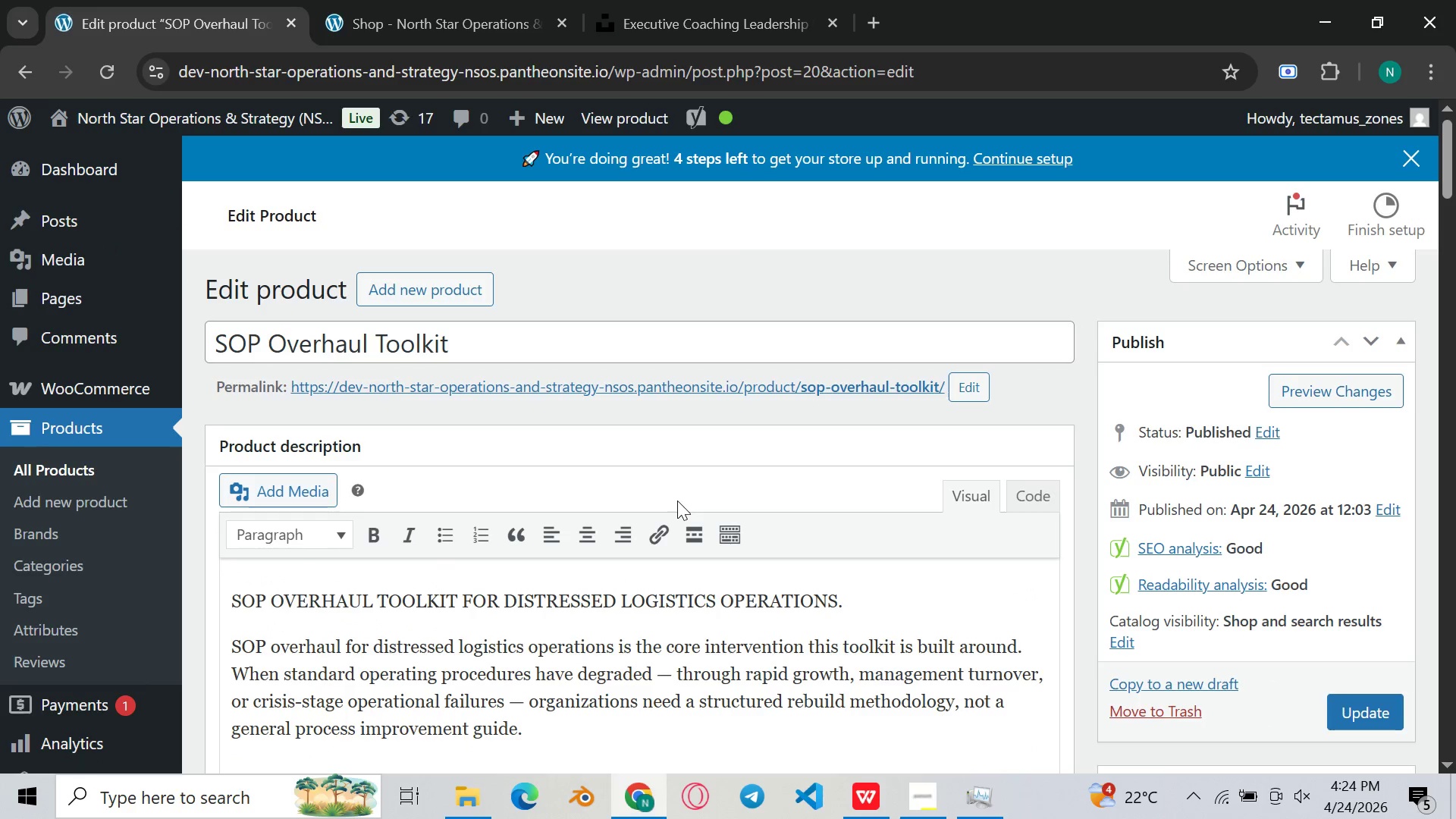 
scroll: coordinate [670, 507], scroll_direction: down, amount: 5.0
 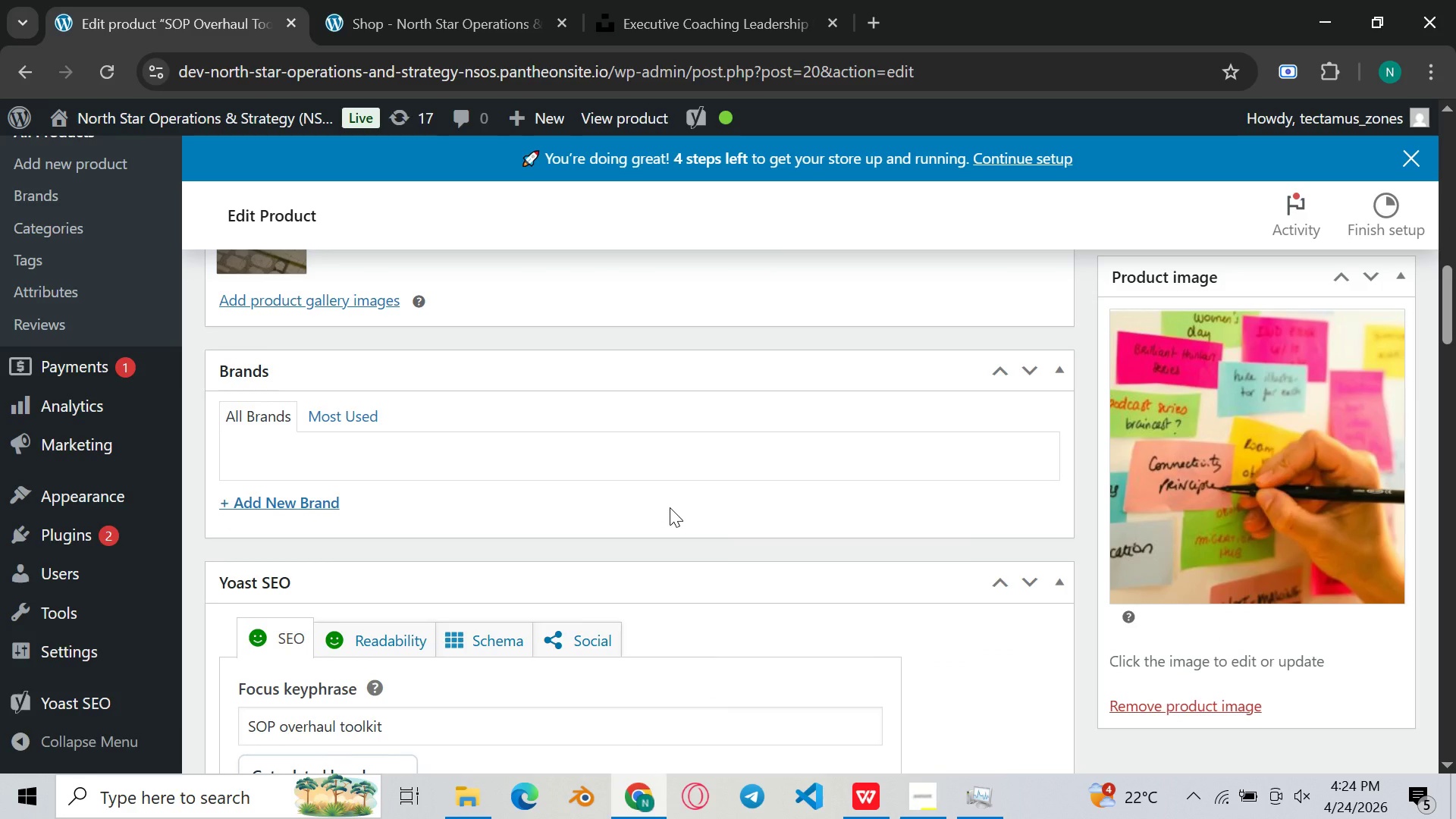 
scroll: coordinate [670, 507], scroll_direction: none, amount: 0.0
 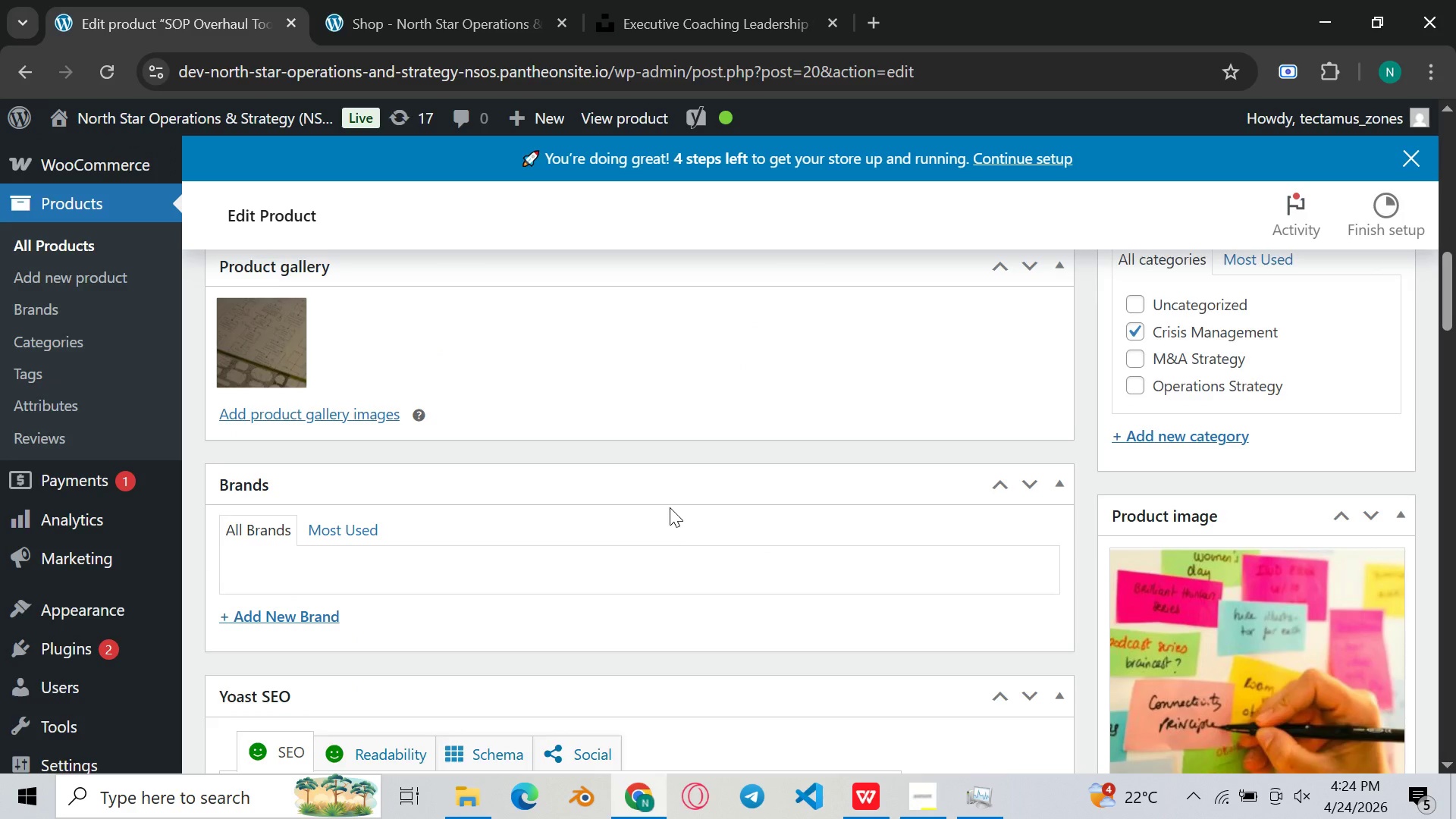 
scroll: coordinate [651, 535], scroll_direction: down, amount: 22.0
 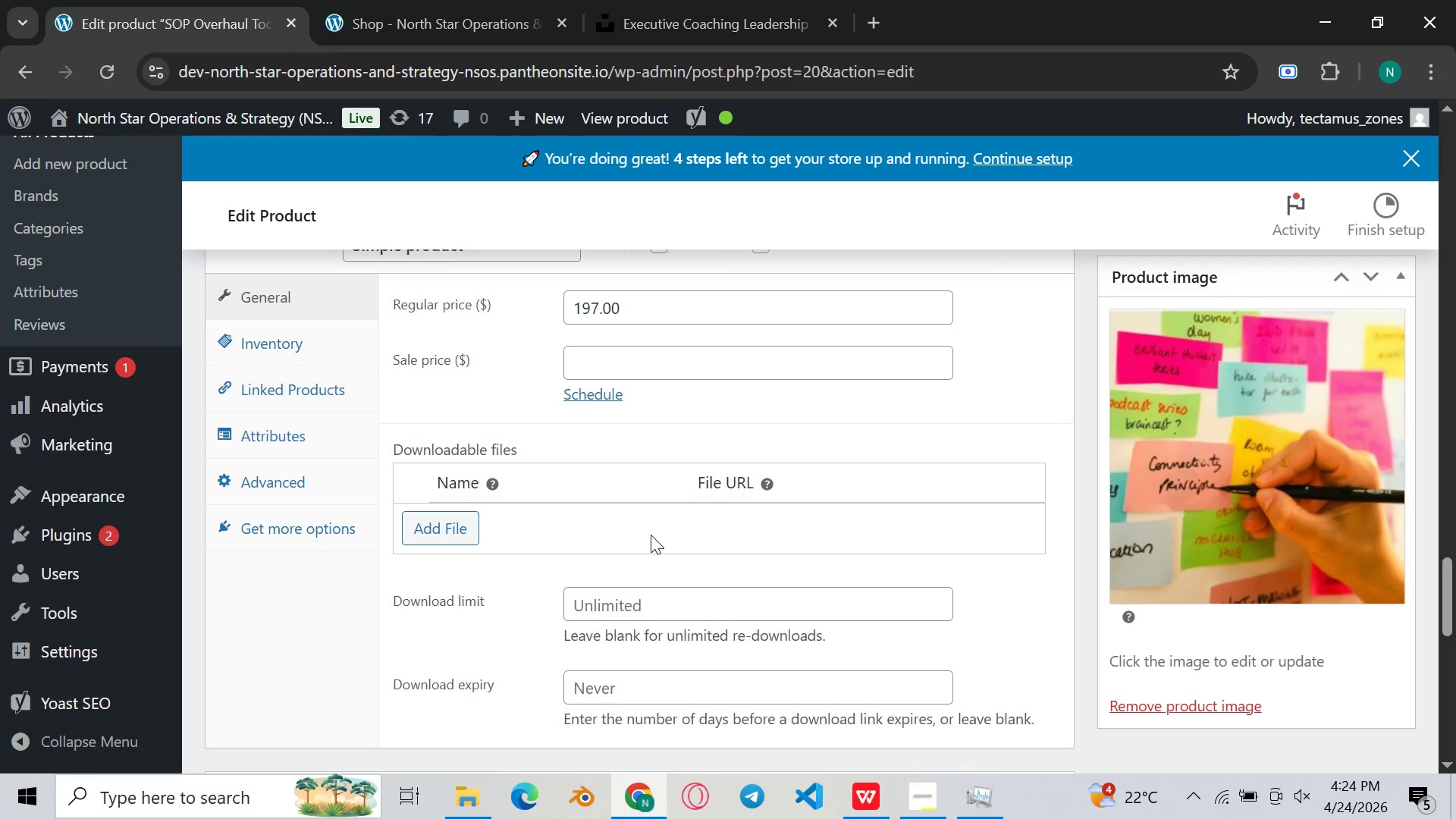 
scroll: coordinate [651, 535], scroll_direction: up, amount: 1.0
 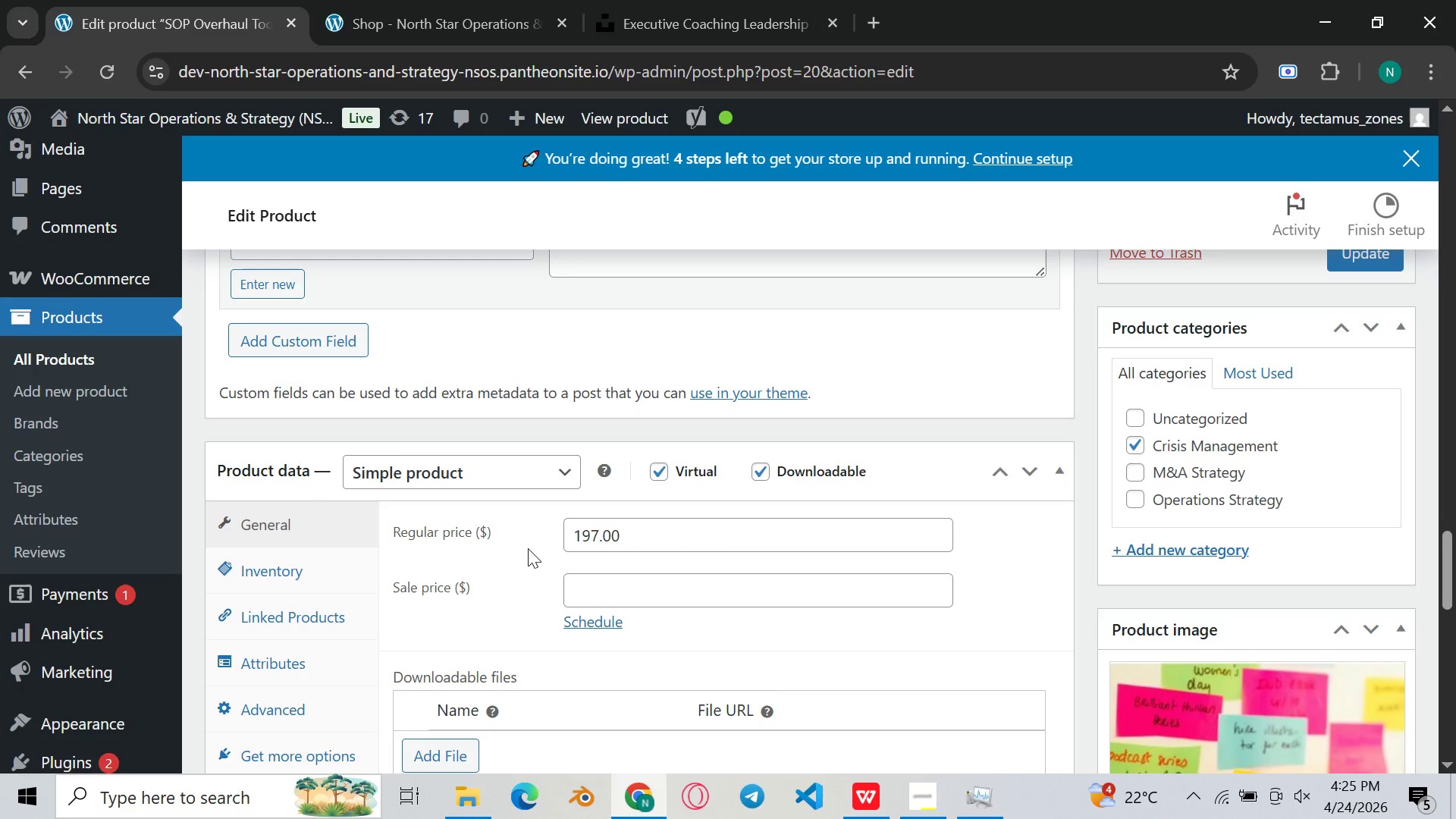 
wait(23.72)
 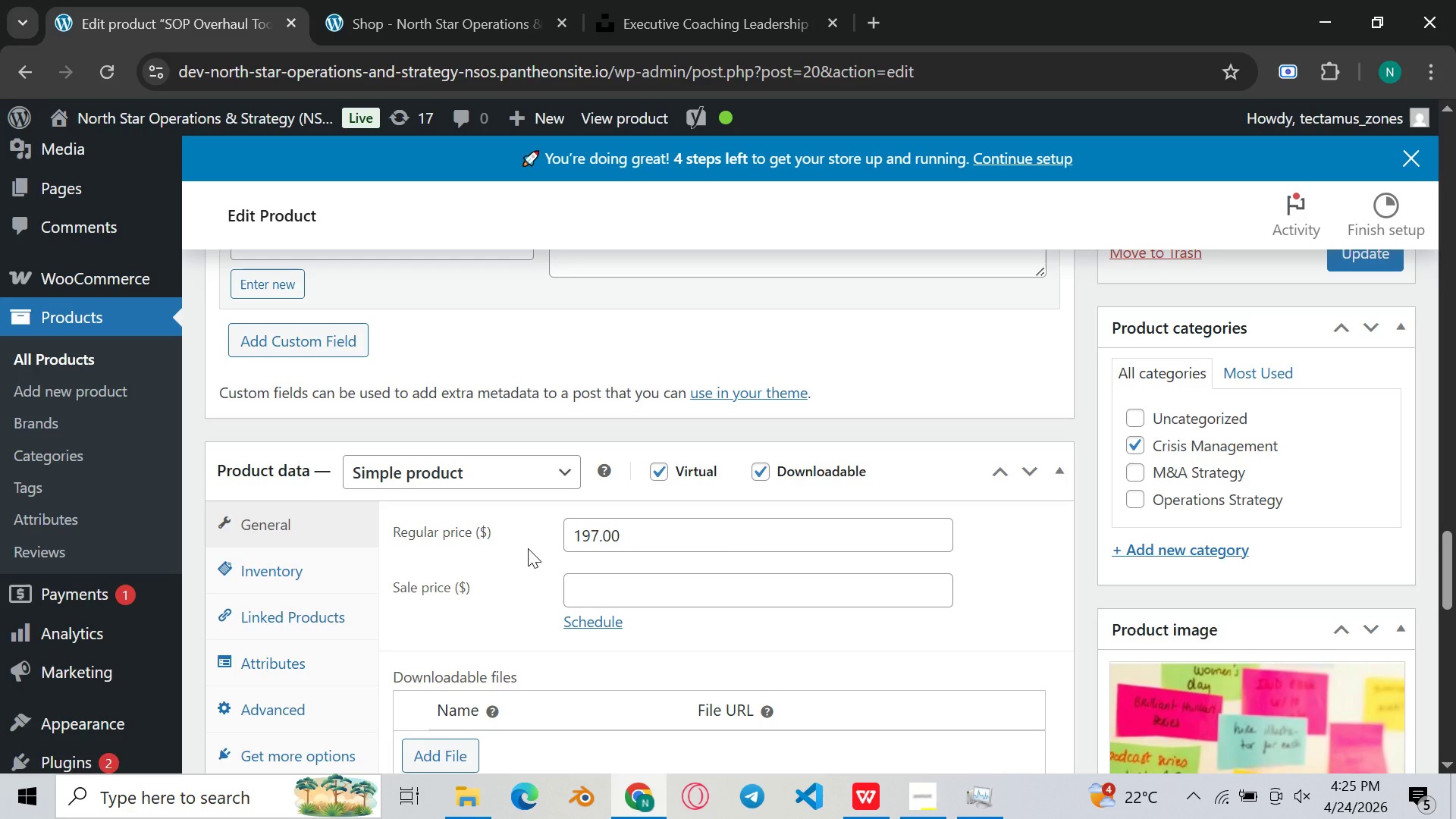 
left_click([294, 577])
 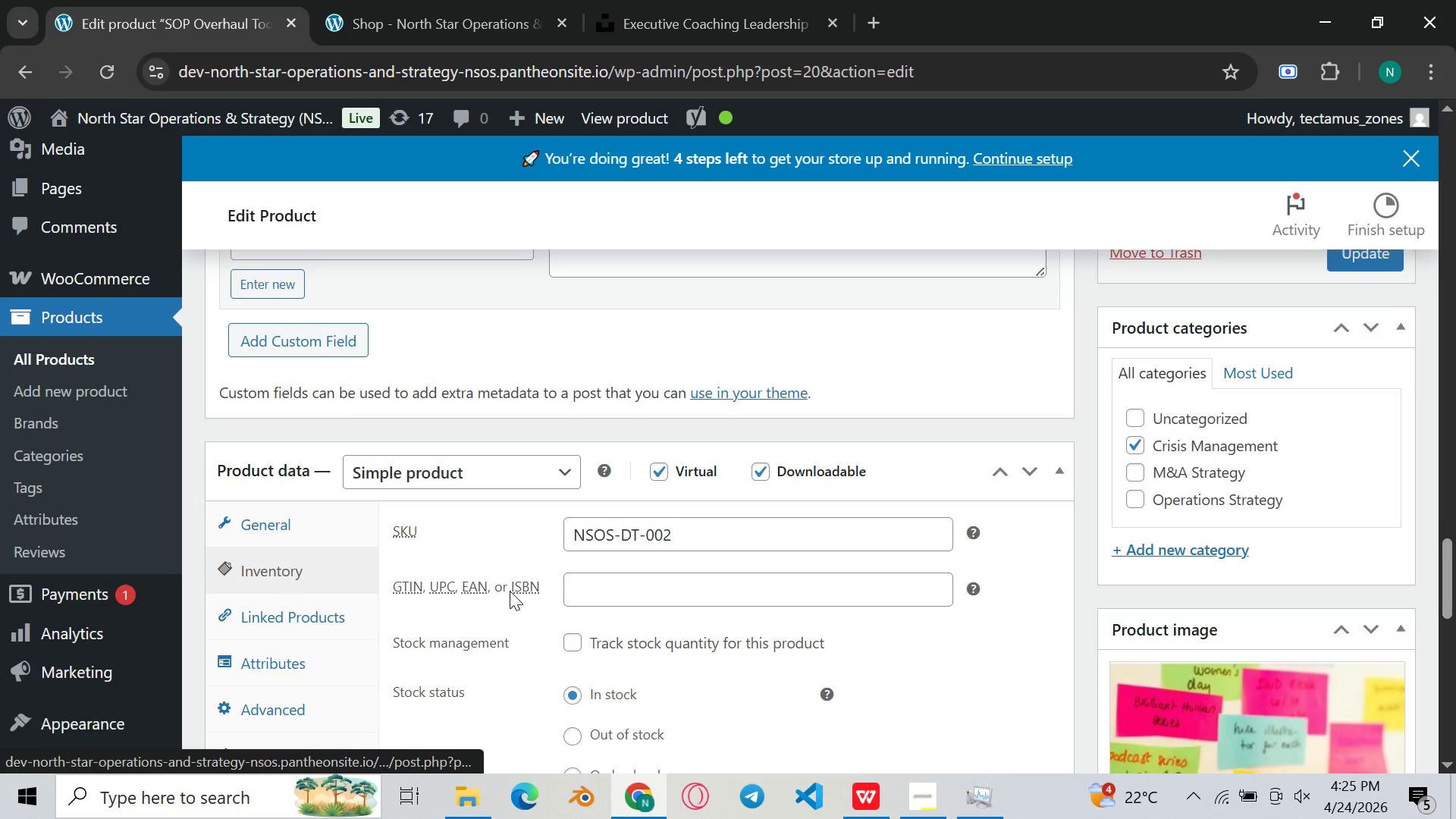 
scroll: coordinate [514, 595], scroll_direction: down, amount: 2.0
 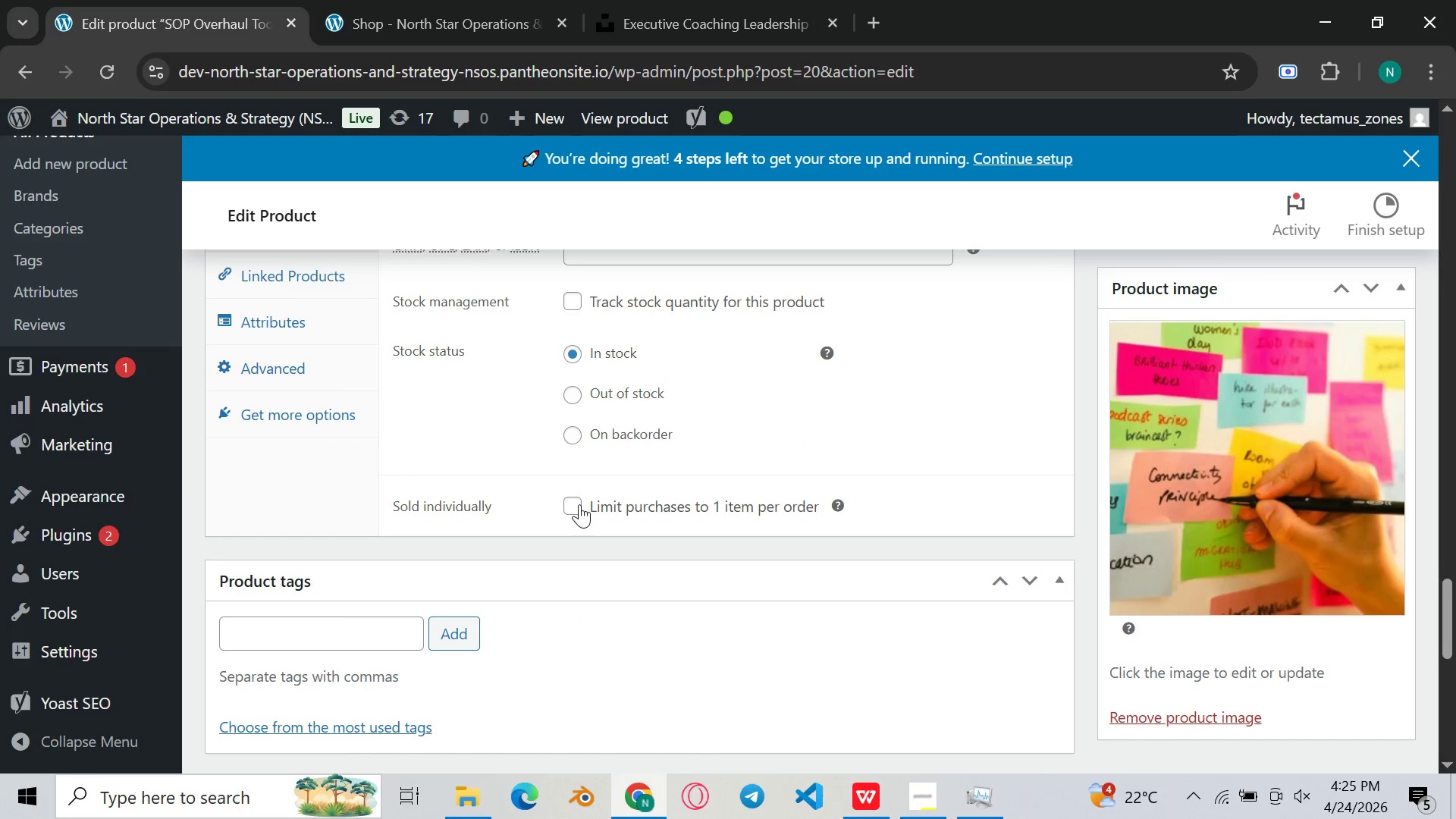 
left_click([577, 507])
 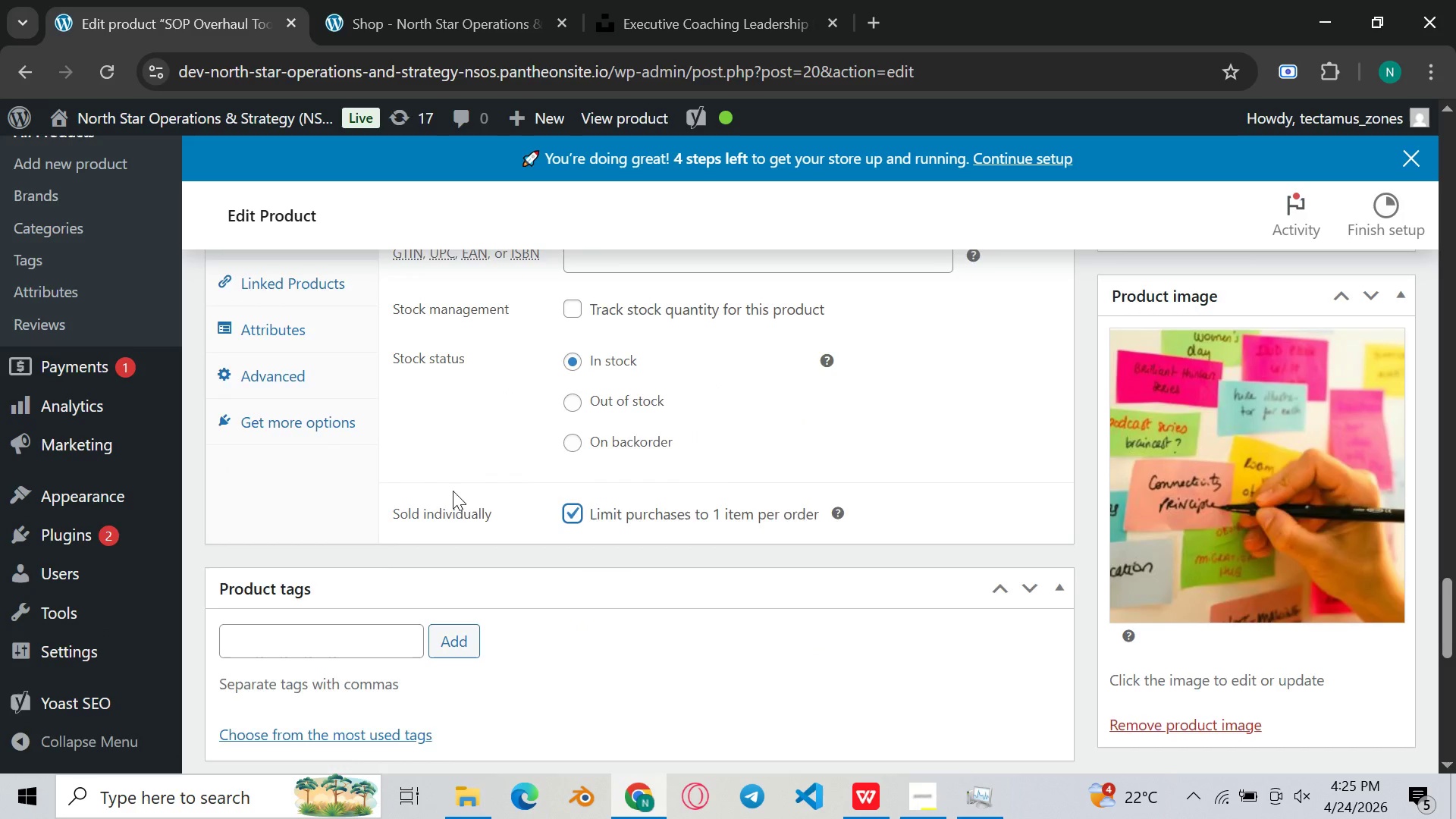 
scroll: coordinate [453, 491], scroll_direction: up, amount: 1.0
 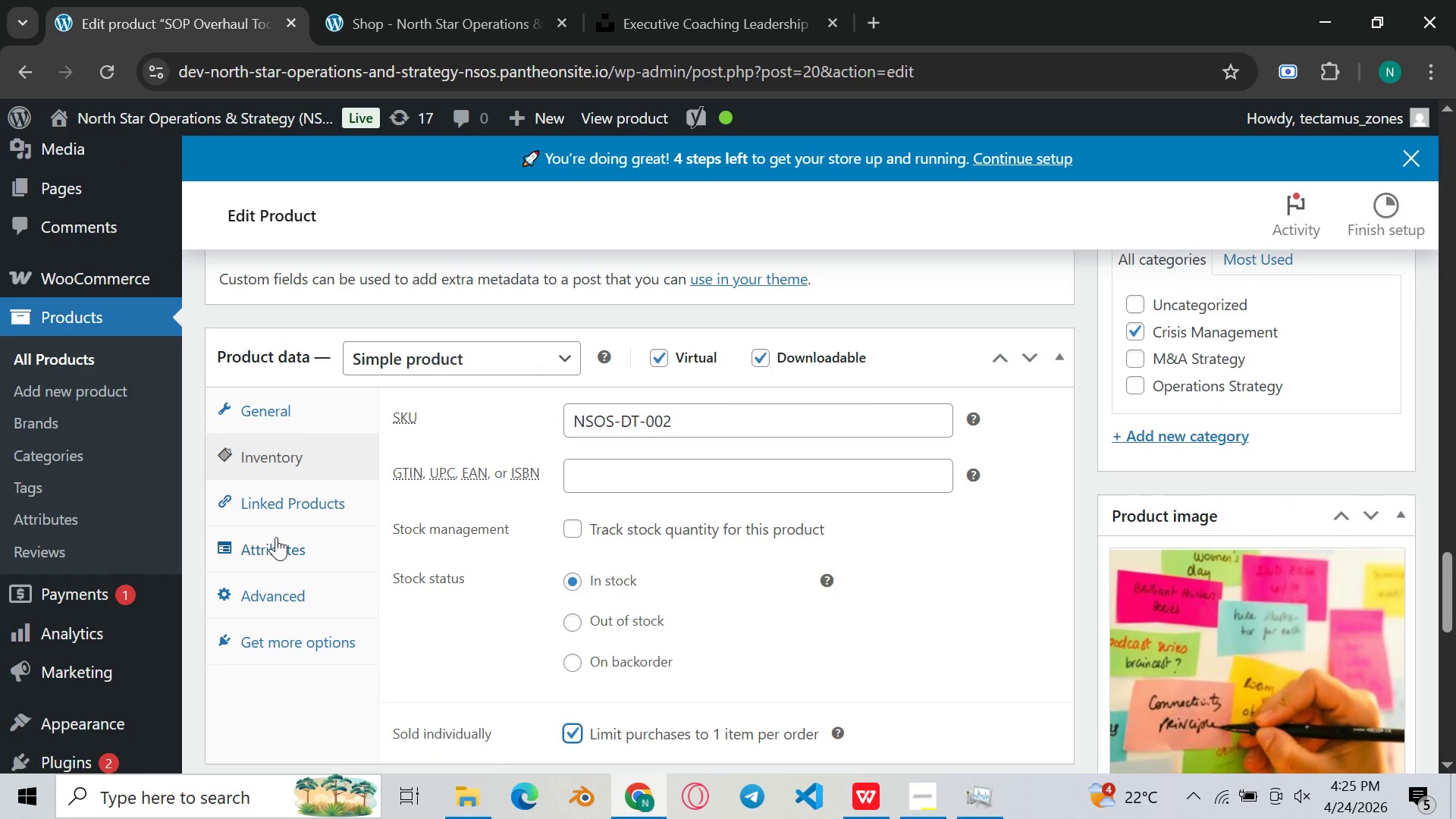 
left_click([276, 541])
 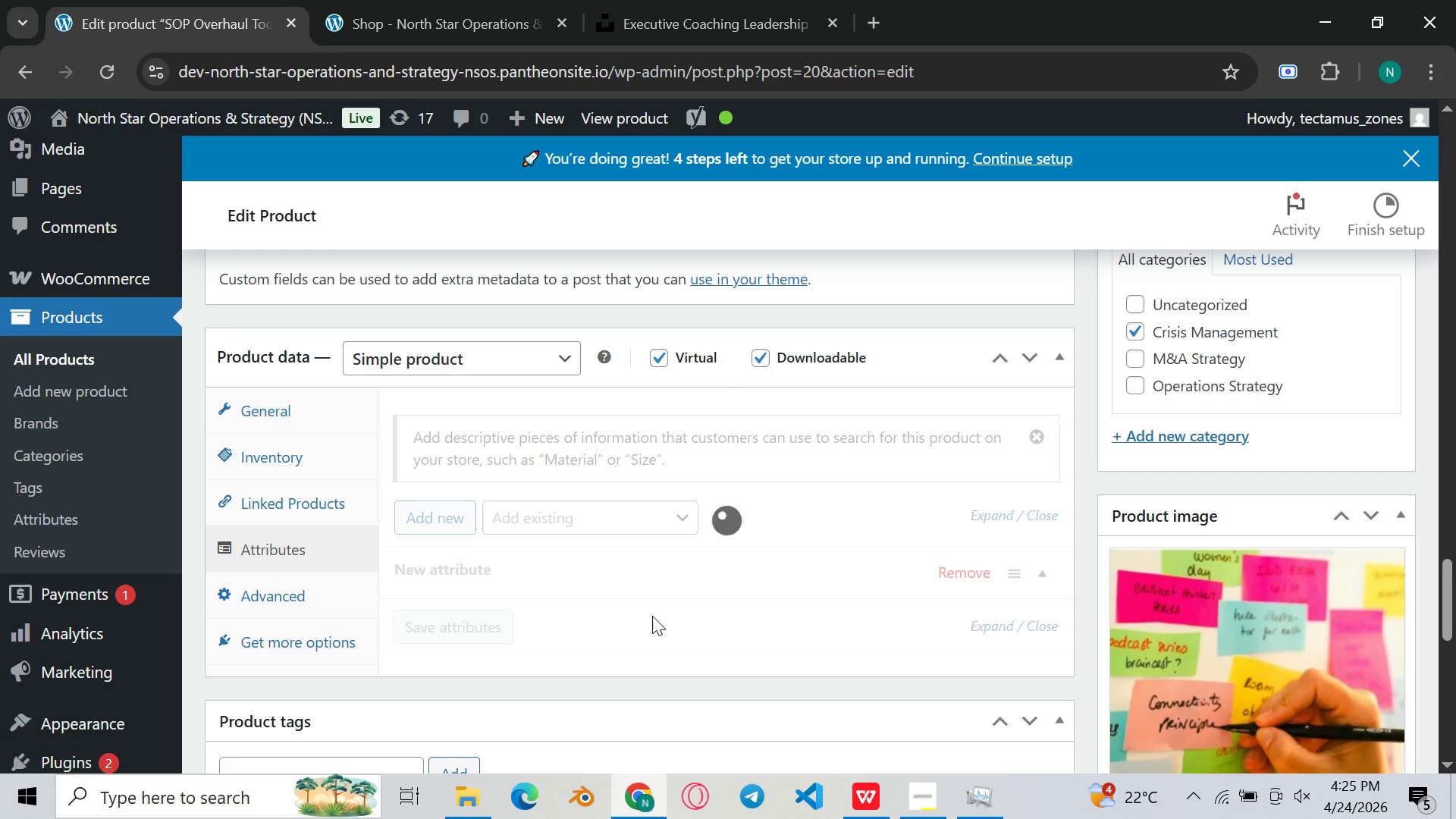 
wait(13.12)
 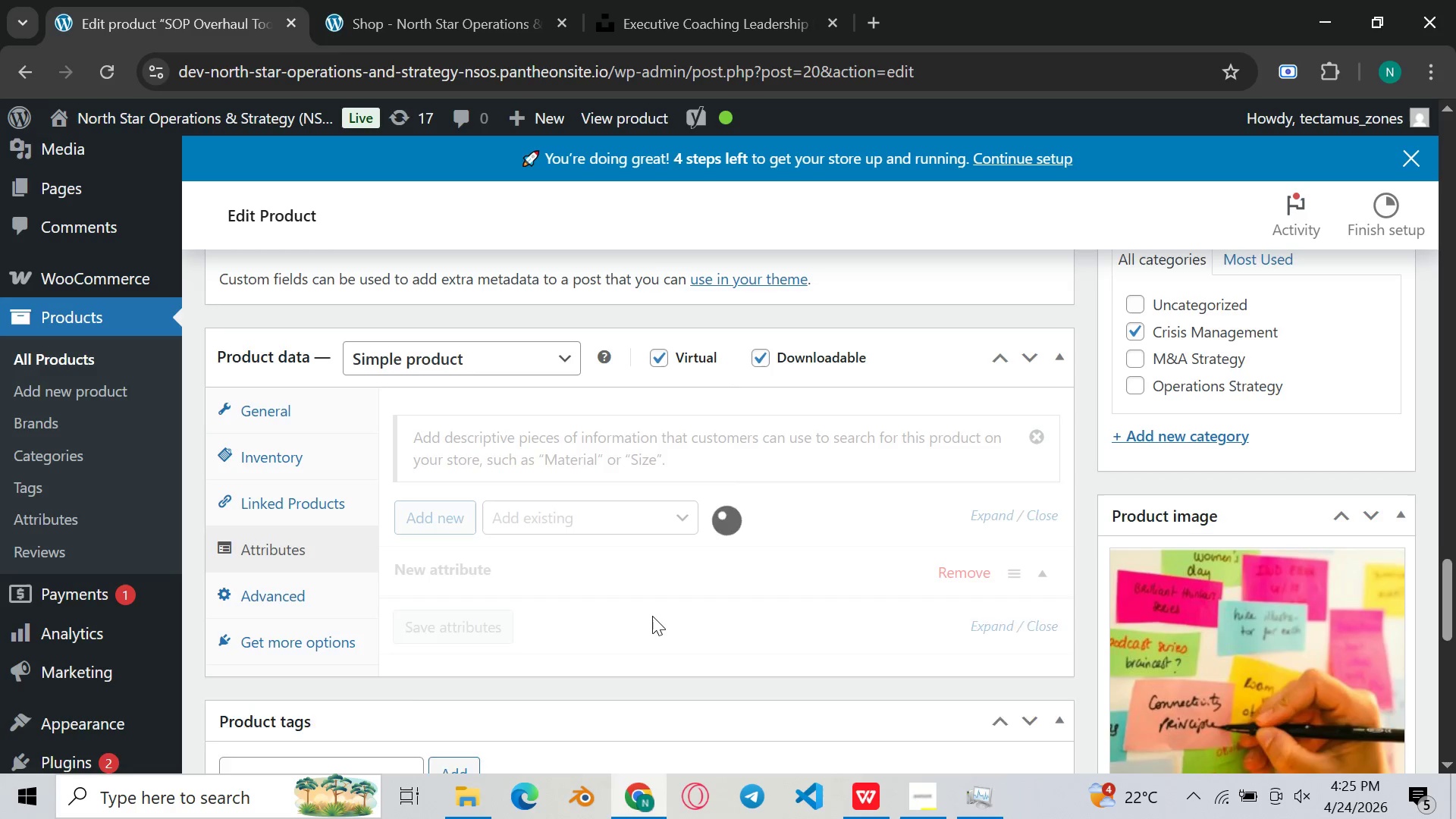 
left_click([537, 508])
 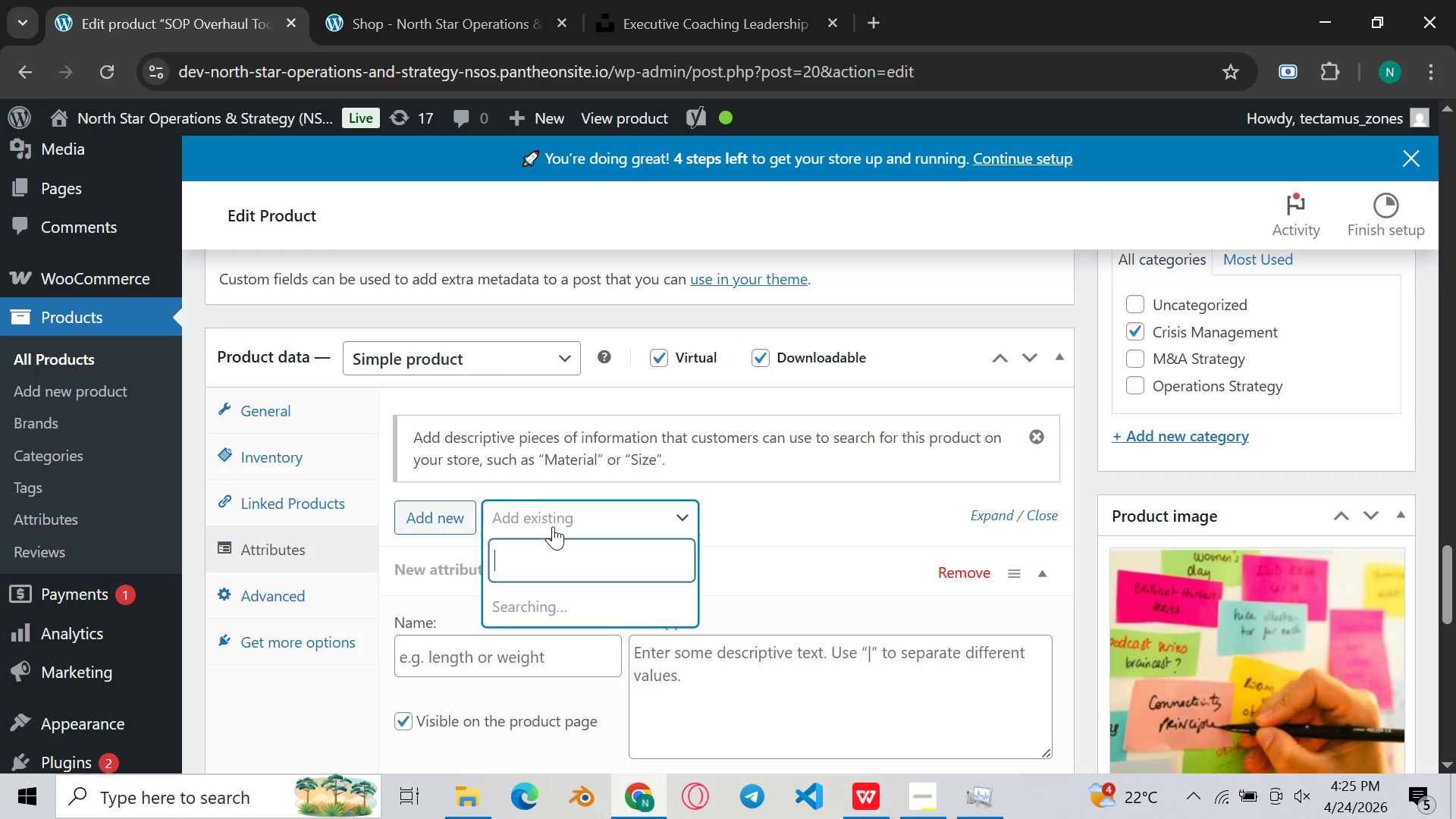 
mouse_move([571, 544])
 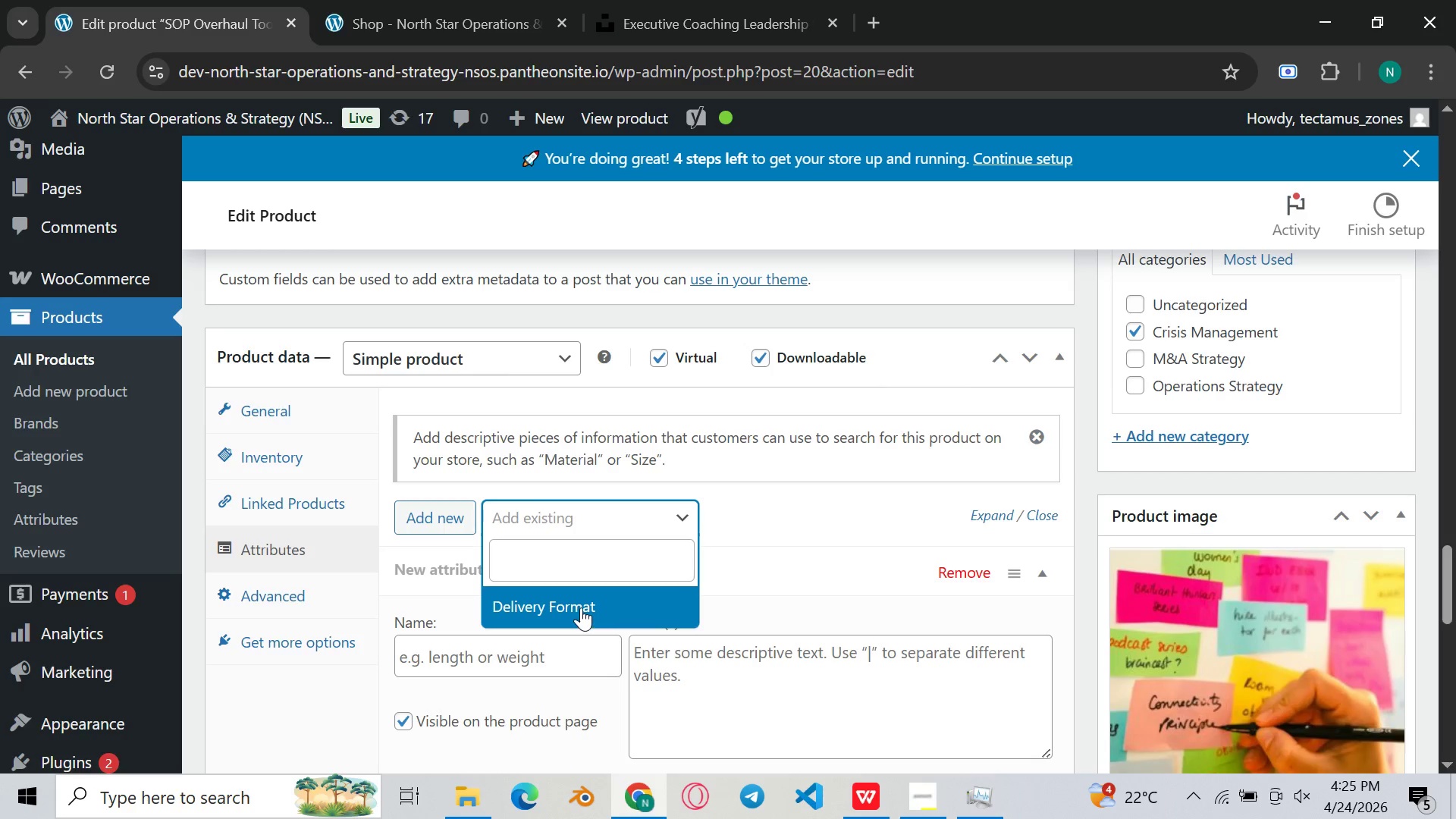 
left_click([581, 607])
 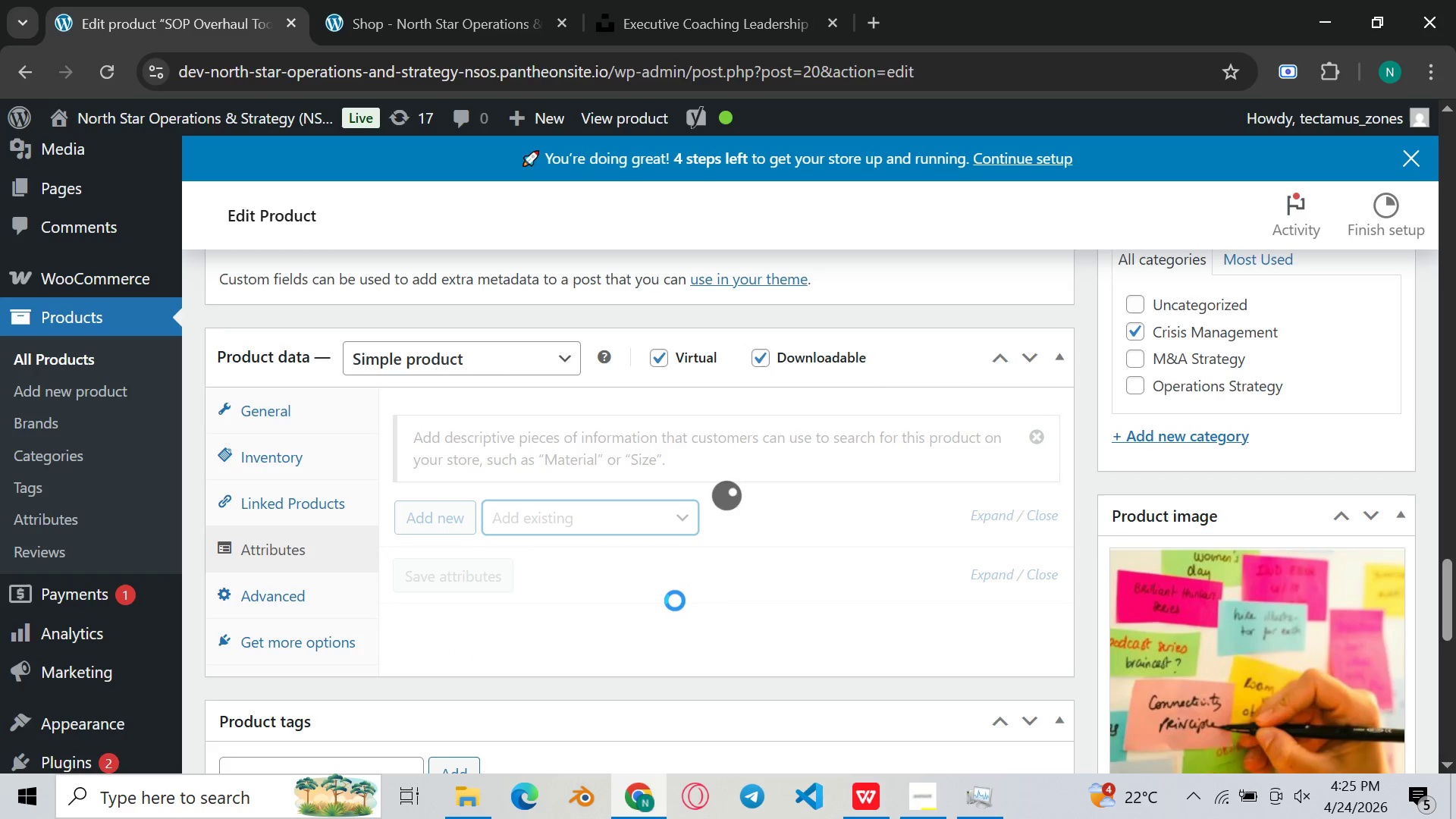 
mouse_move([695, 604])
 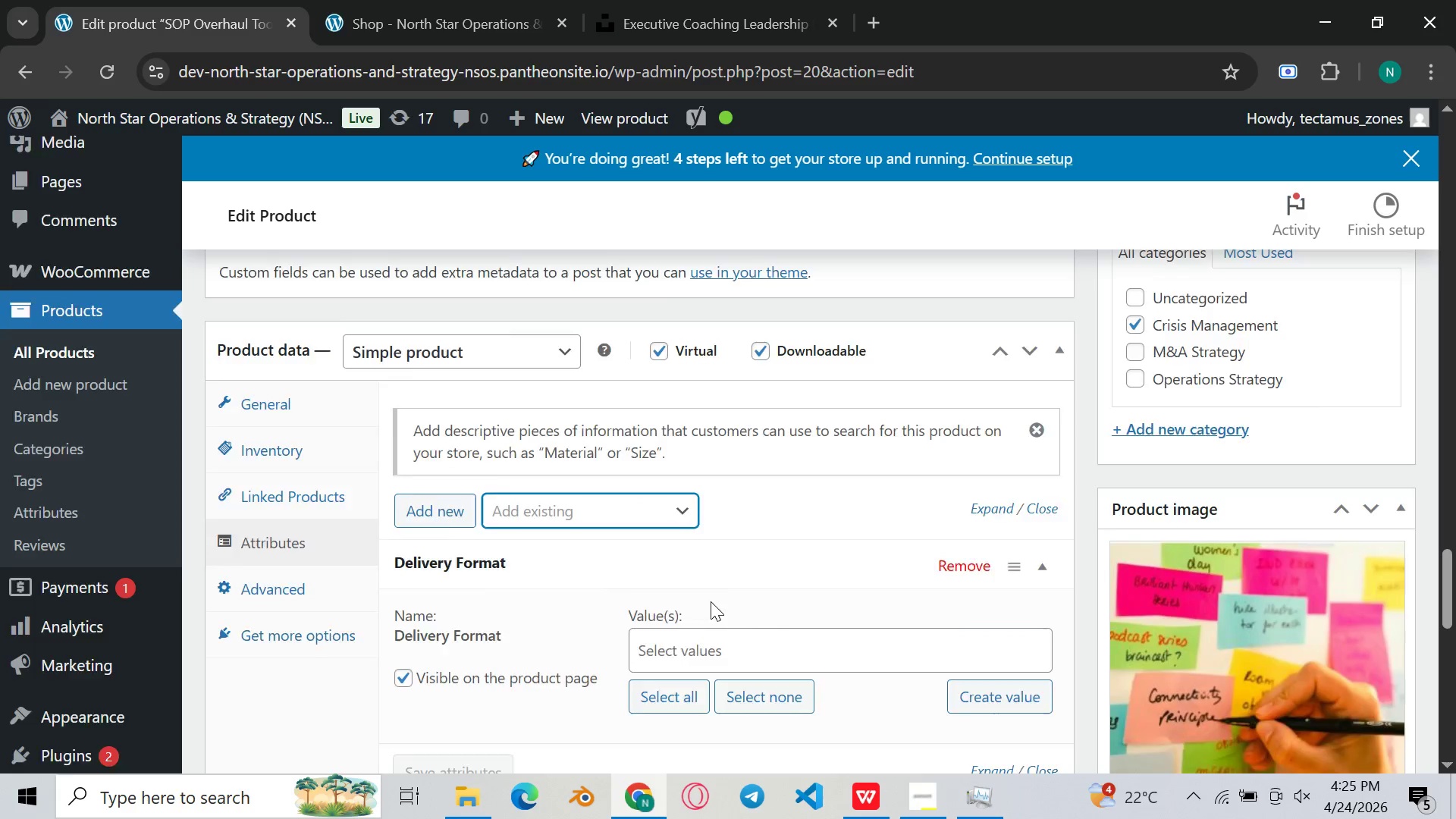 
scroll: coordinate [711, 601], scroll_direction: down, amount: 1.0
 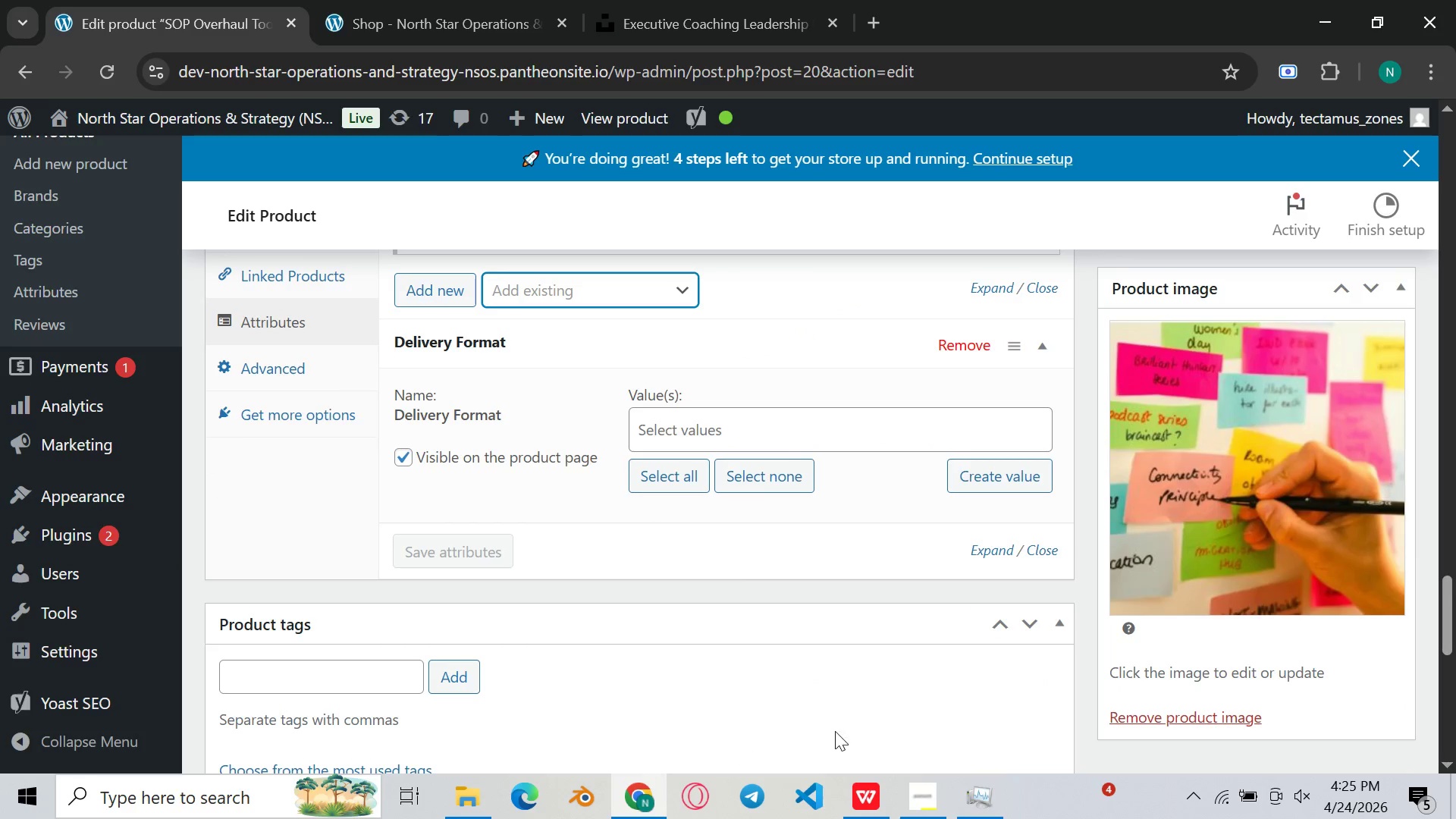 
left_click([875, 795])
 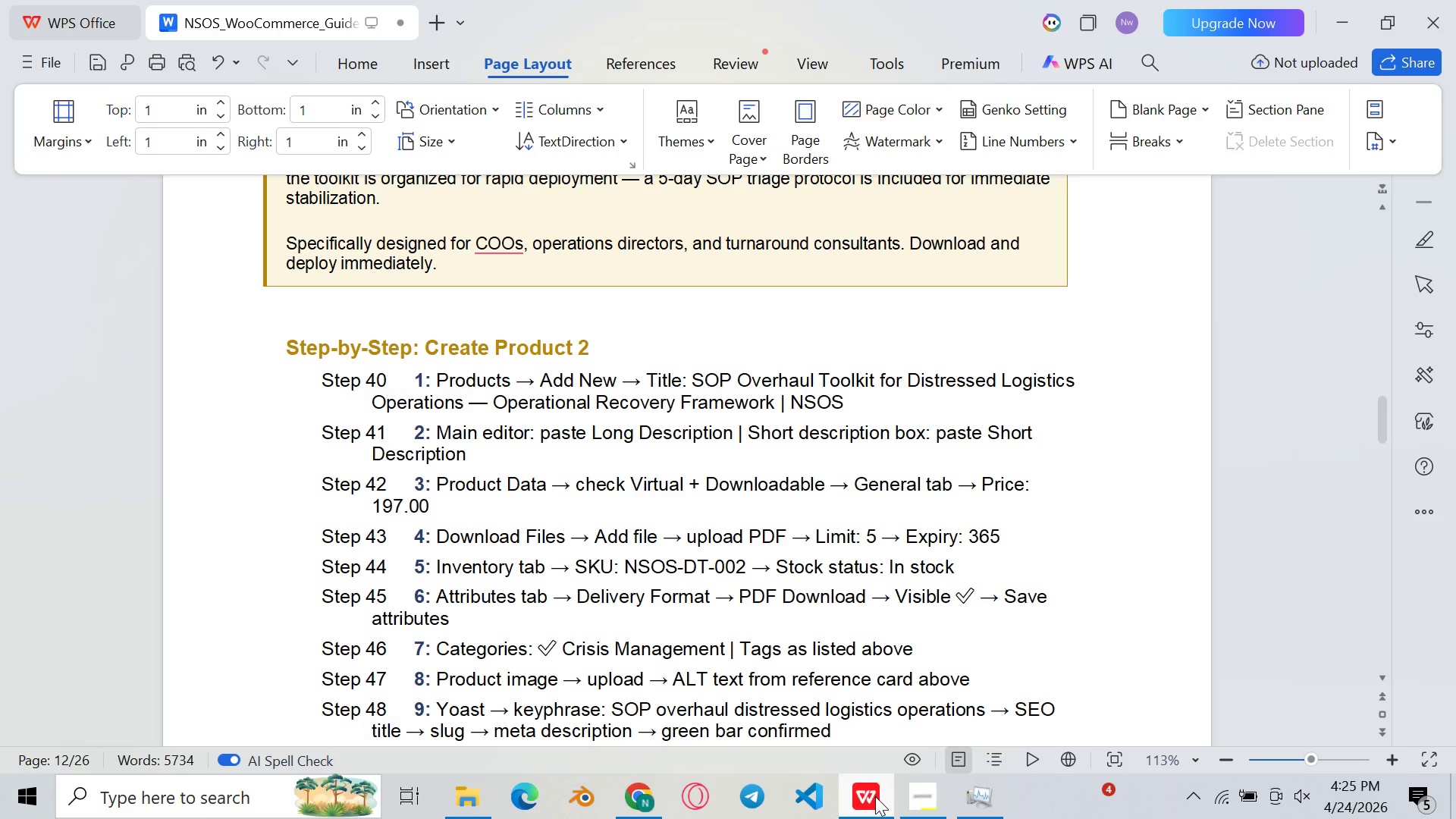 
left_click([875, 797])
 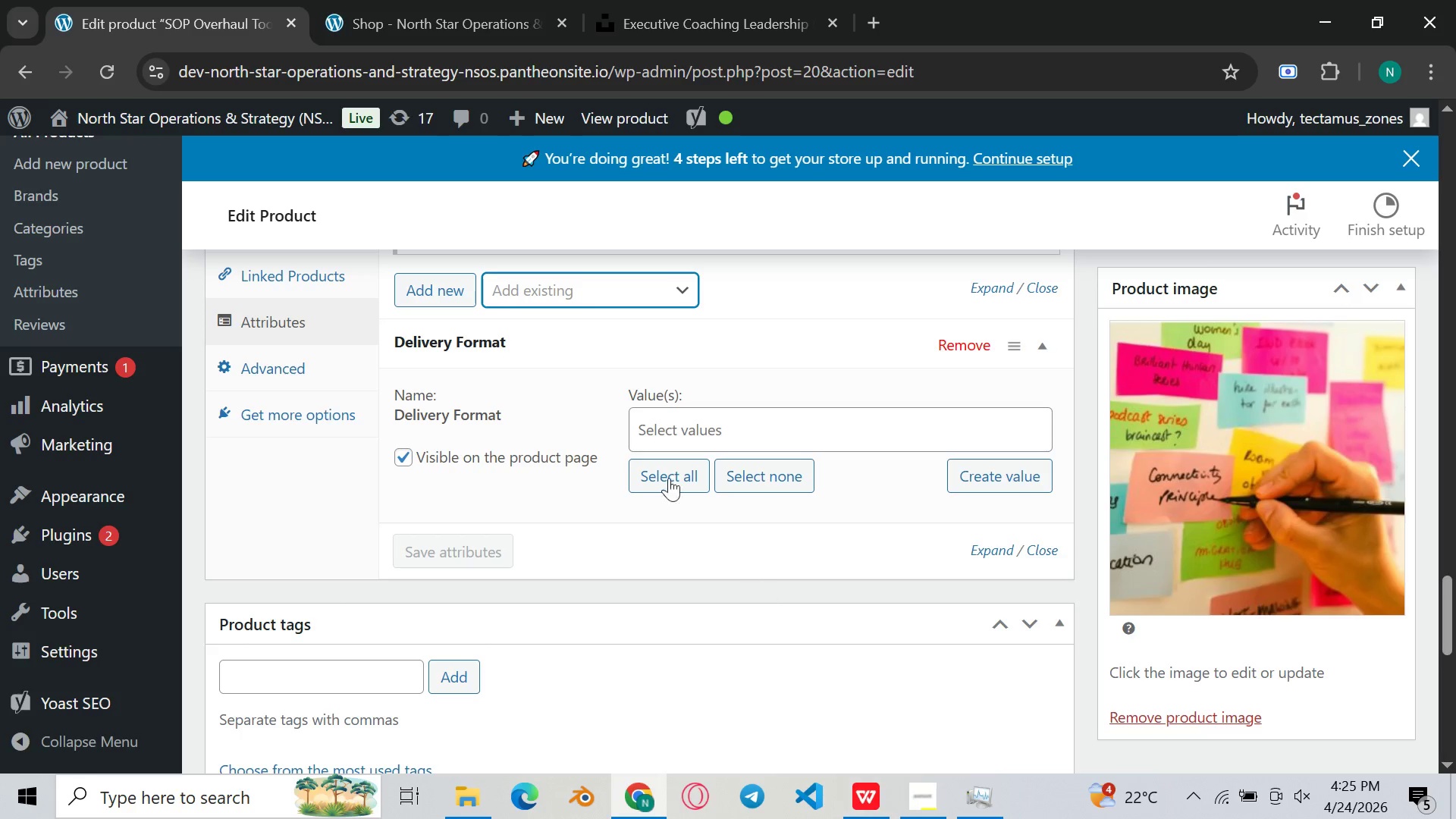 
scroll: coordinate [650, 400], scroll_direction: up, amount: 1.0
 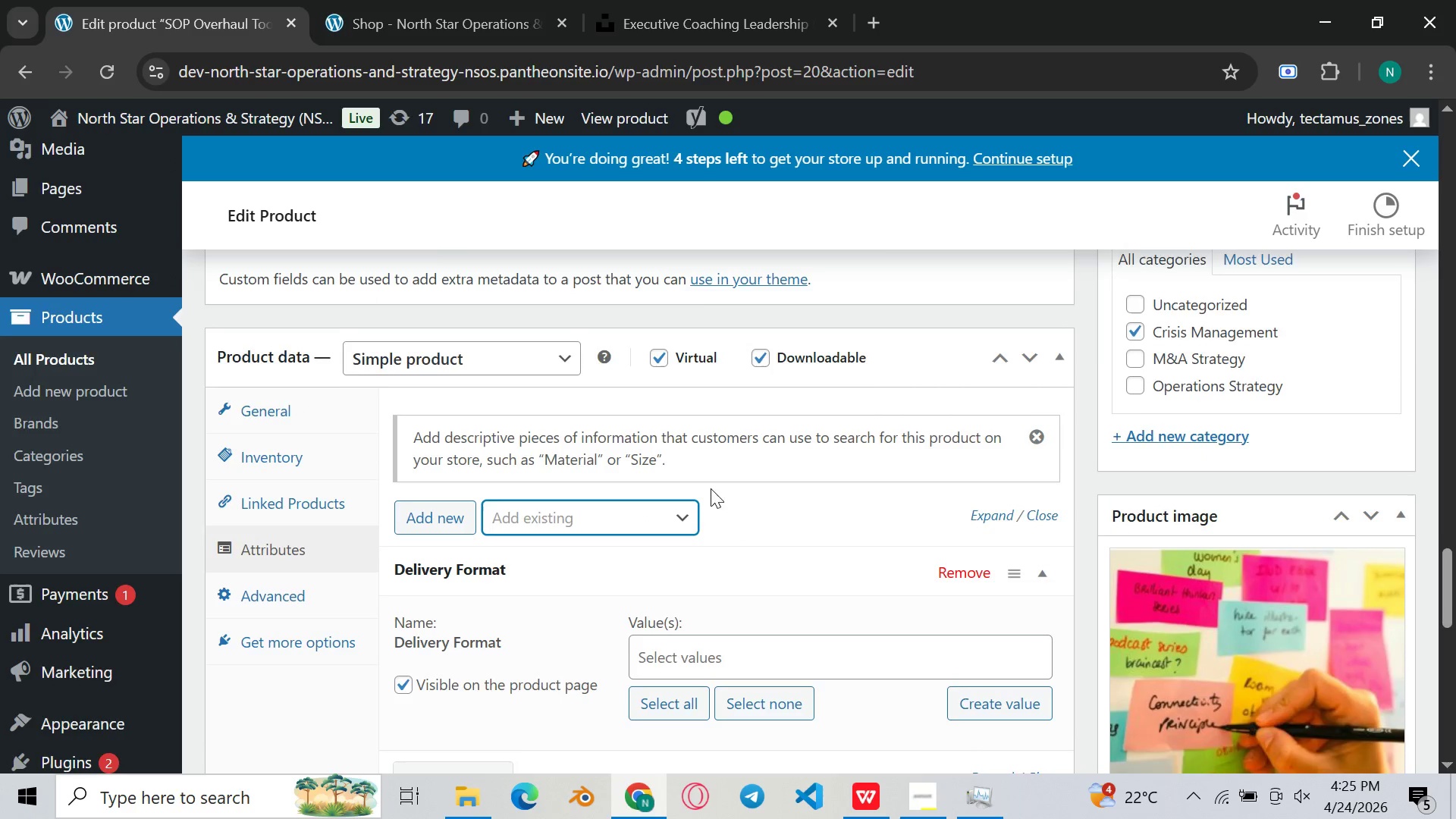 
scroll: coordinate [733, 519], scroll_direction: down, amount: 1.0
 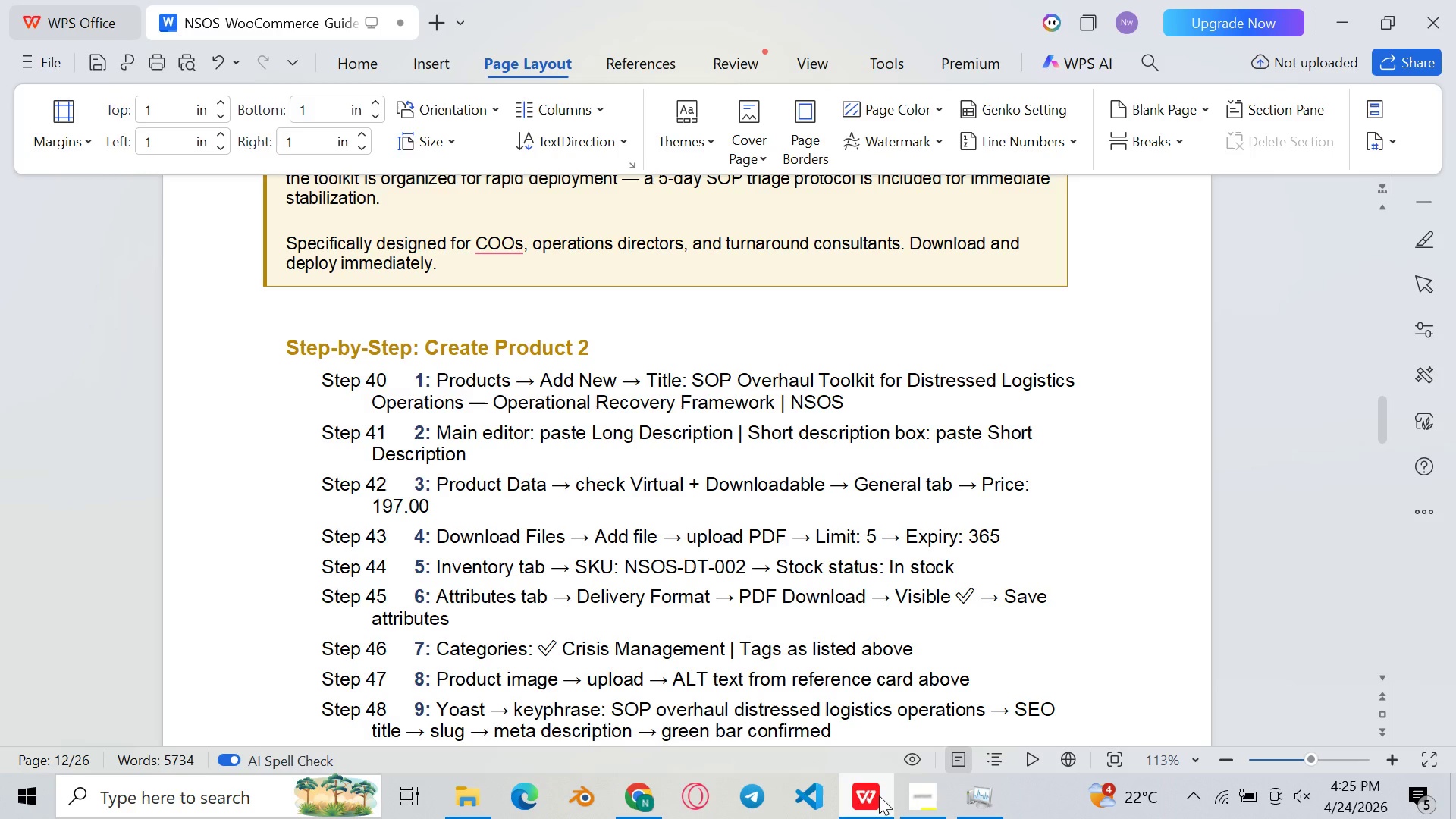 
wait(6.63)
 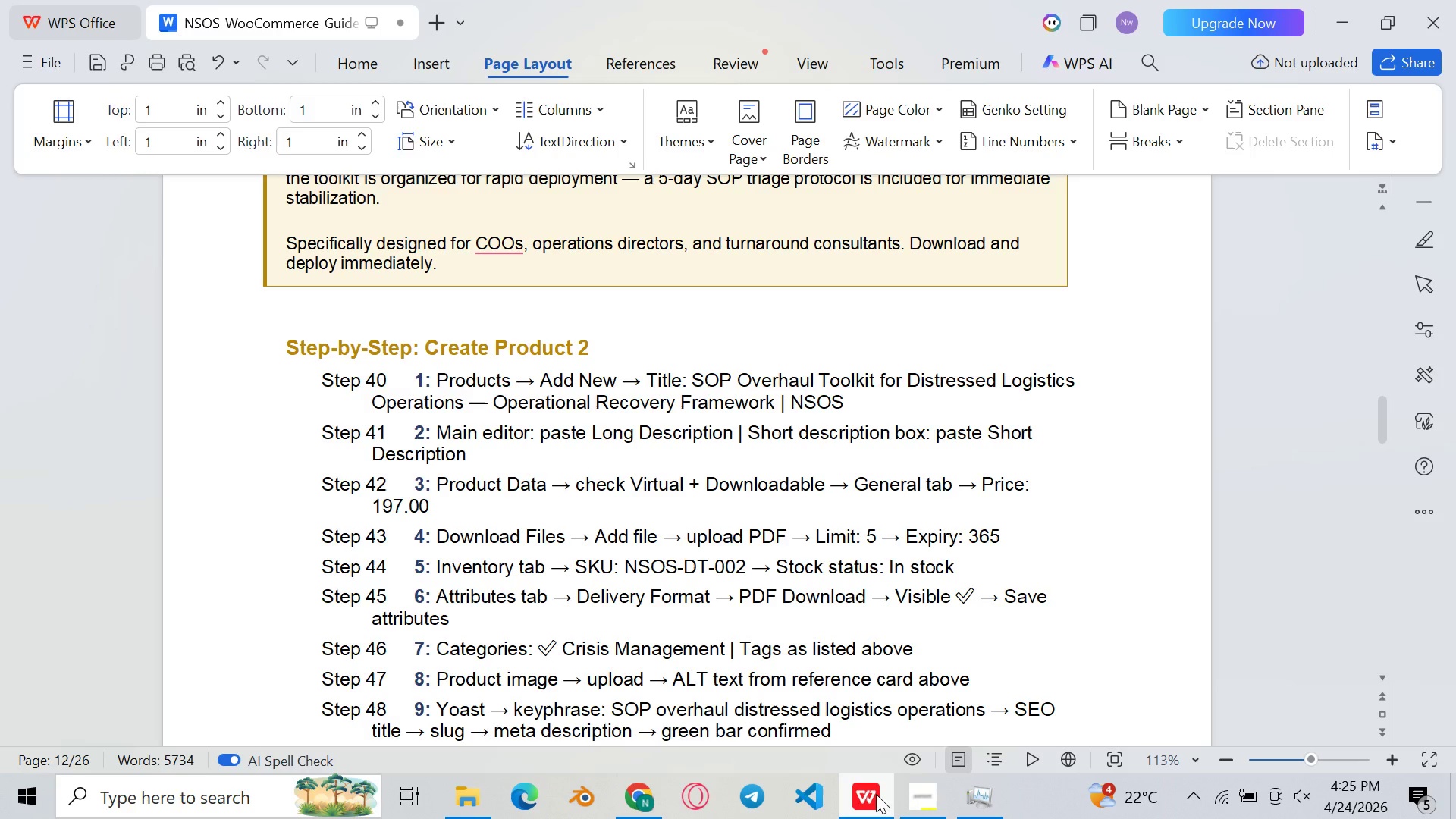 
left_click([879, 795])
 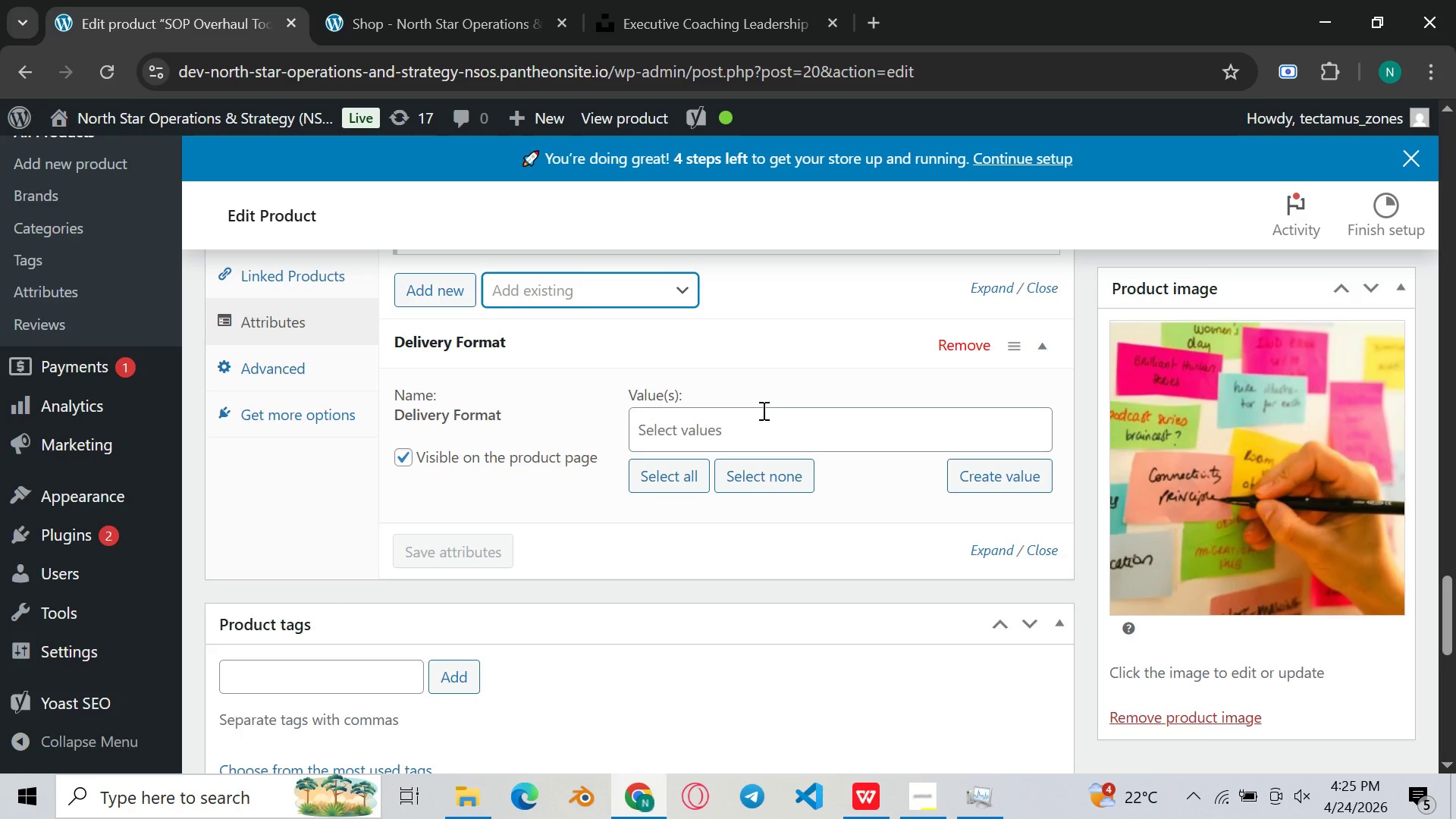 
left_click([789, 447])
 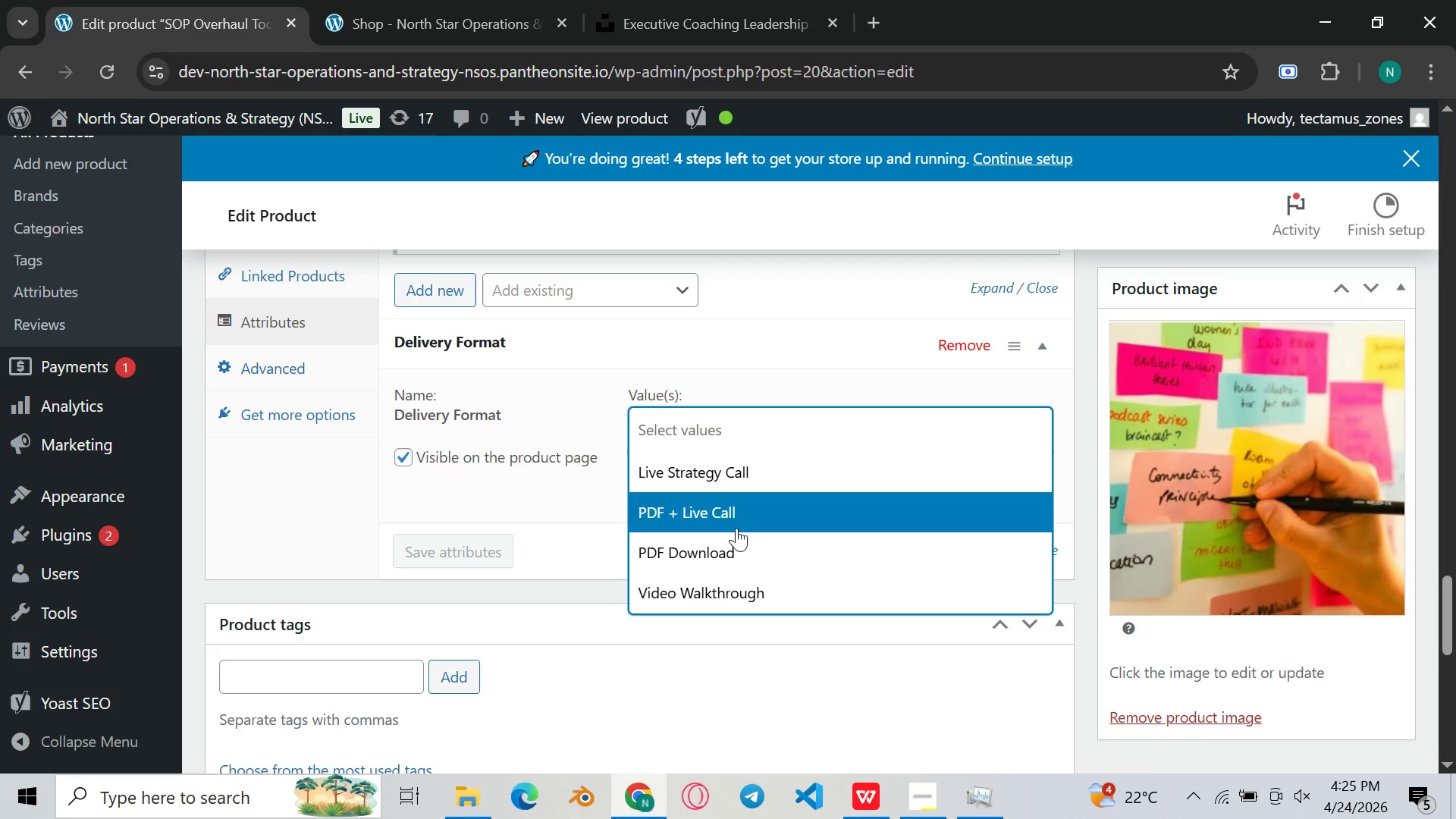 
left_click([738, 543])
 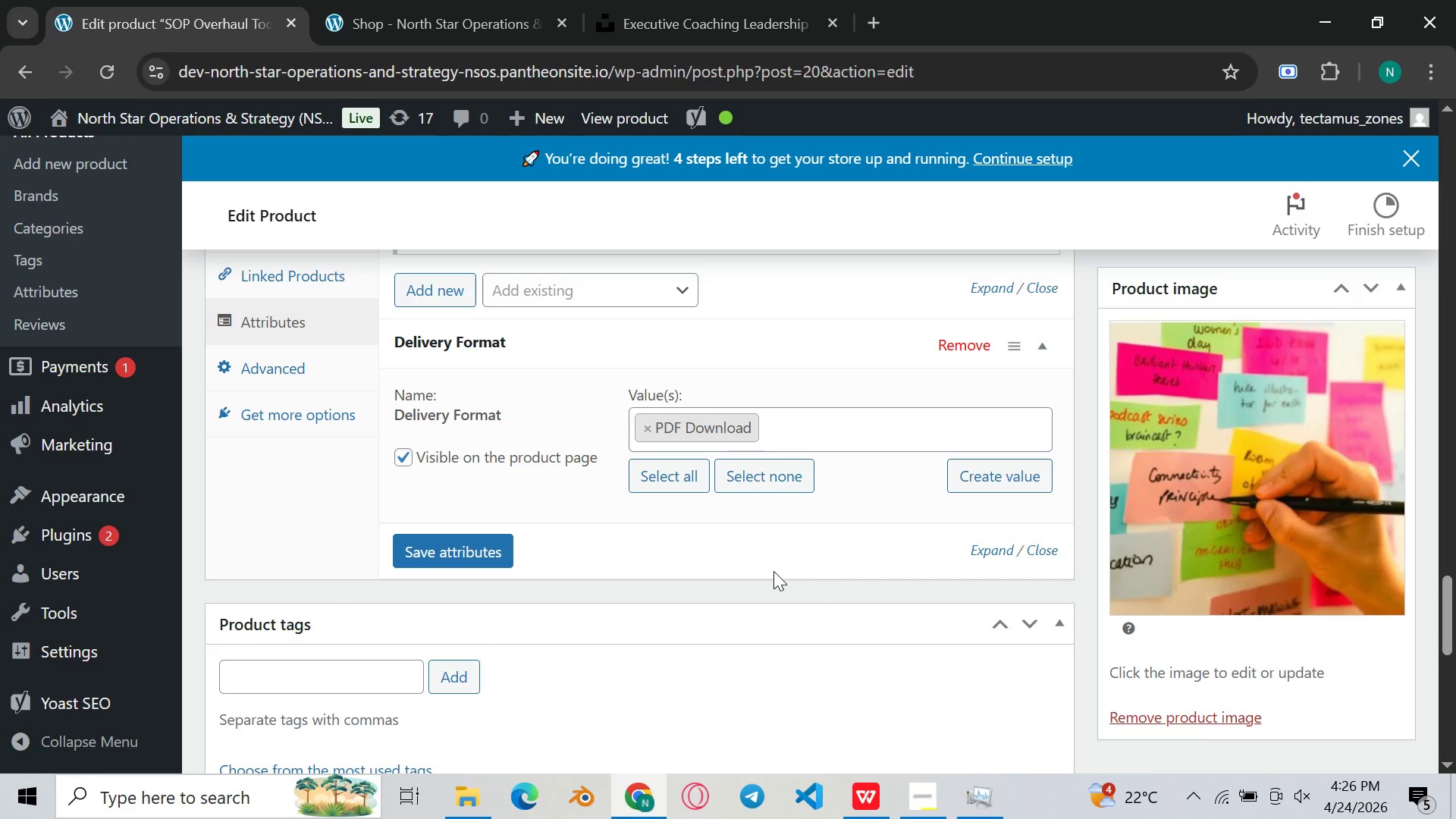 
wait(48.99)
 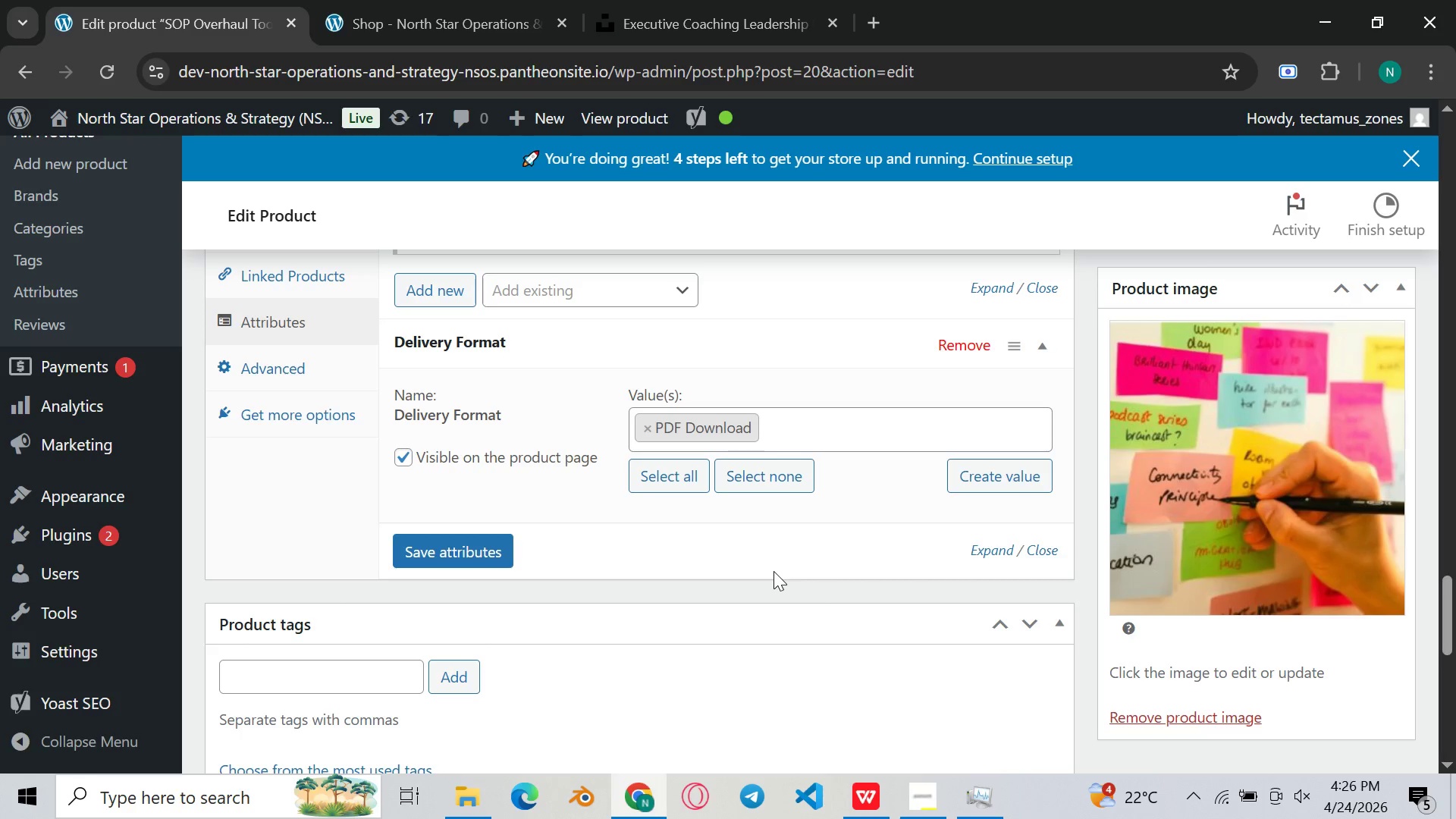 
scroll: coordinate [827, 451], scroll_direction: down, amount: 8.0
 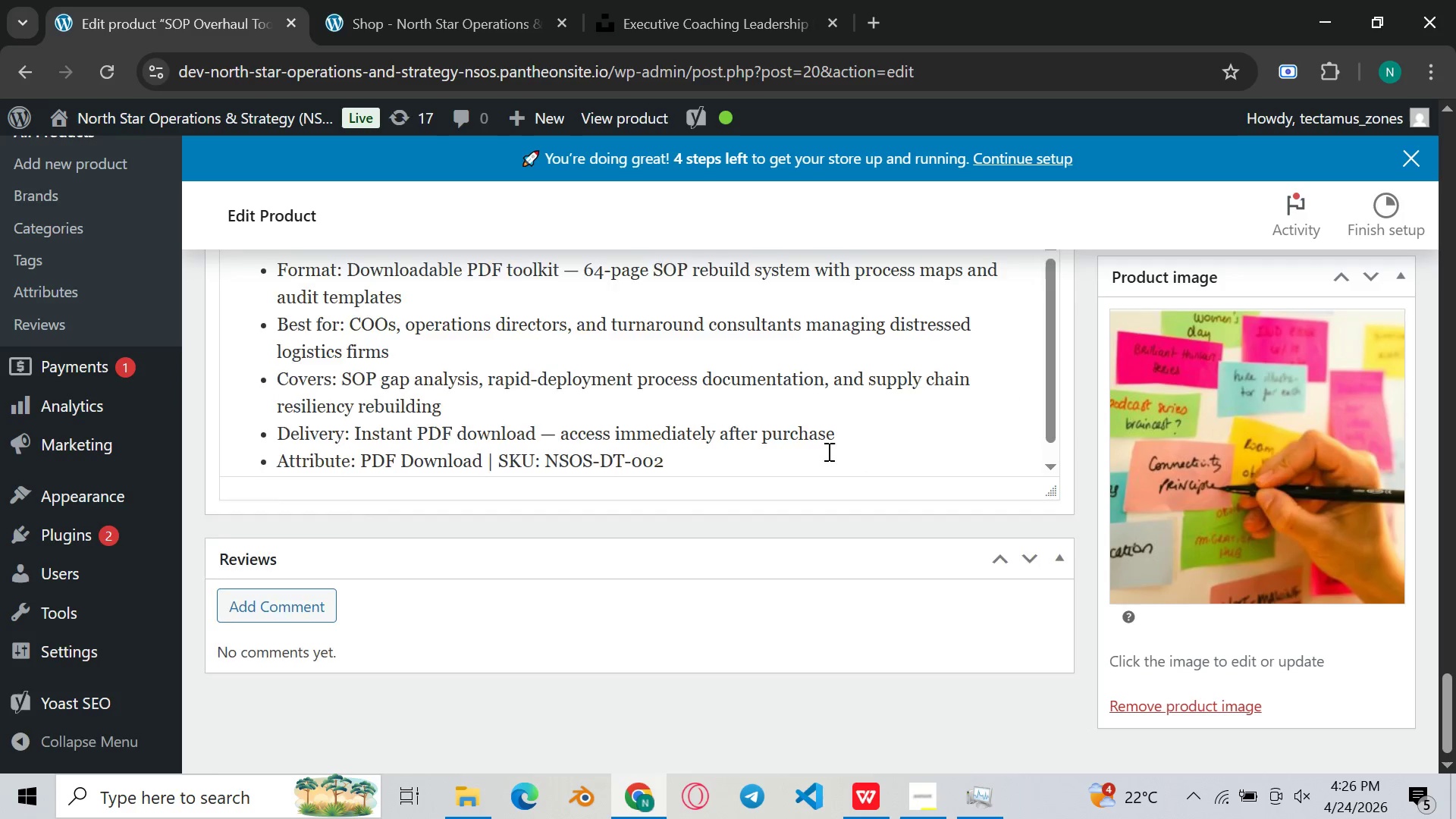 
scroll: coordinate [827, 451], scroll_direction: up, amount: 5.0
 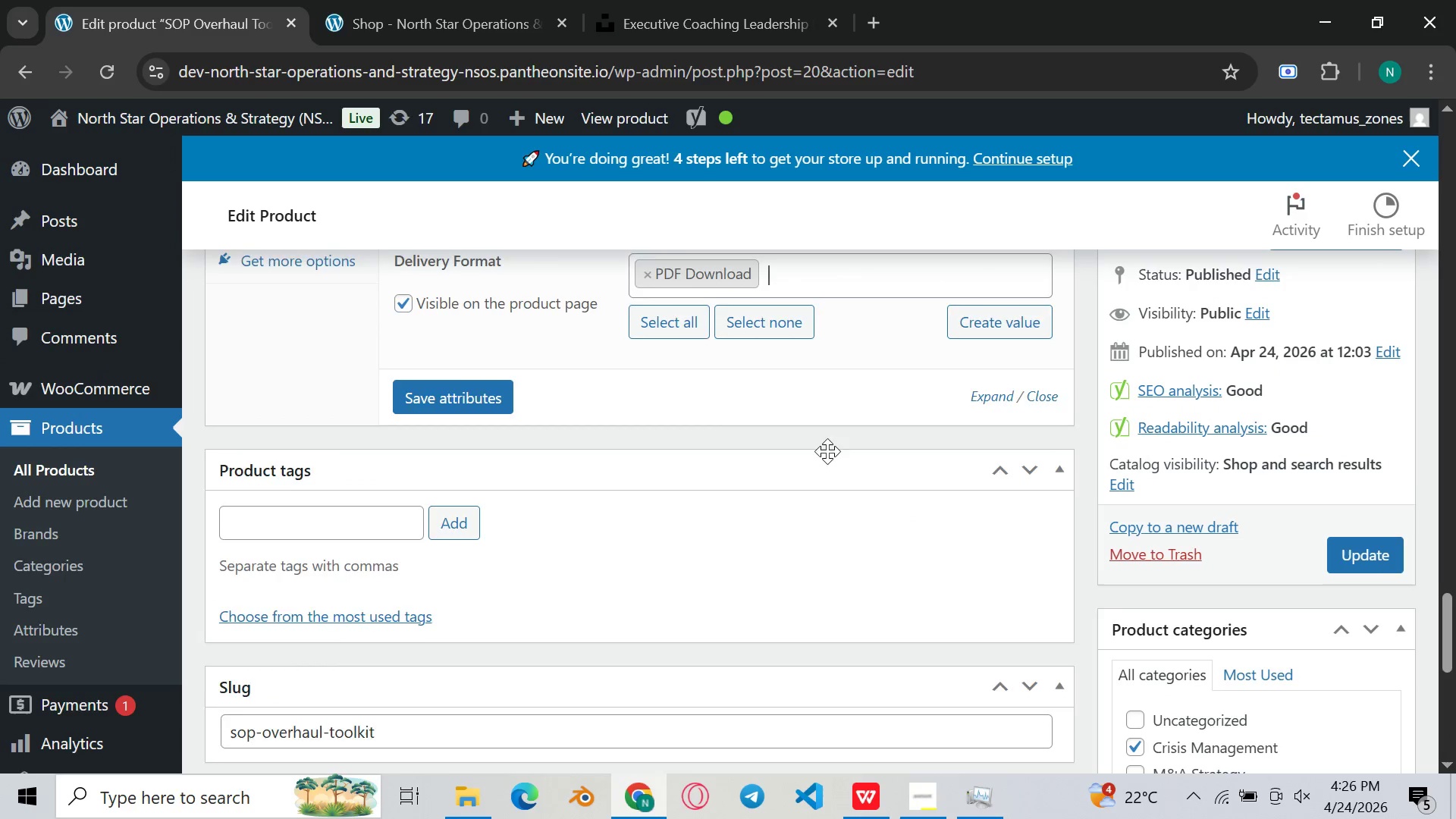 
scroll: coordinate [827, 451], scroll_direction: down, amount: 1.0
 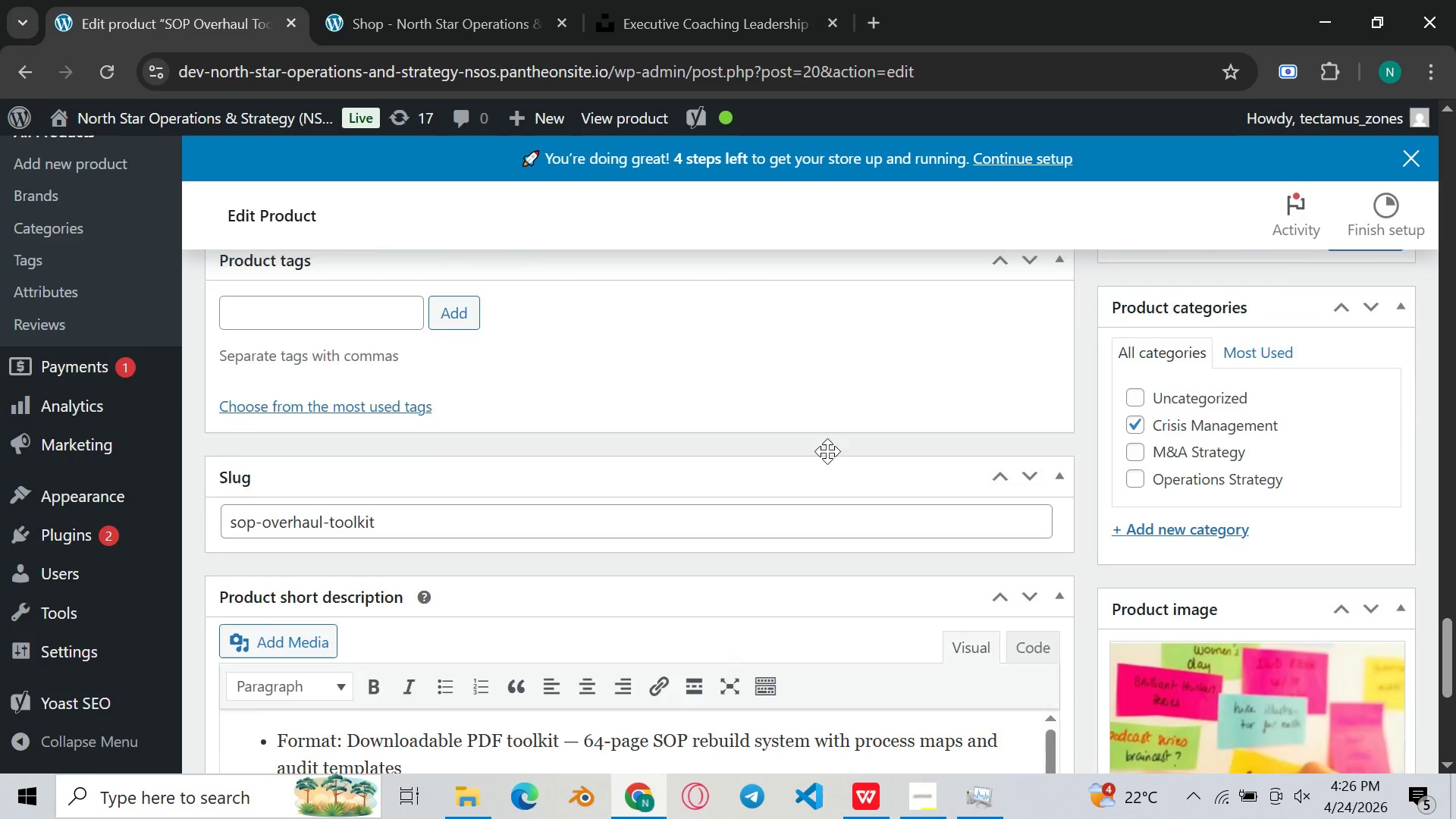 
scroll: coordinate [827, 451], scroll_direction: none, amount: 0.0
 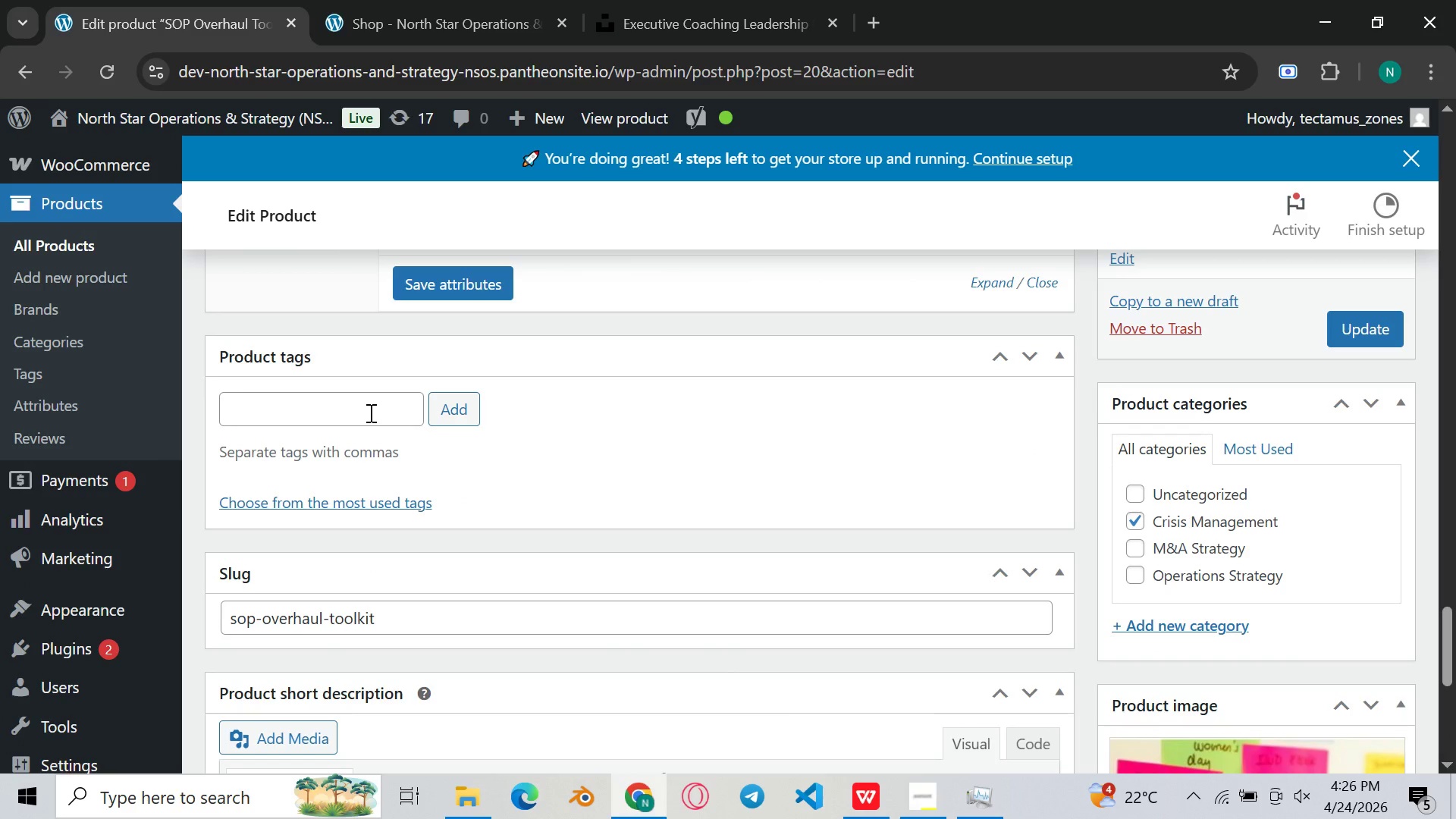 
left_click([369, 413])
 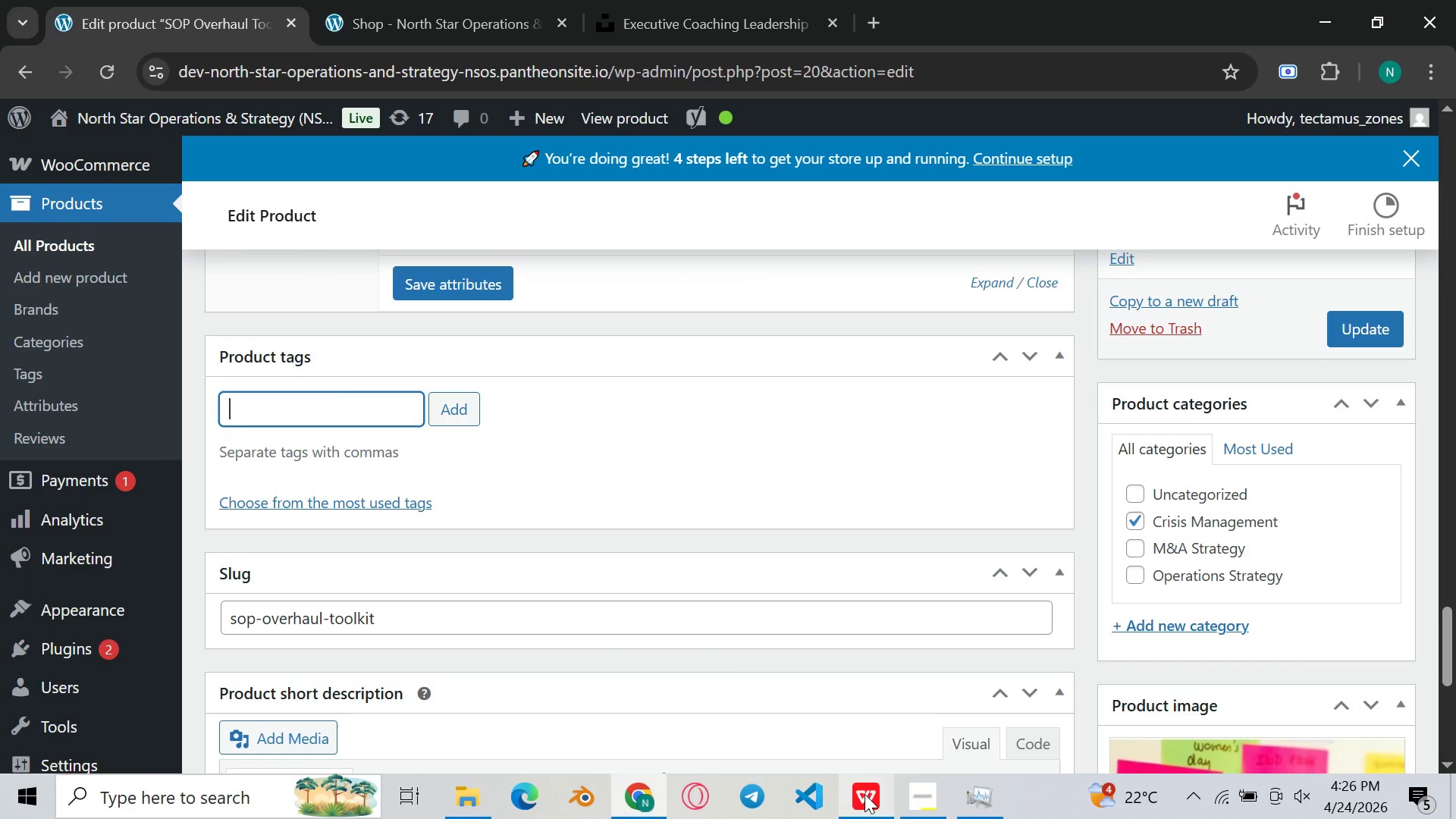 
left_click([864, 793])
 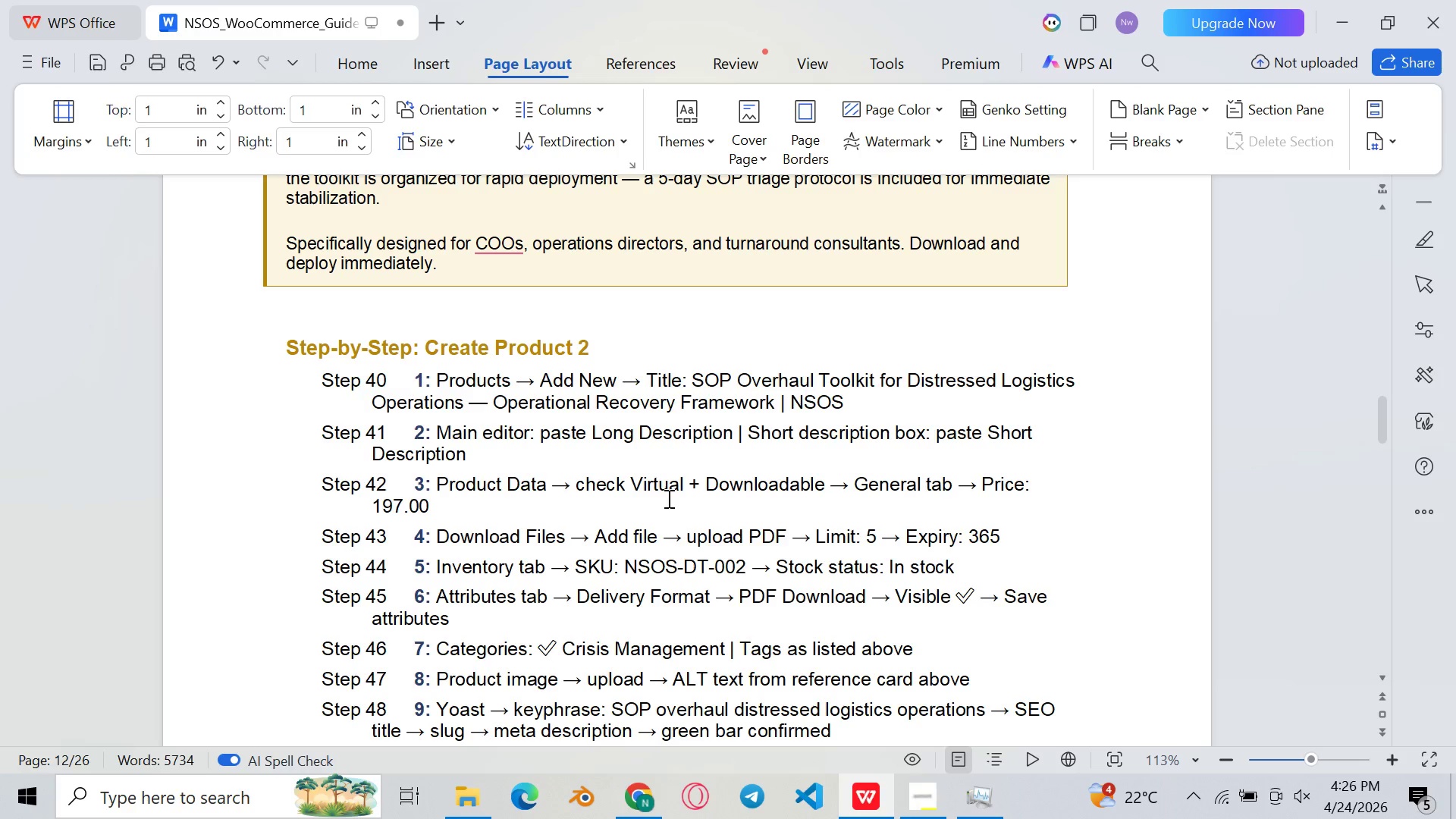 
scroll: coordinate [665, 504], scroll_direction: down, amount: 1.0
 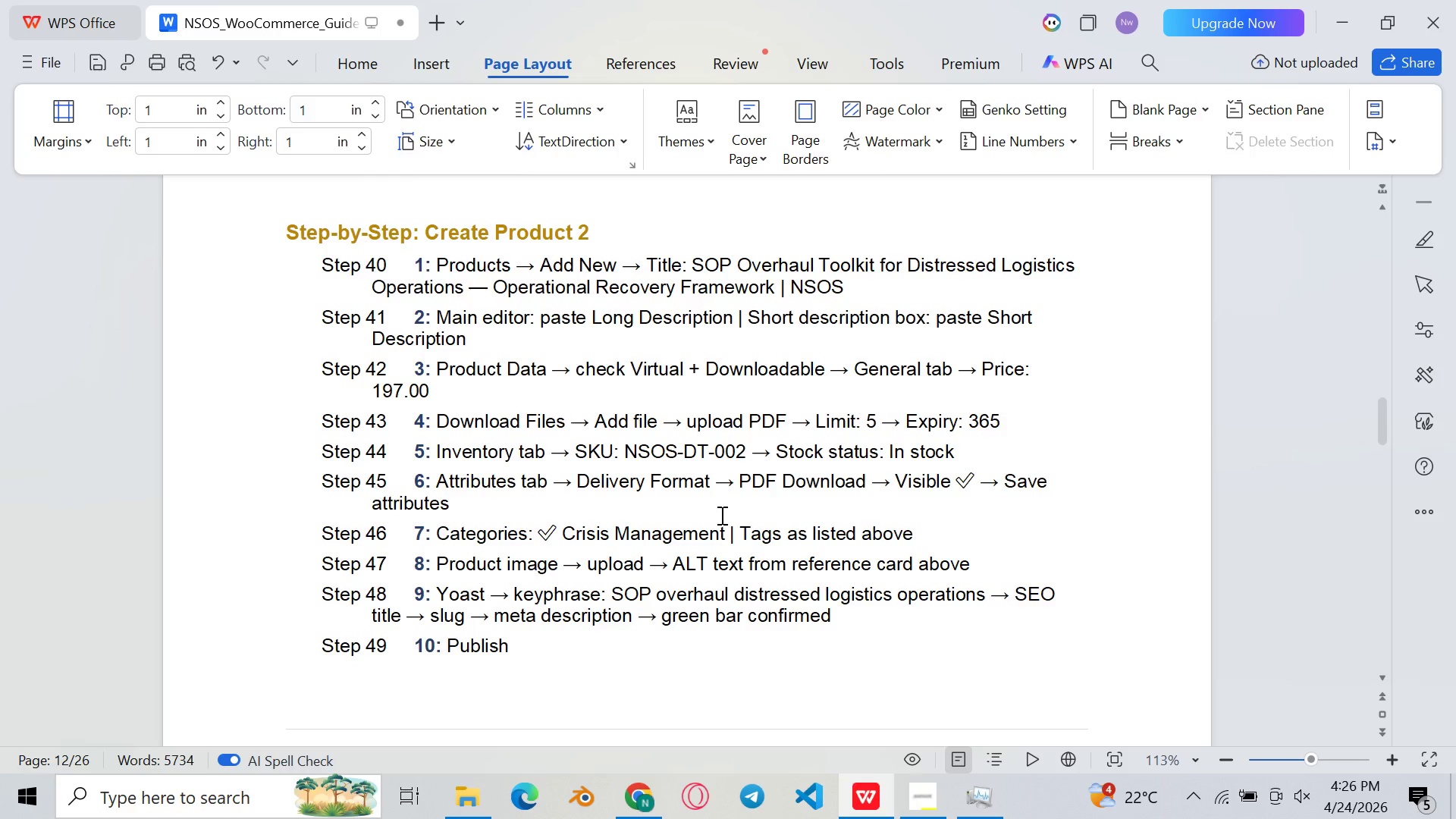 
scroll: coordinate [720, 515], scroll_direction: up, amount: 37.0
 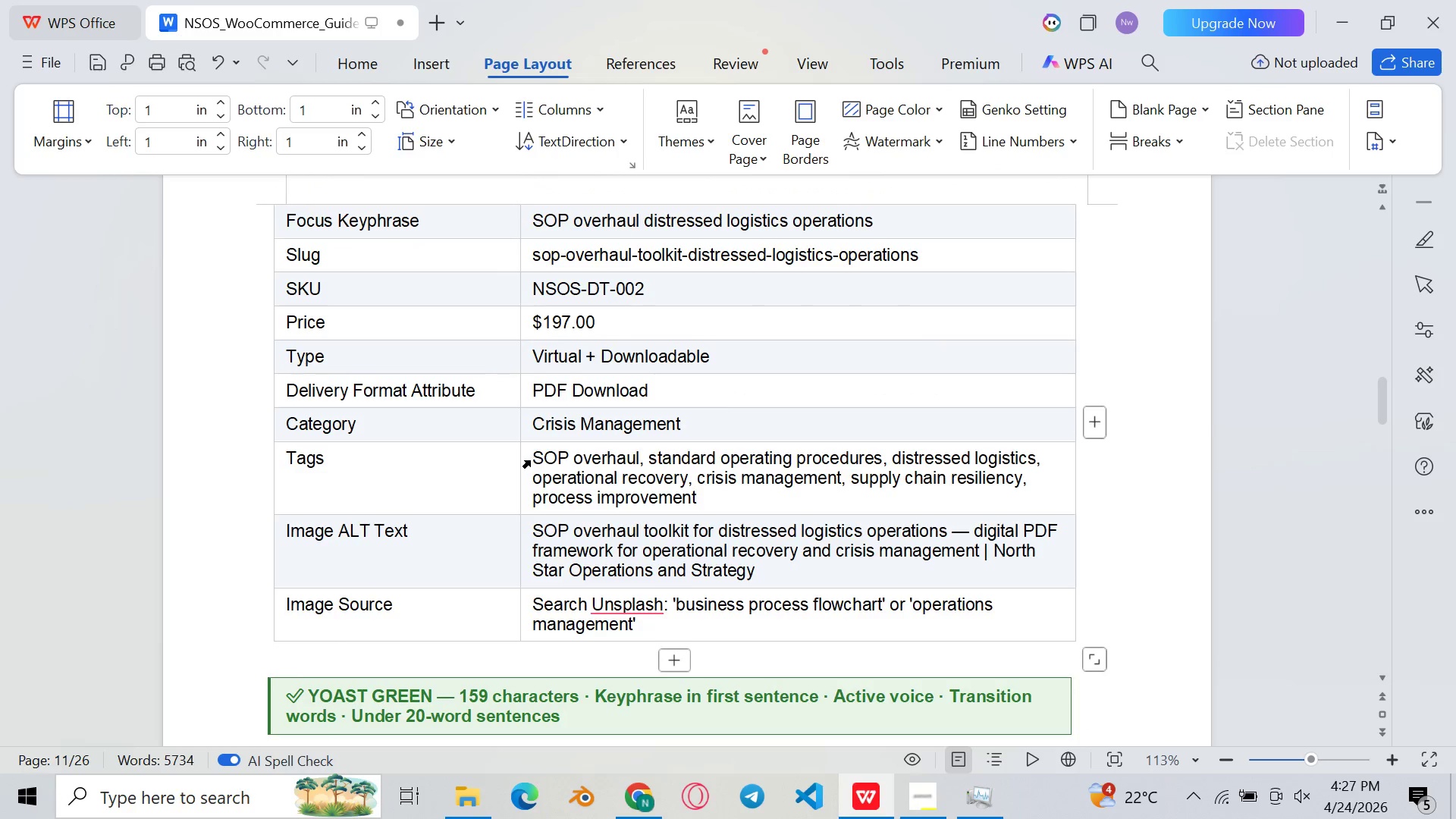 
left_click_drag(start_coordinate=[536, 454], to_coordinate=[708, 493])
 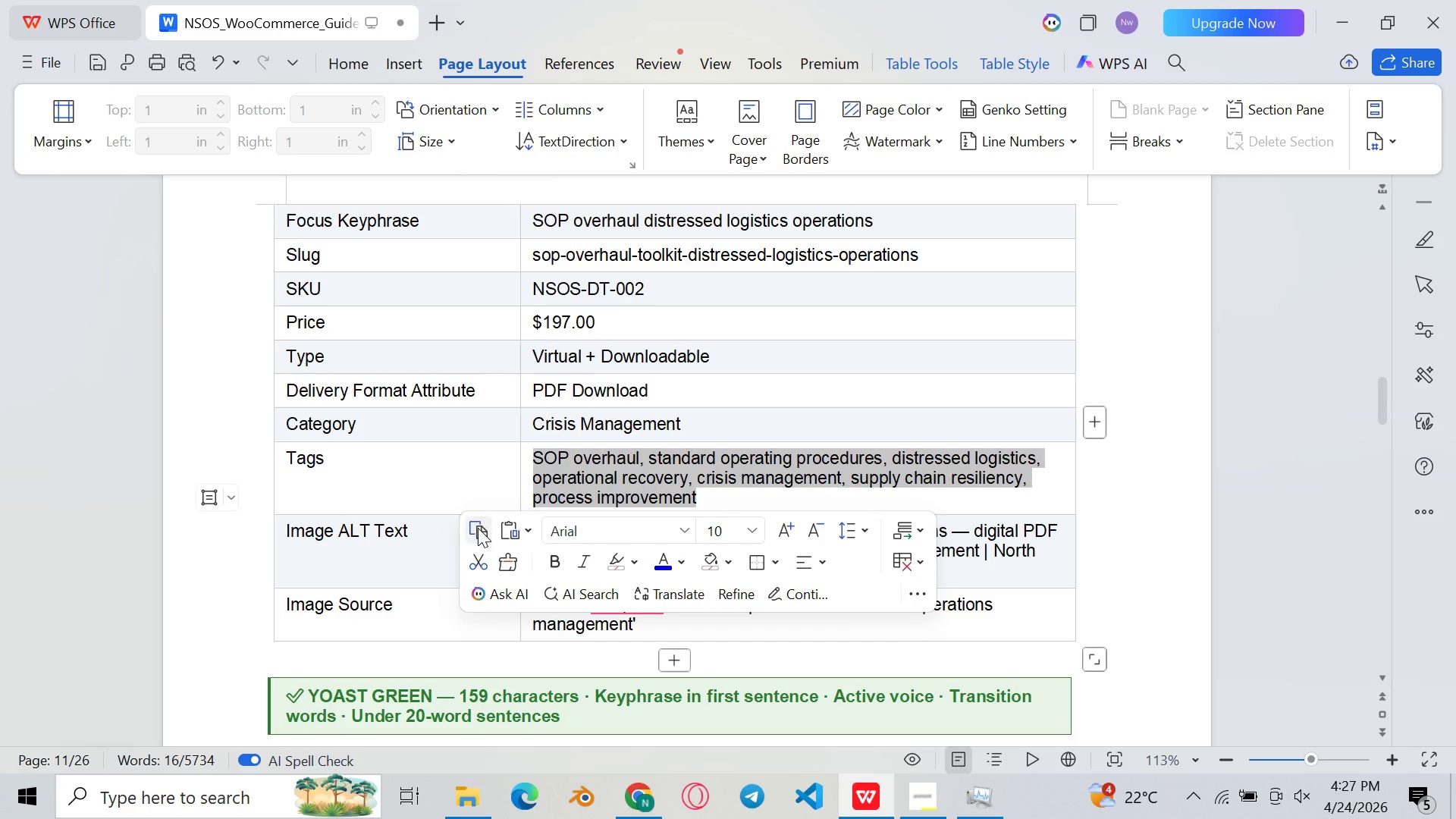 
left_click([478, 528])
 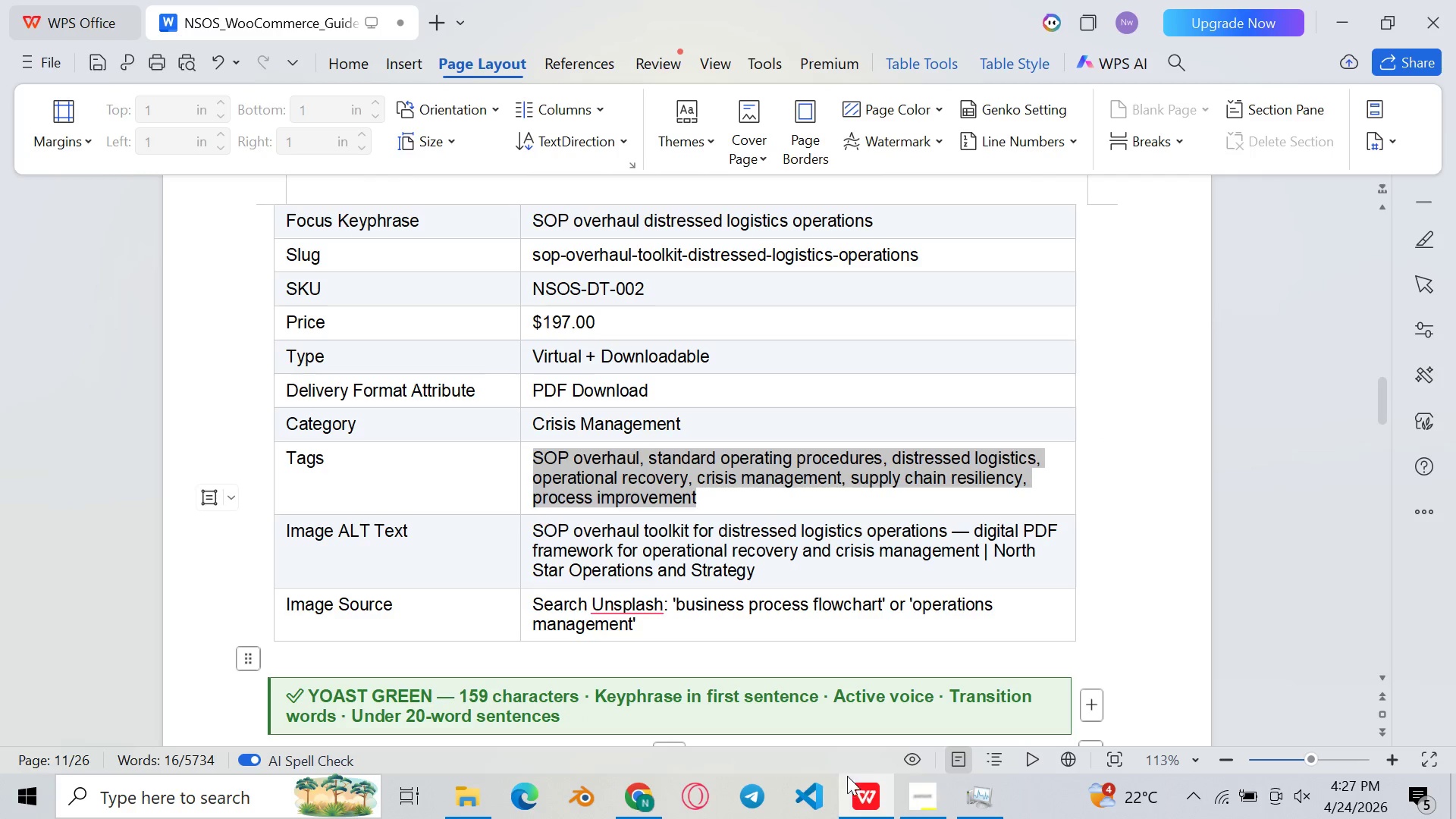 
left_click([855, 780])
 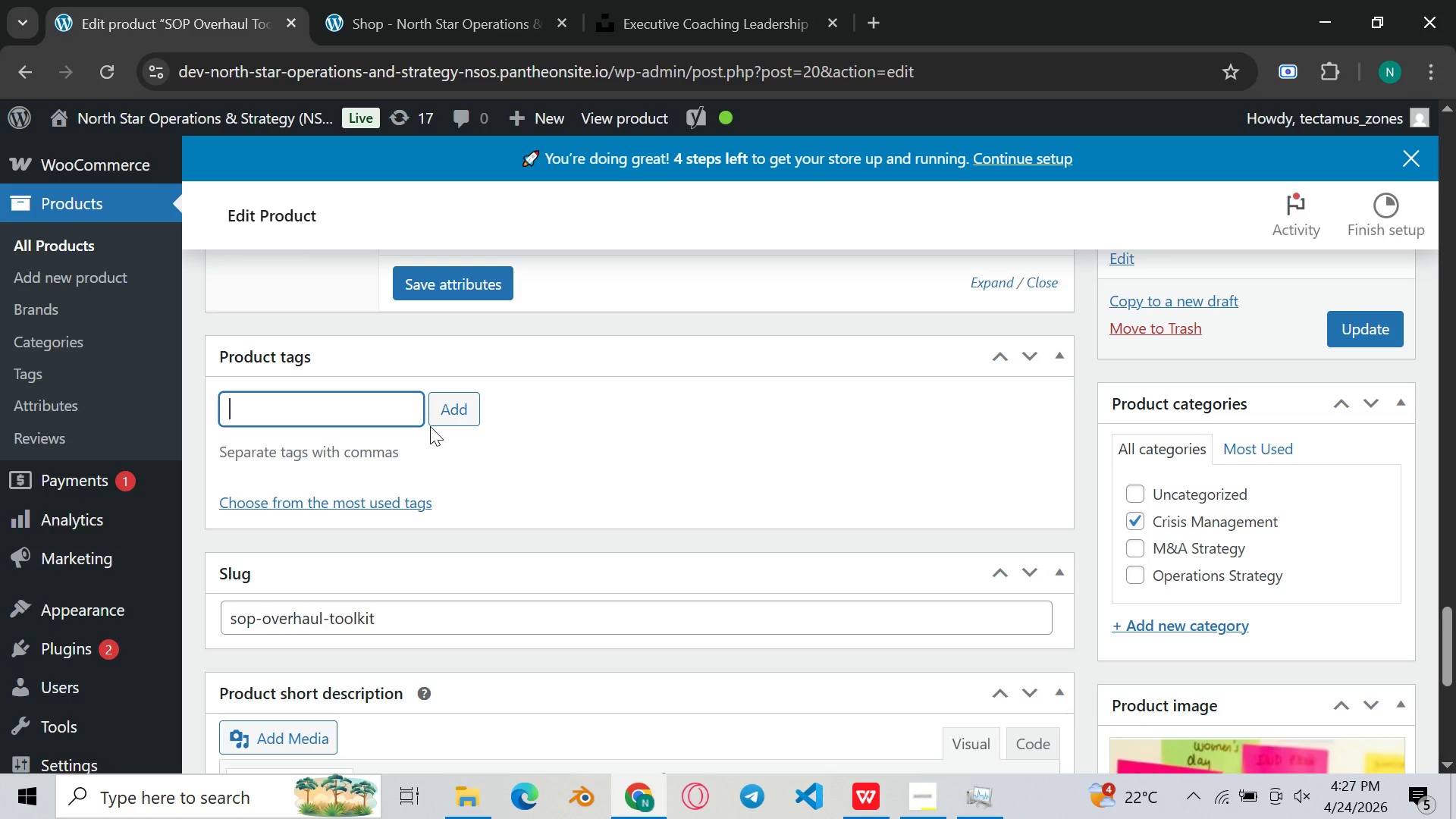 
key(Control+V)
 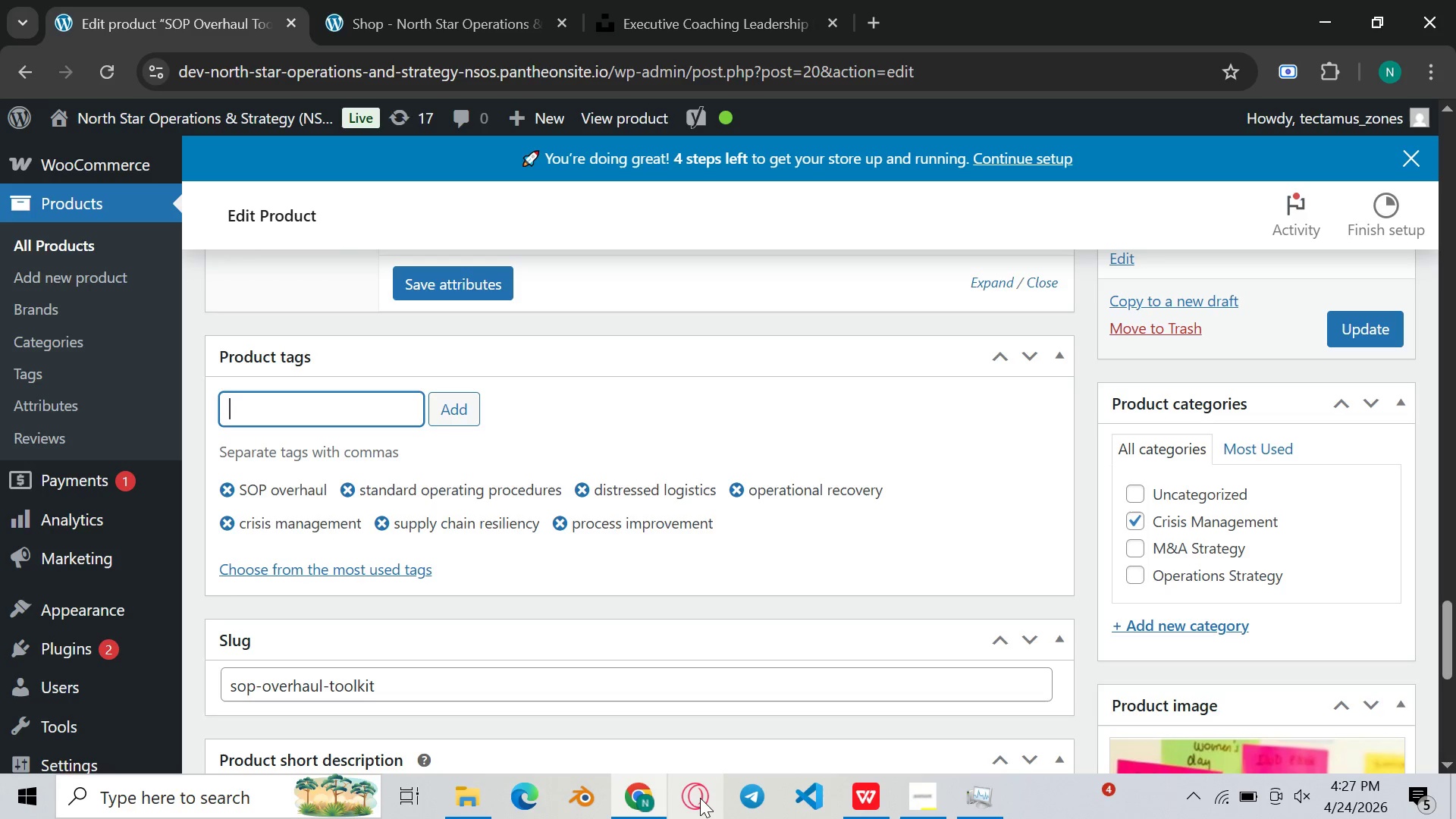 
wait(37.17)
 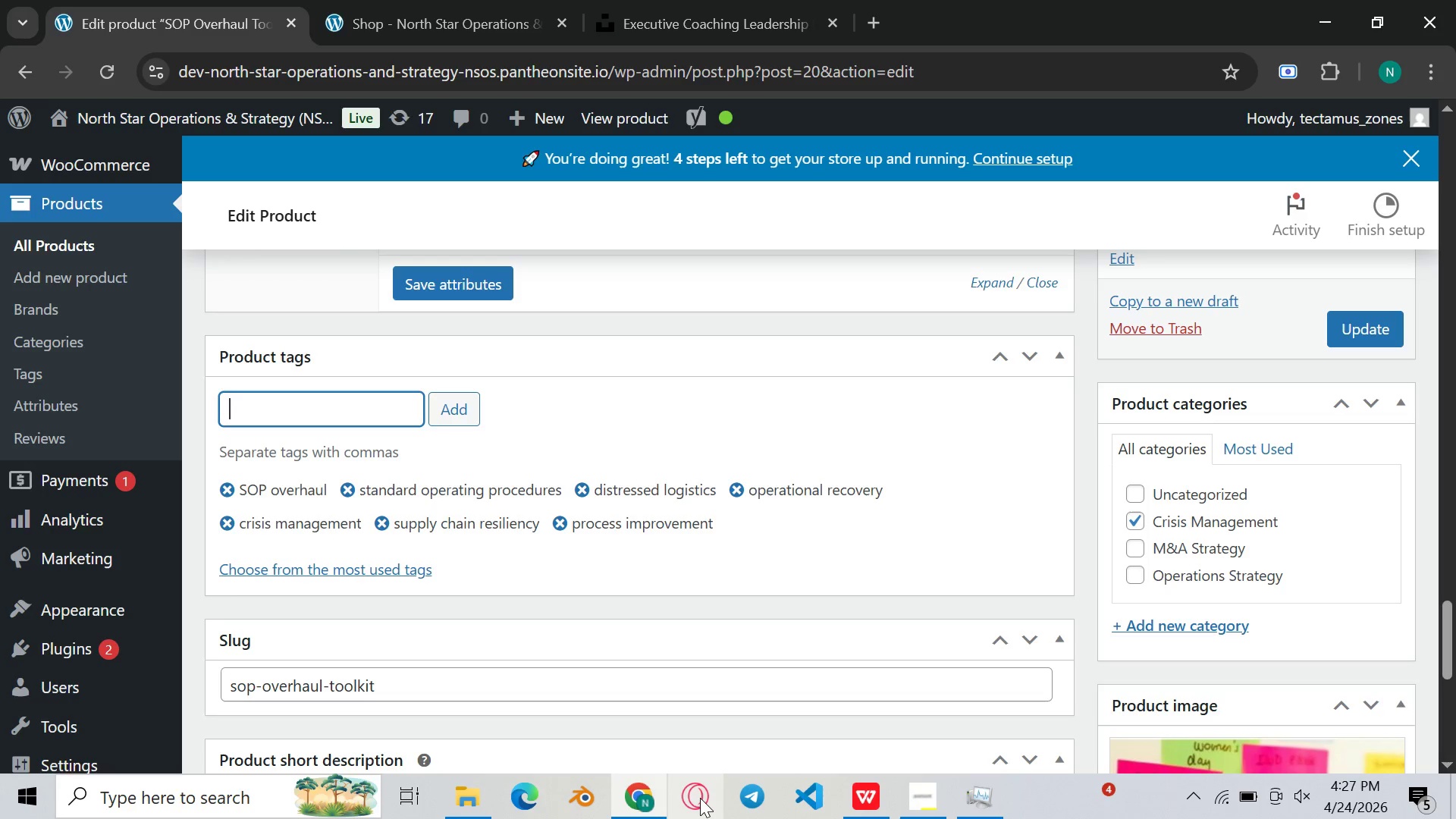 
scroll: coordinate [766, 497], scroll_direction: up, amount: 1.0
 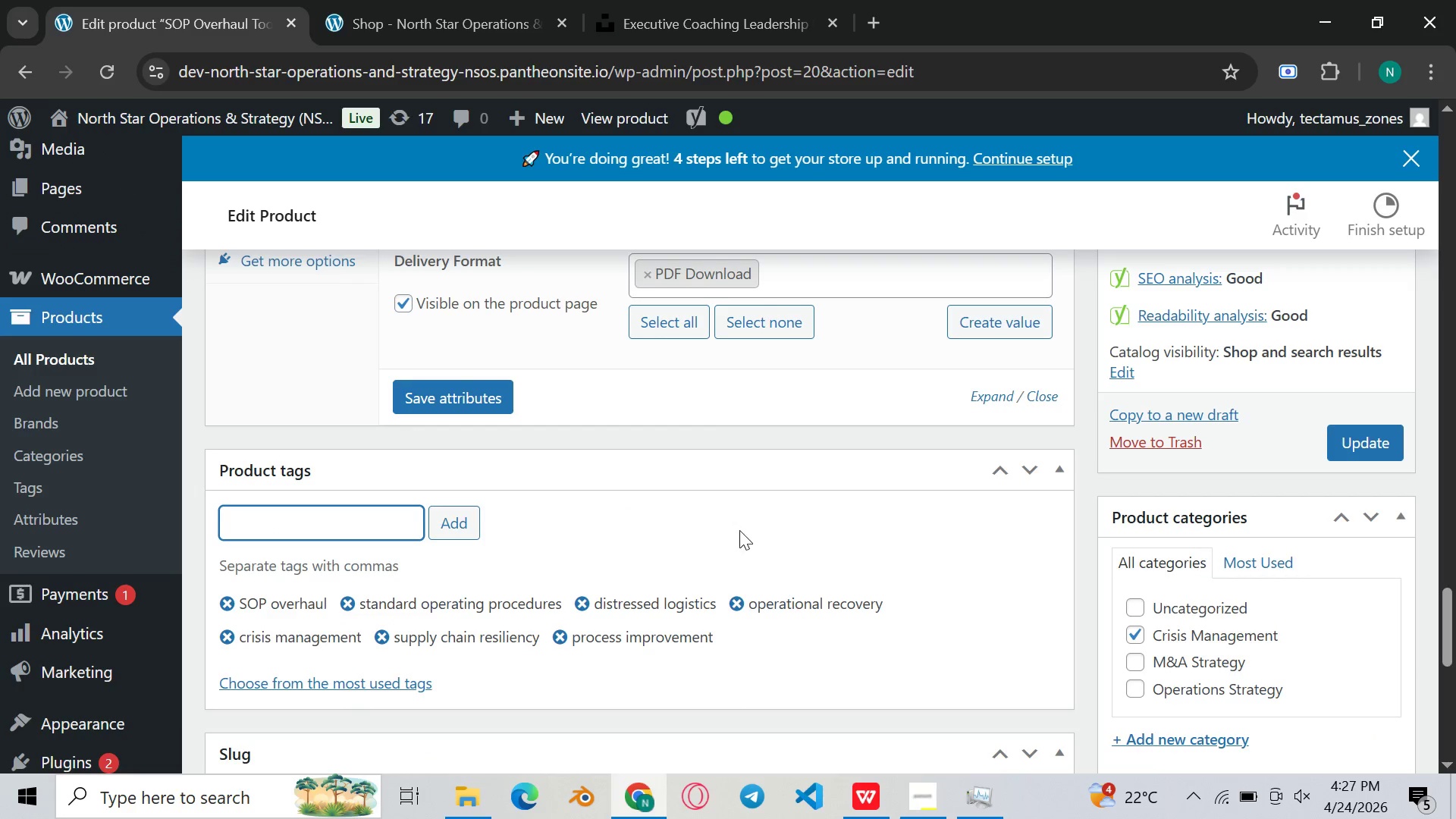 
scroll: coordinate [739, 530], scroll_direction: down, amount: 1.0
 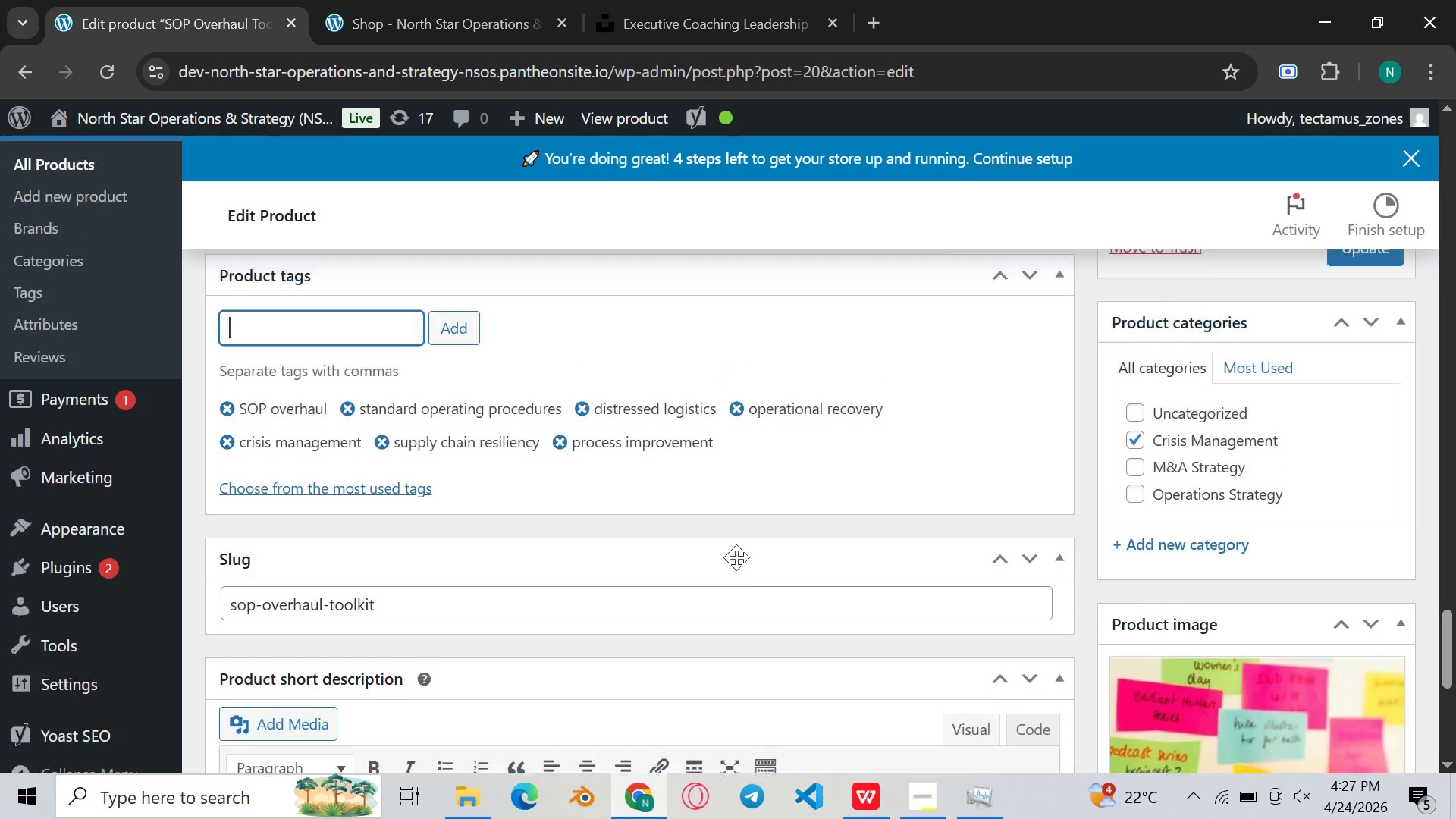 
scroll: coordinate [768, 565], scroll_direction: up, amount: 4.0
 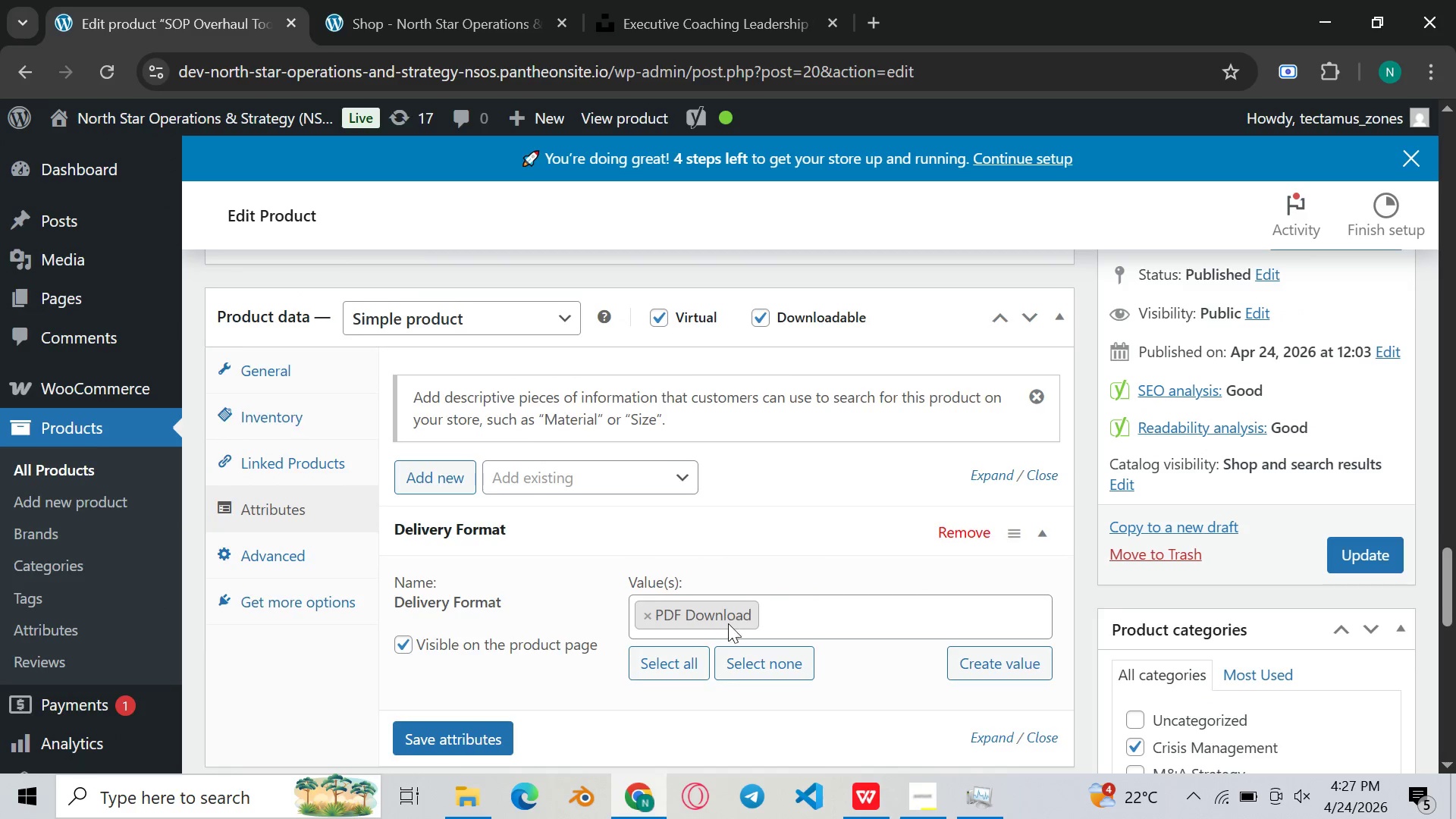 
scroll: coordinate [727, 624], scroll_direction: none, amount: 0.0
 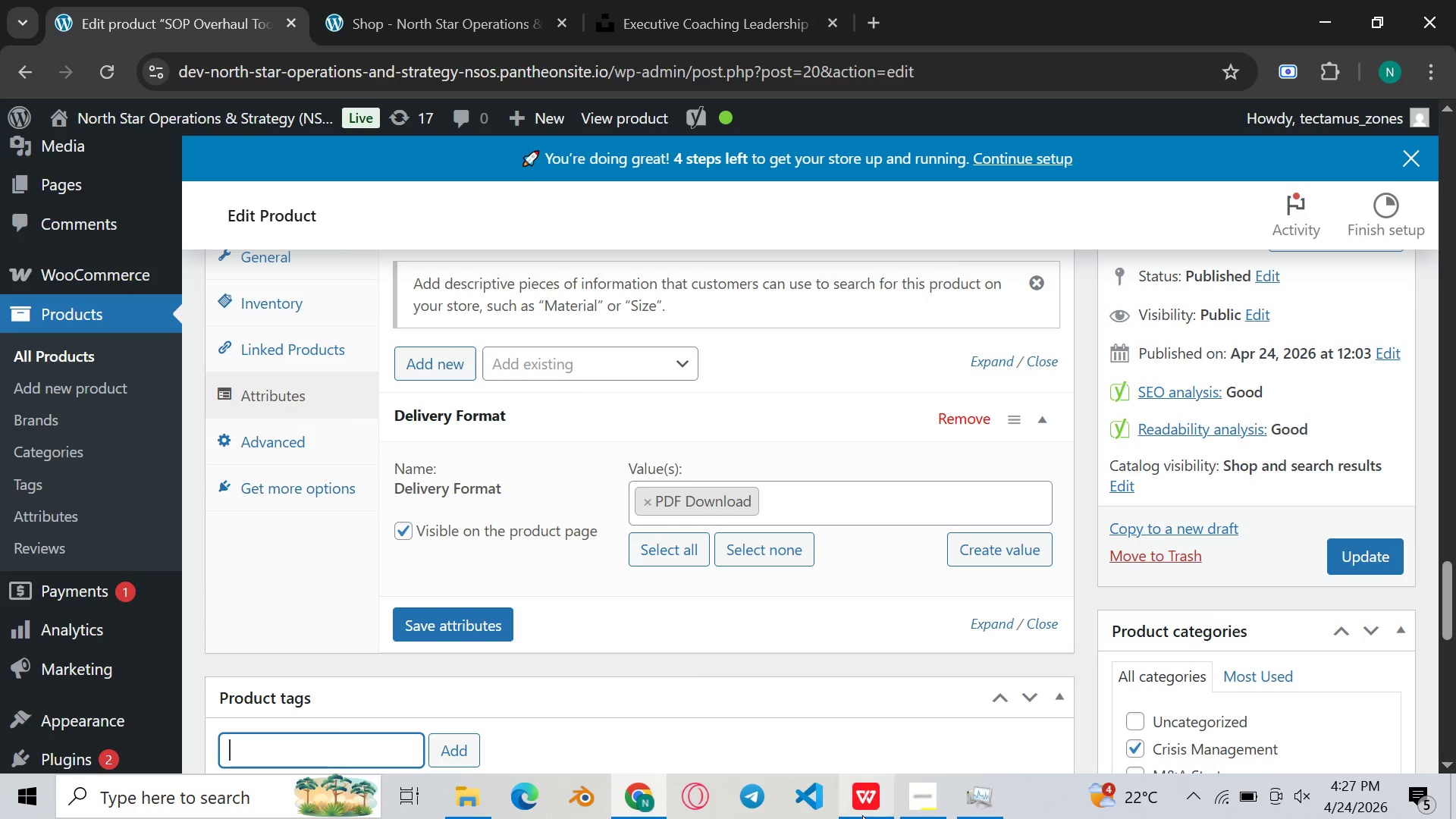 
left_click([863, 818])
 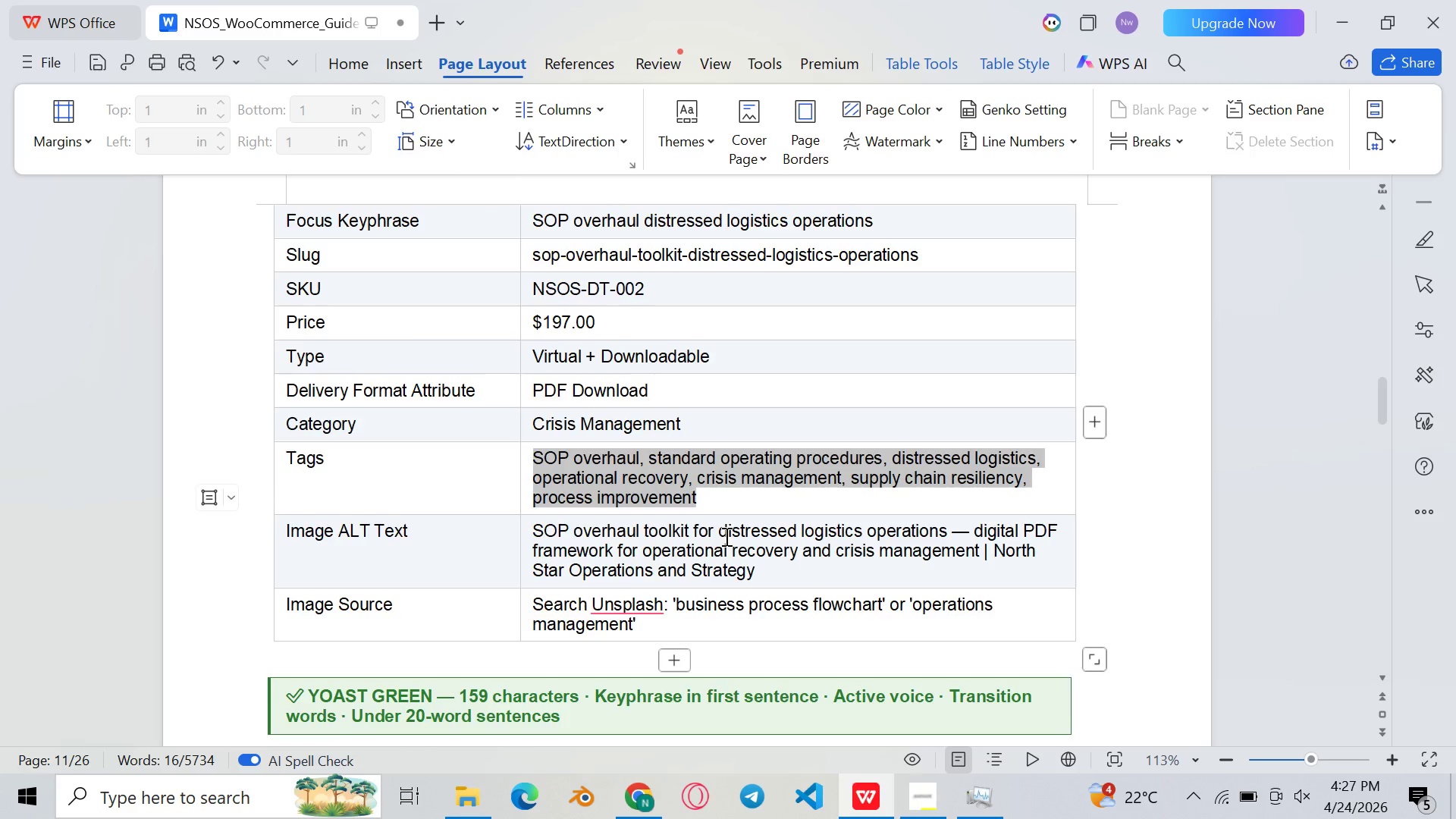 
scroll: coordinate [724, 554], scroll_direction: down, amount: 44.0
 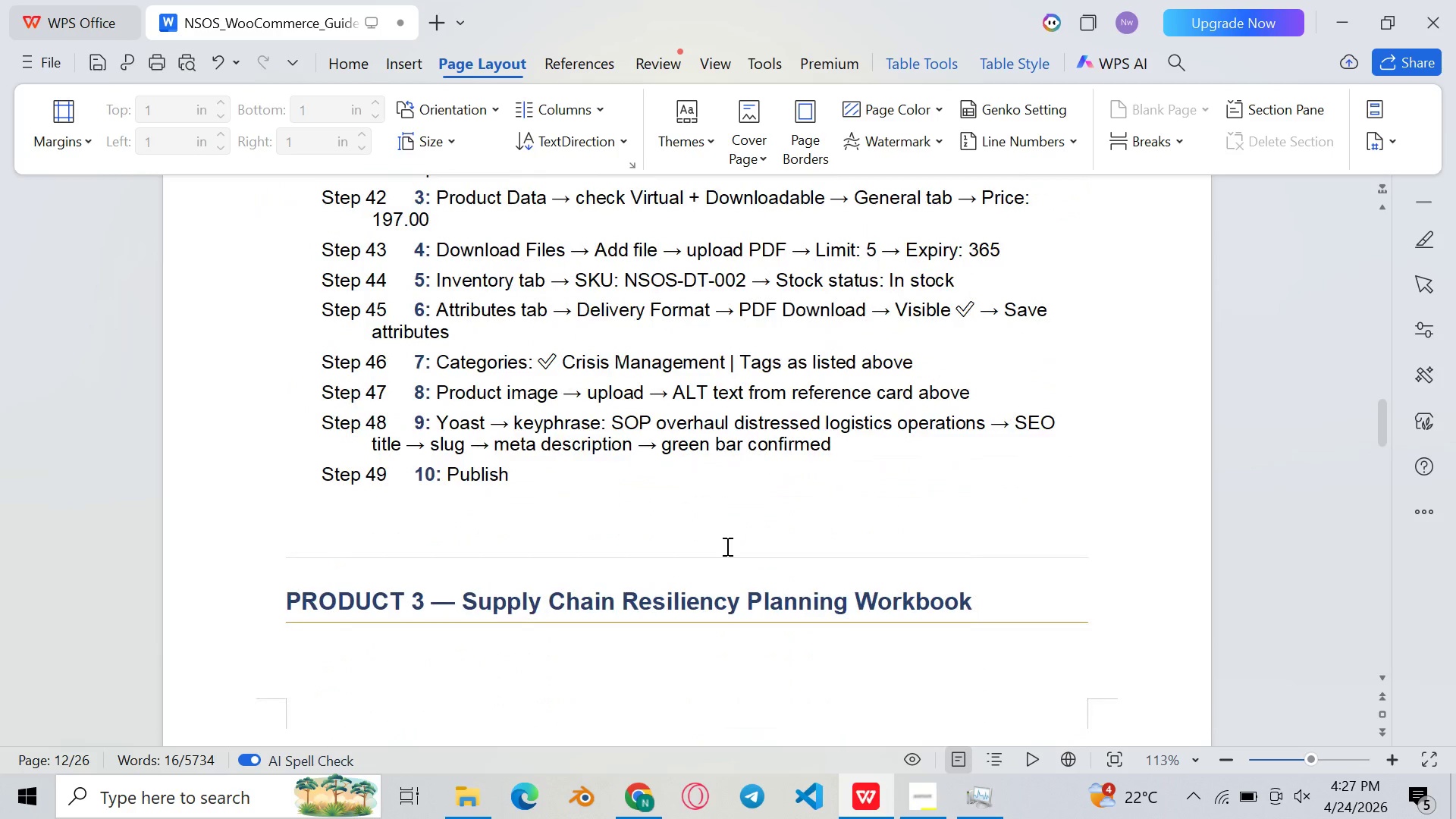 
scroll: coordinate [726, 544], scroll_direction: up, amount: 2.0
 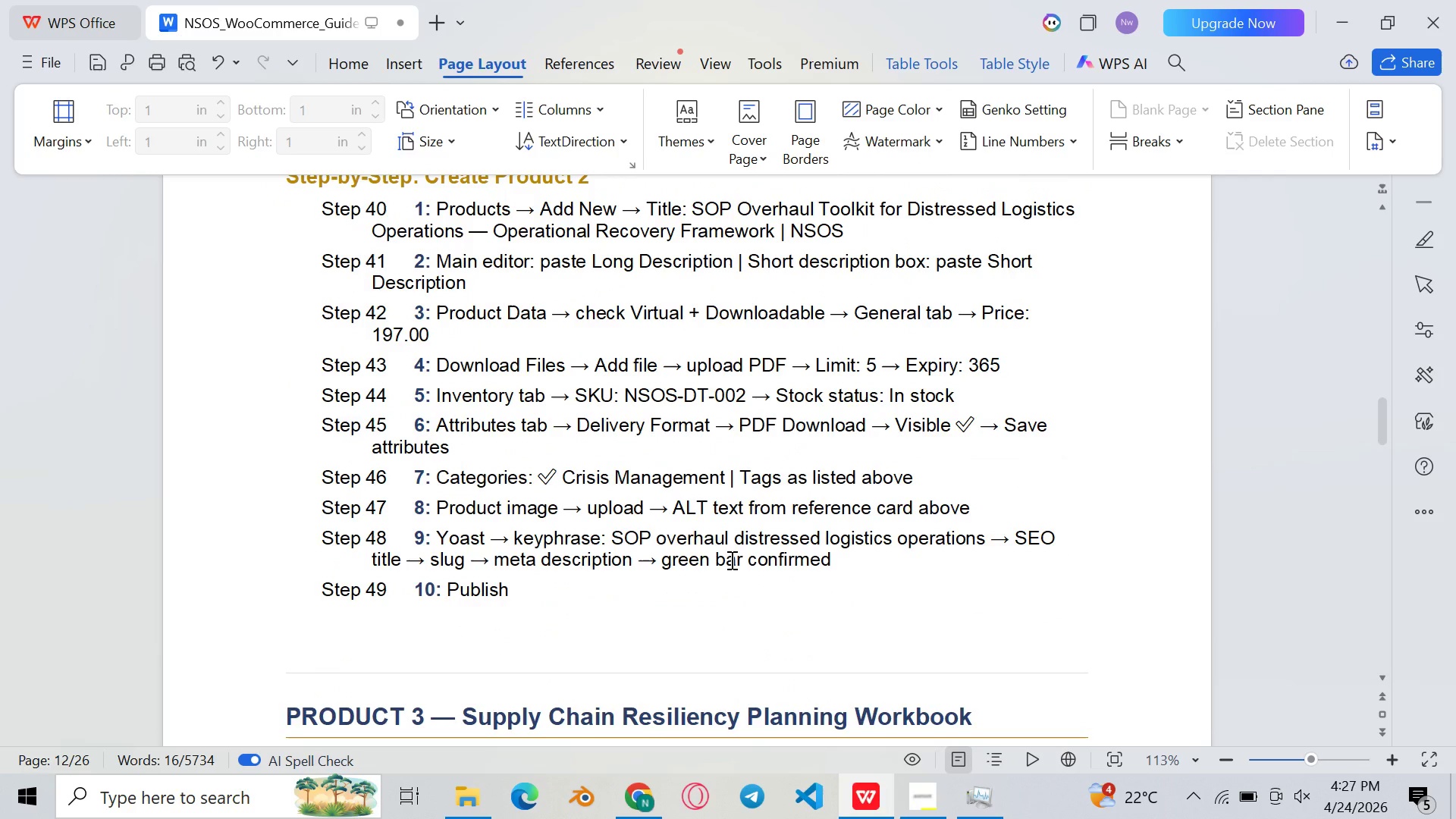 
left_click([730, 560])
 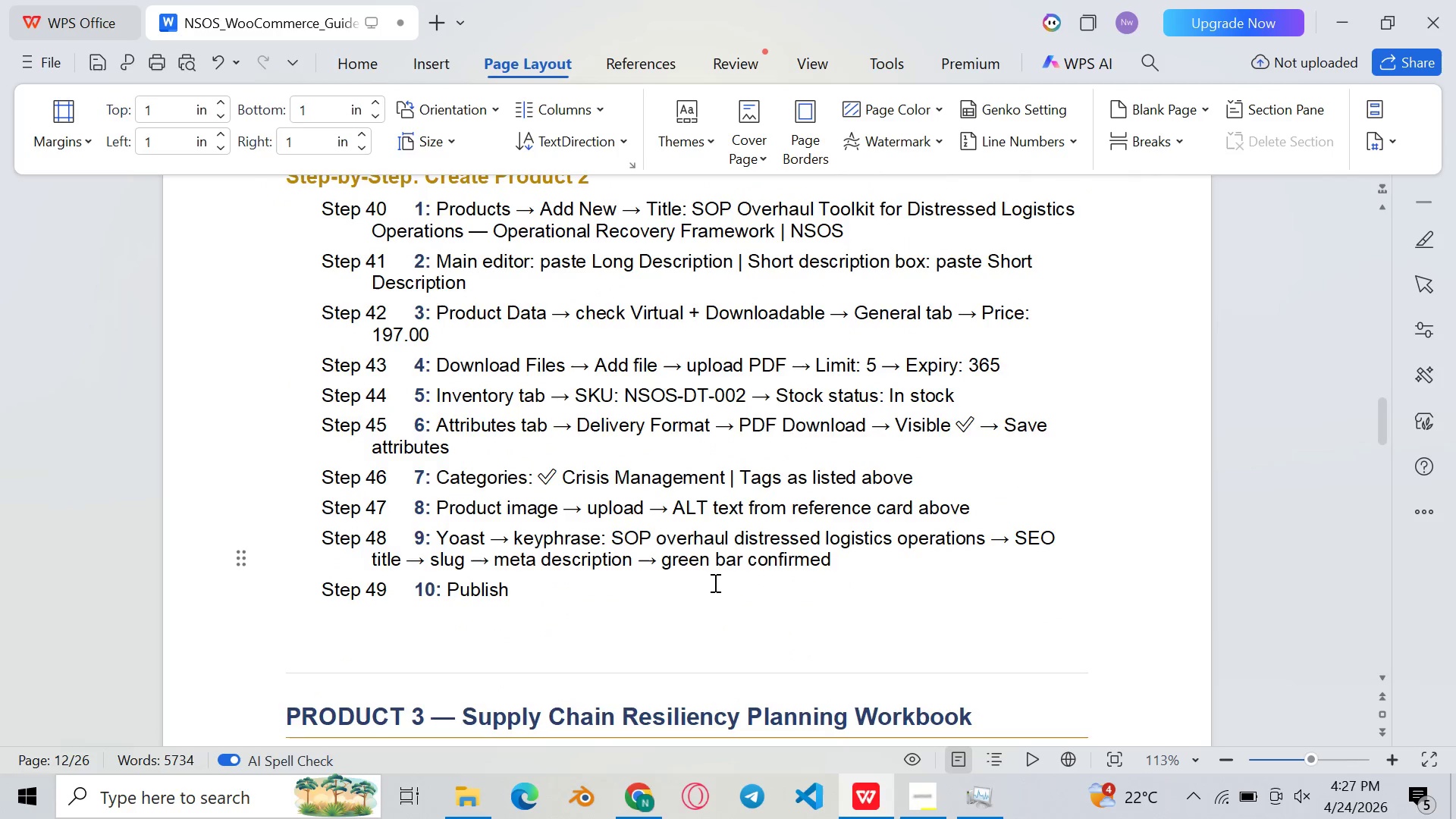 
scroll: coordinate [714, 582], scroll_direction: up, amount: 1.0
 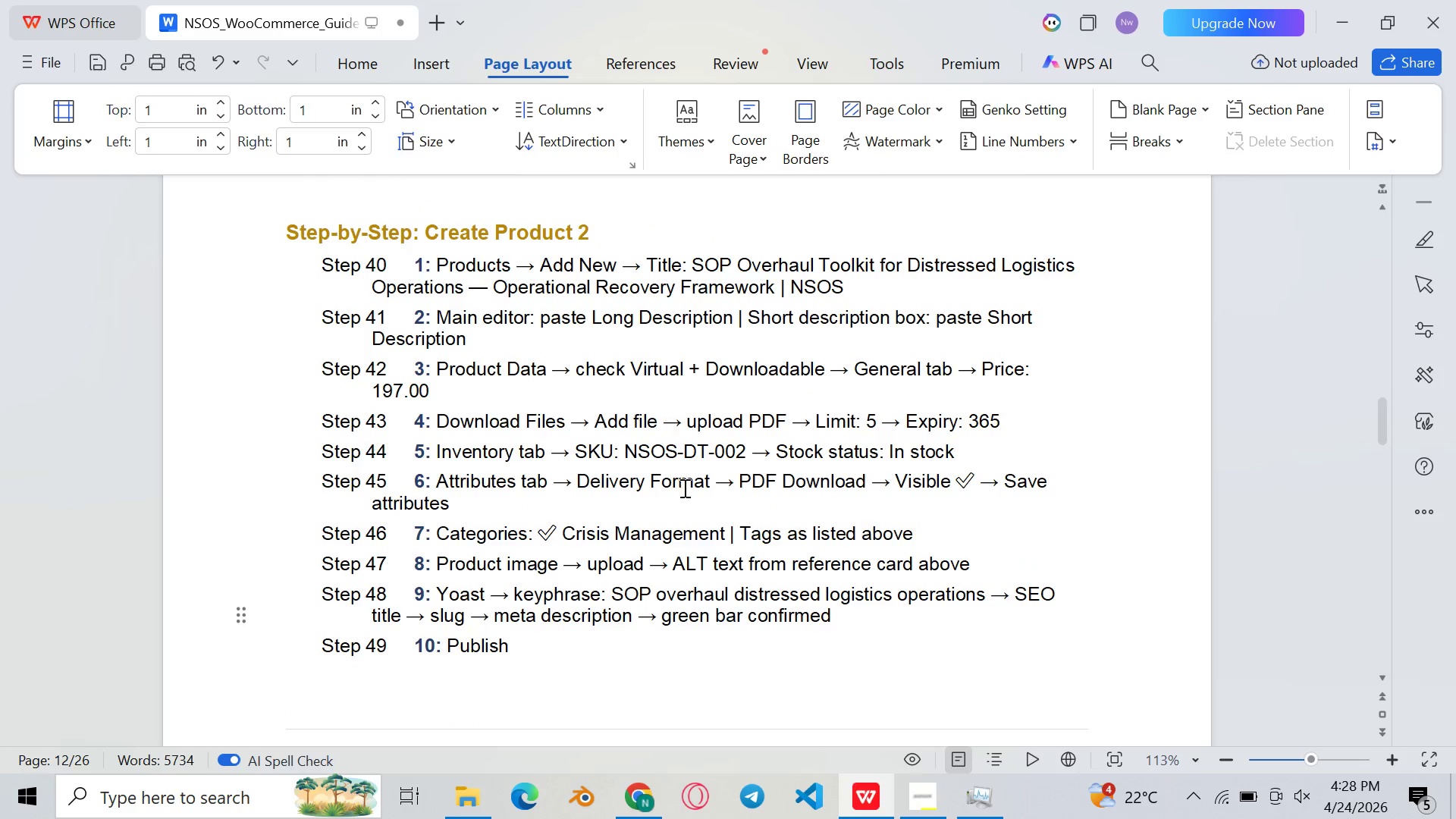 
left_click([654, 797])
 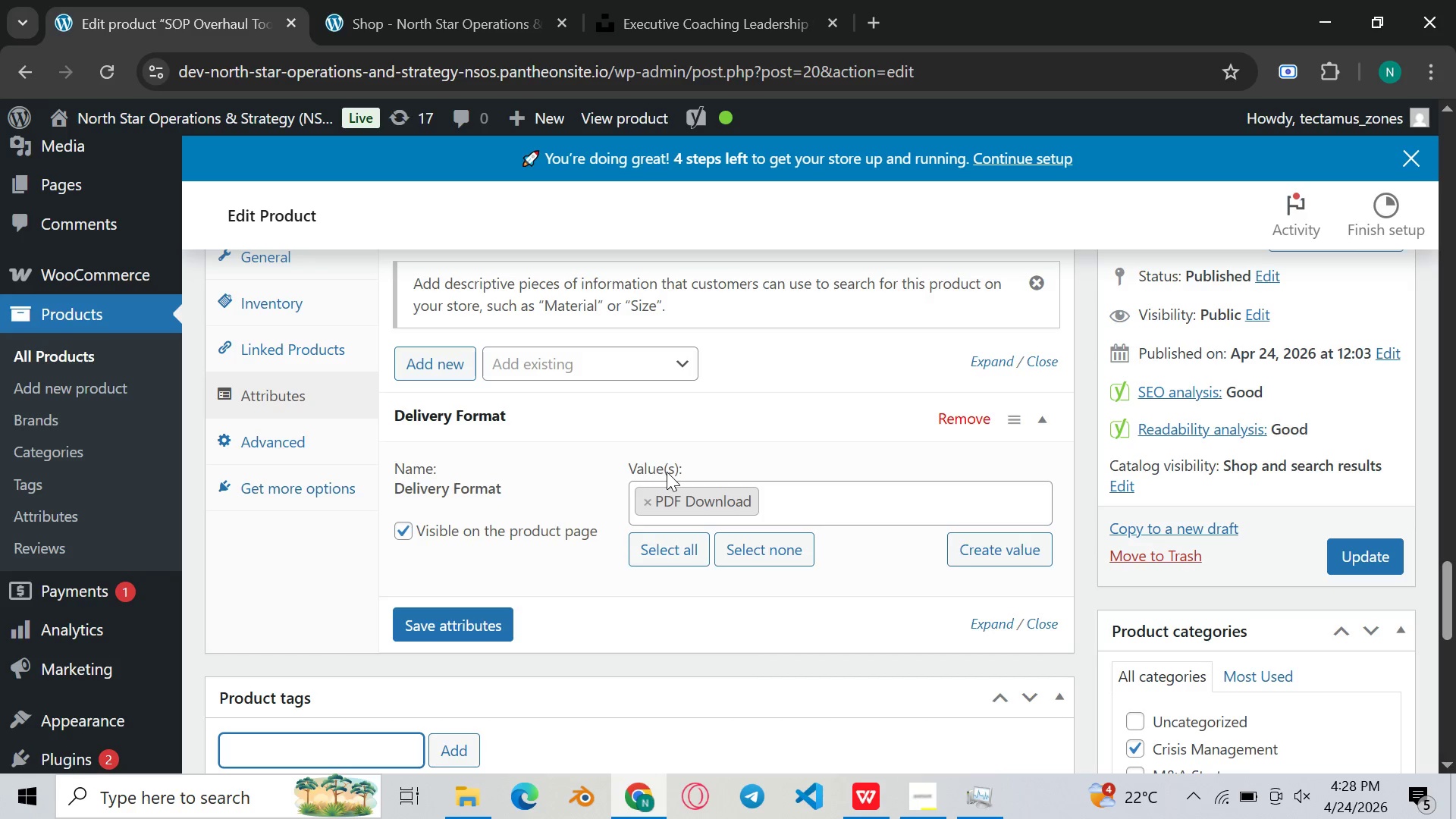 
scroll: coordinate [667, 471], scroll_direction: none, amount: 0.0
 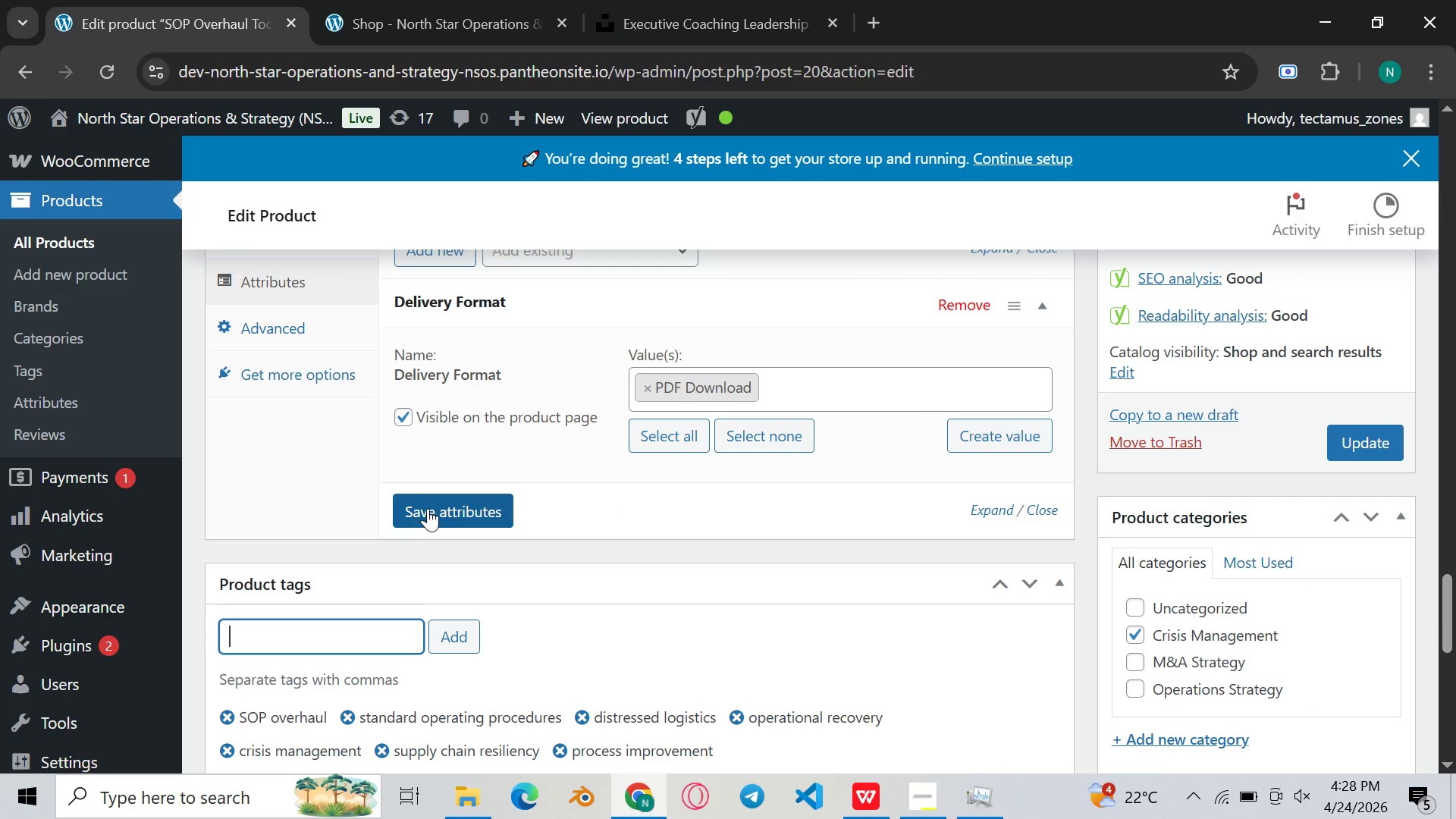 
left_click([431, 507])
 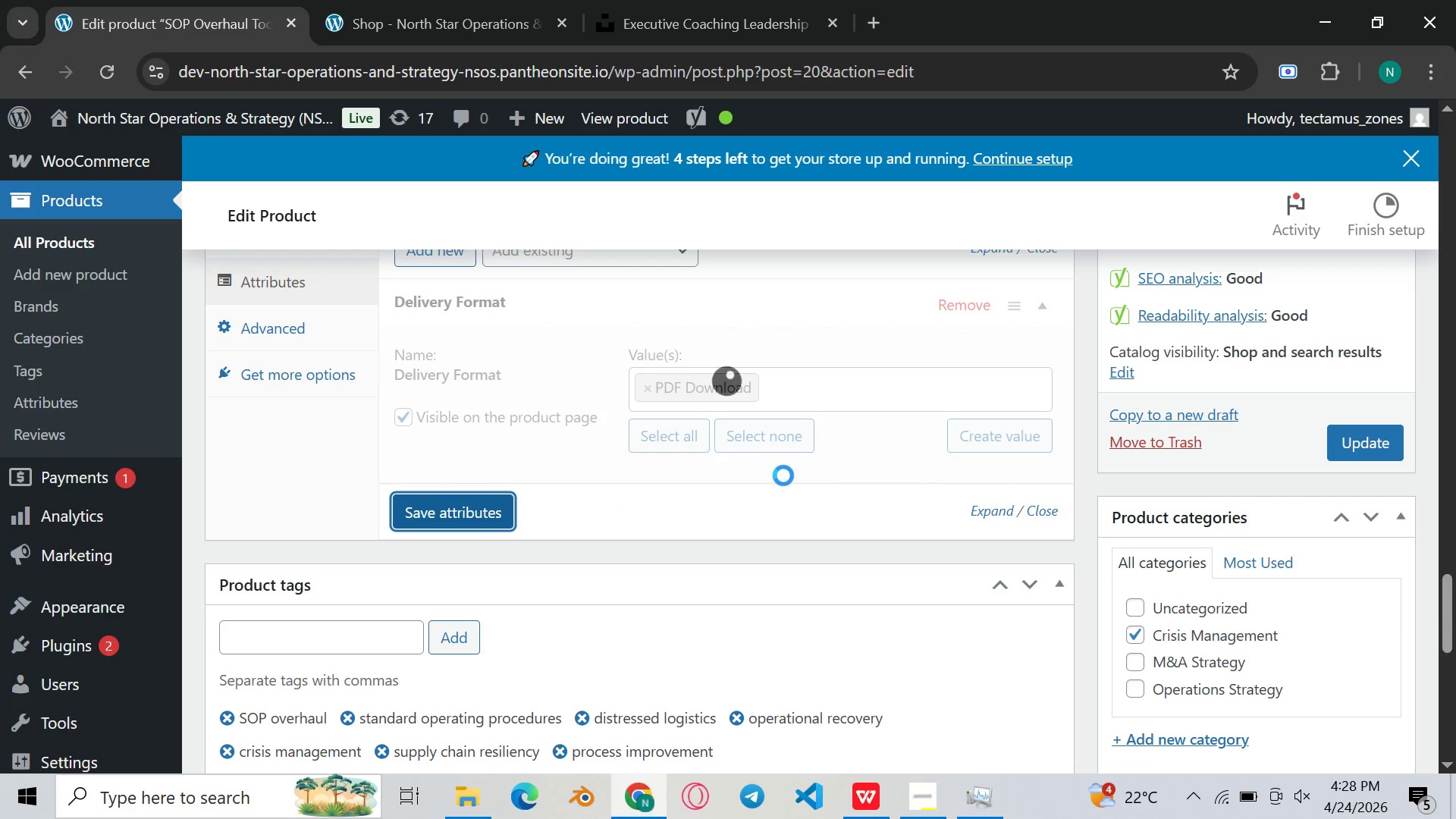 
scroll: coordinate [783, 475], scroll_direction: none, amount: 0.0
 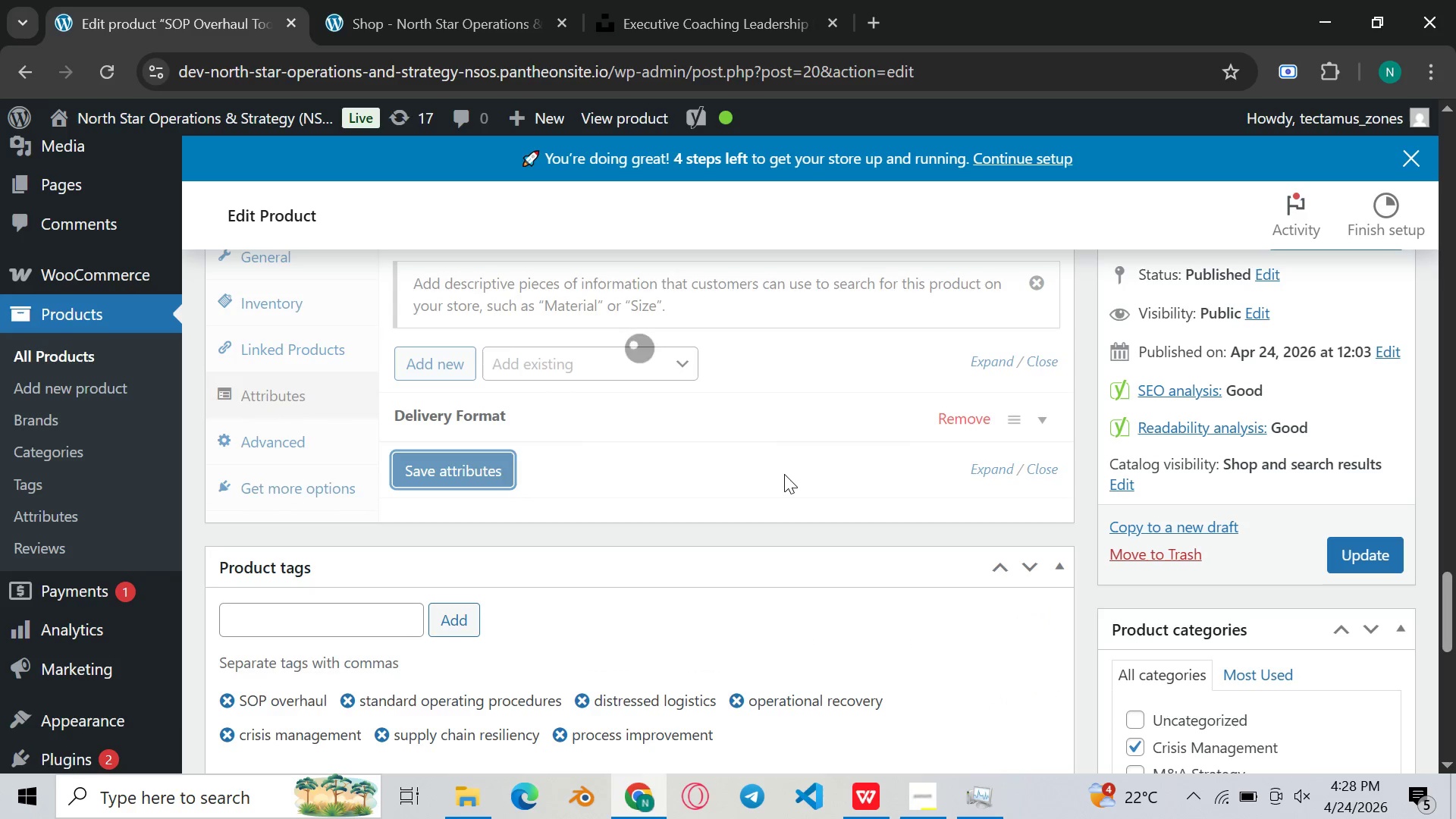 
left_click([828, 428])
 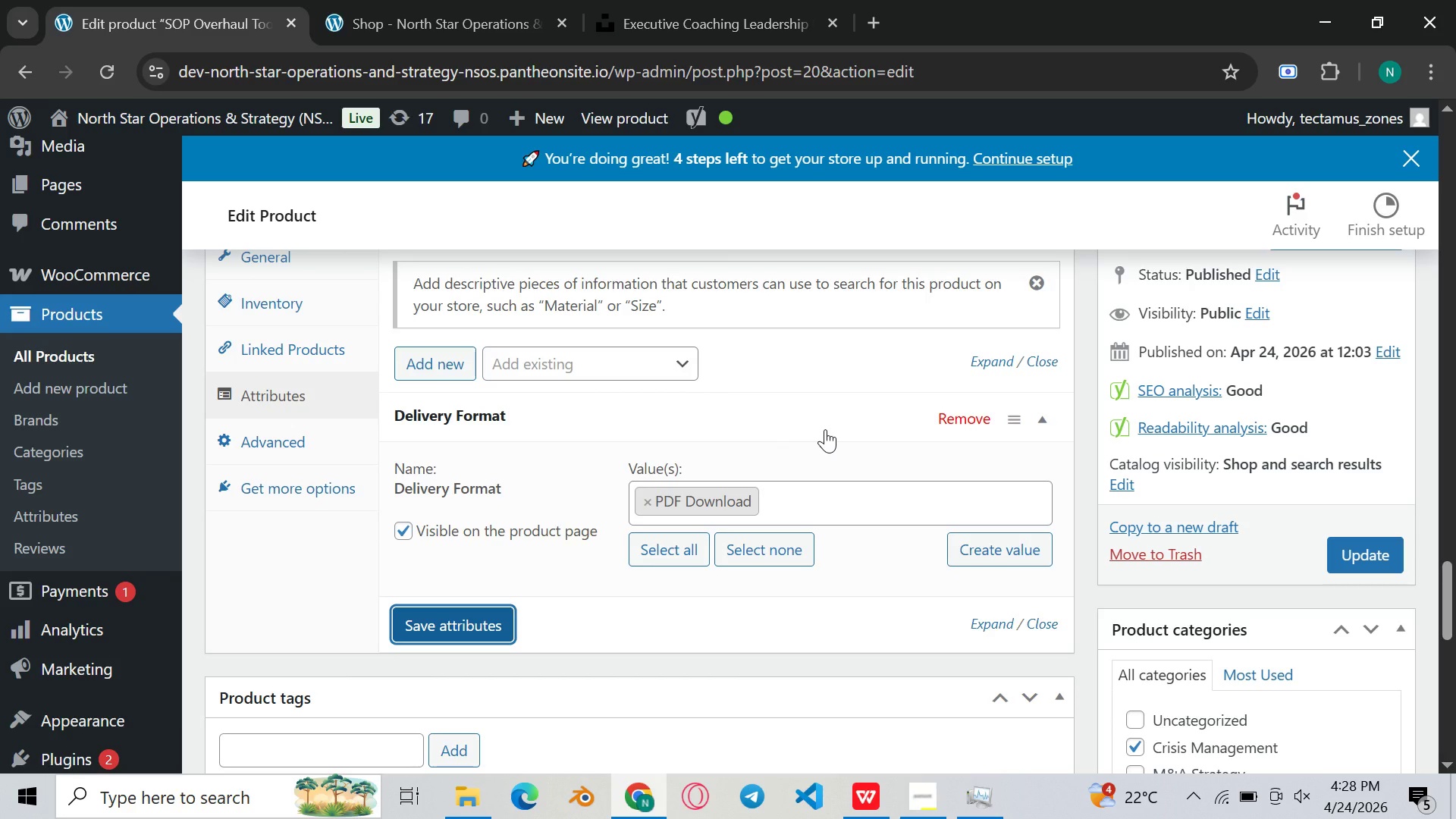 
left_click([825, 429])
 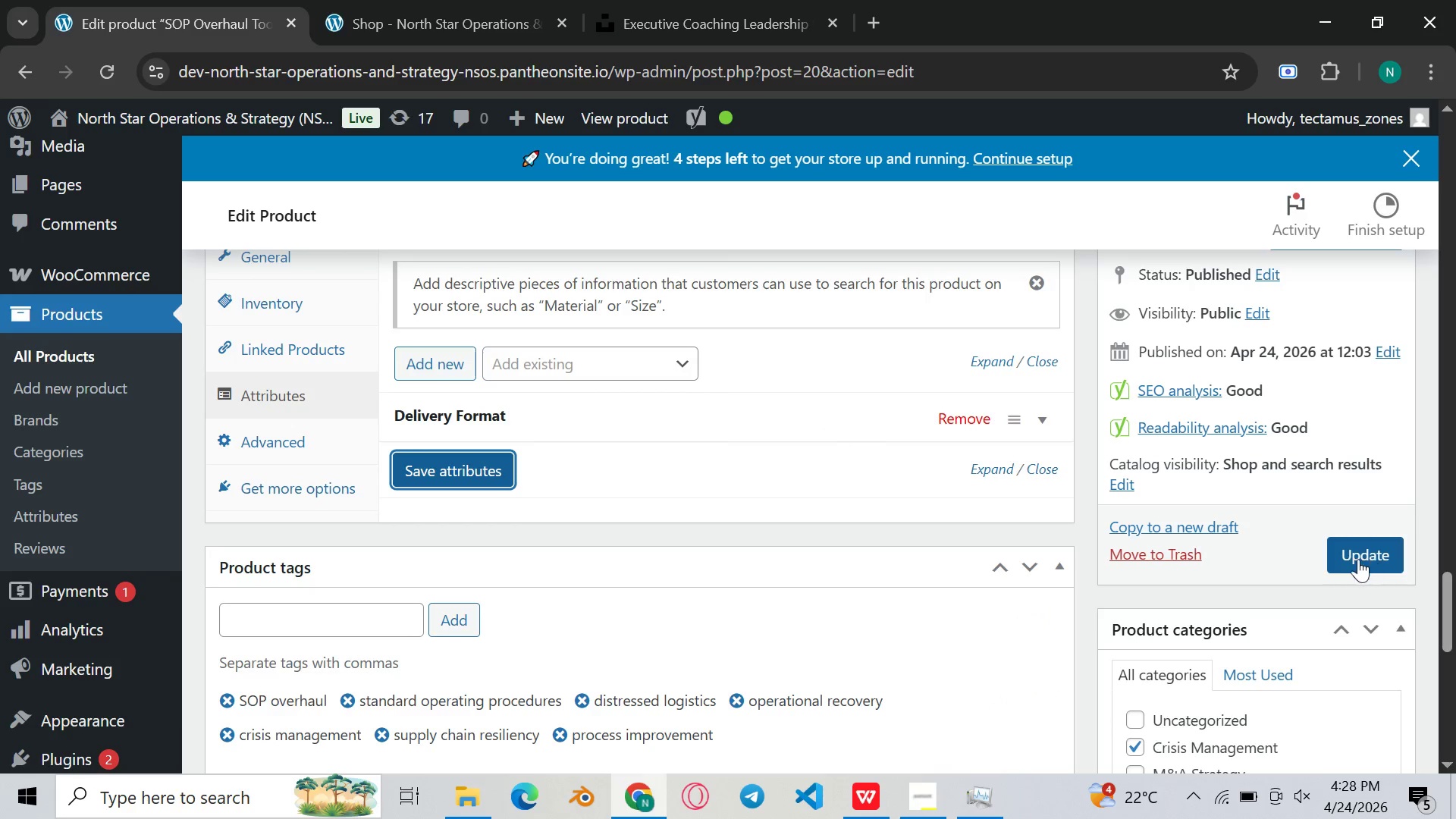 
scroll: coordinate [739, 507], scroll_direction: down, amount: 2.0
 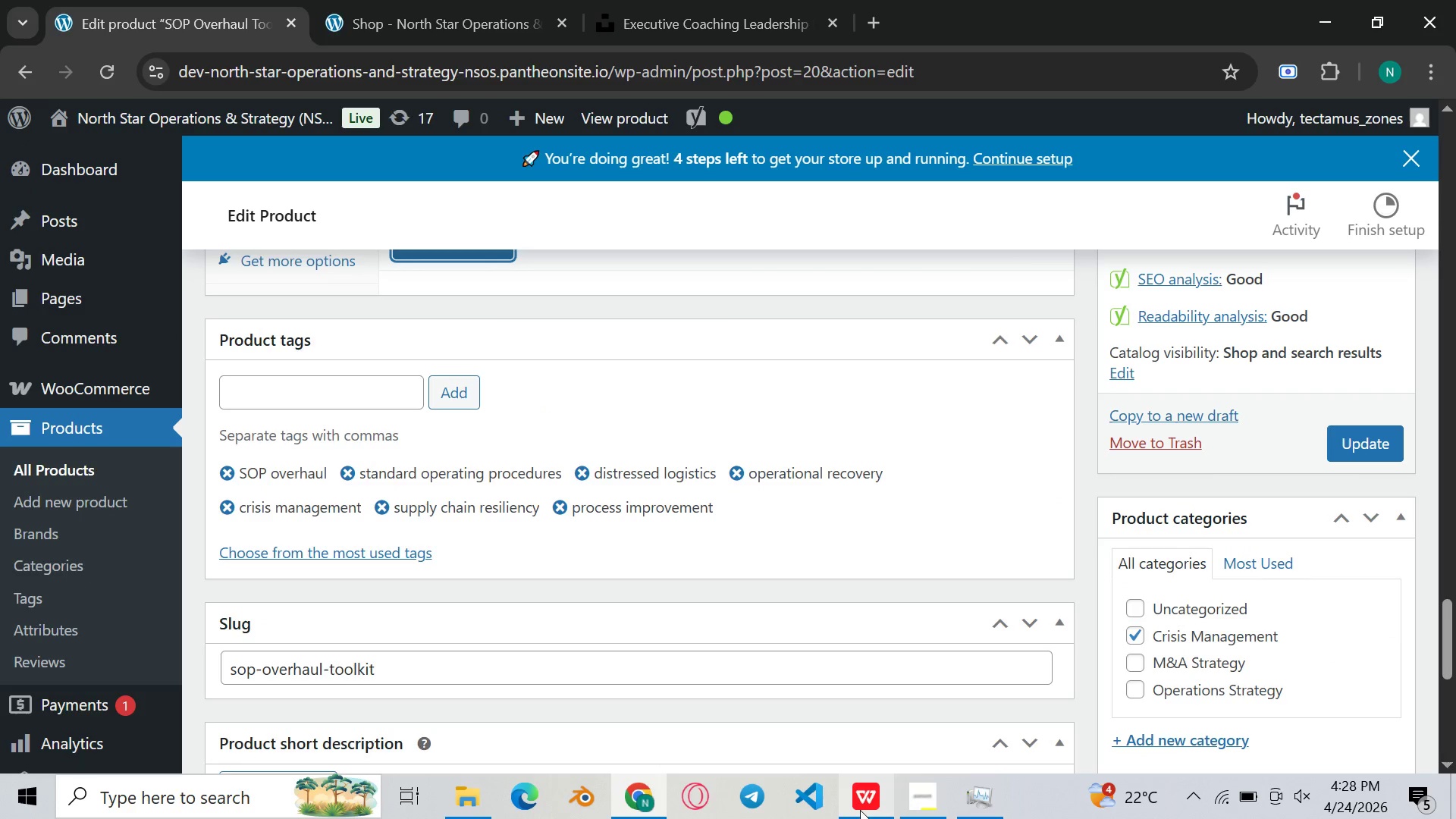 
left_click([859, 808])
 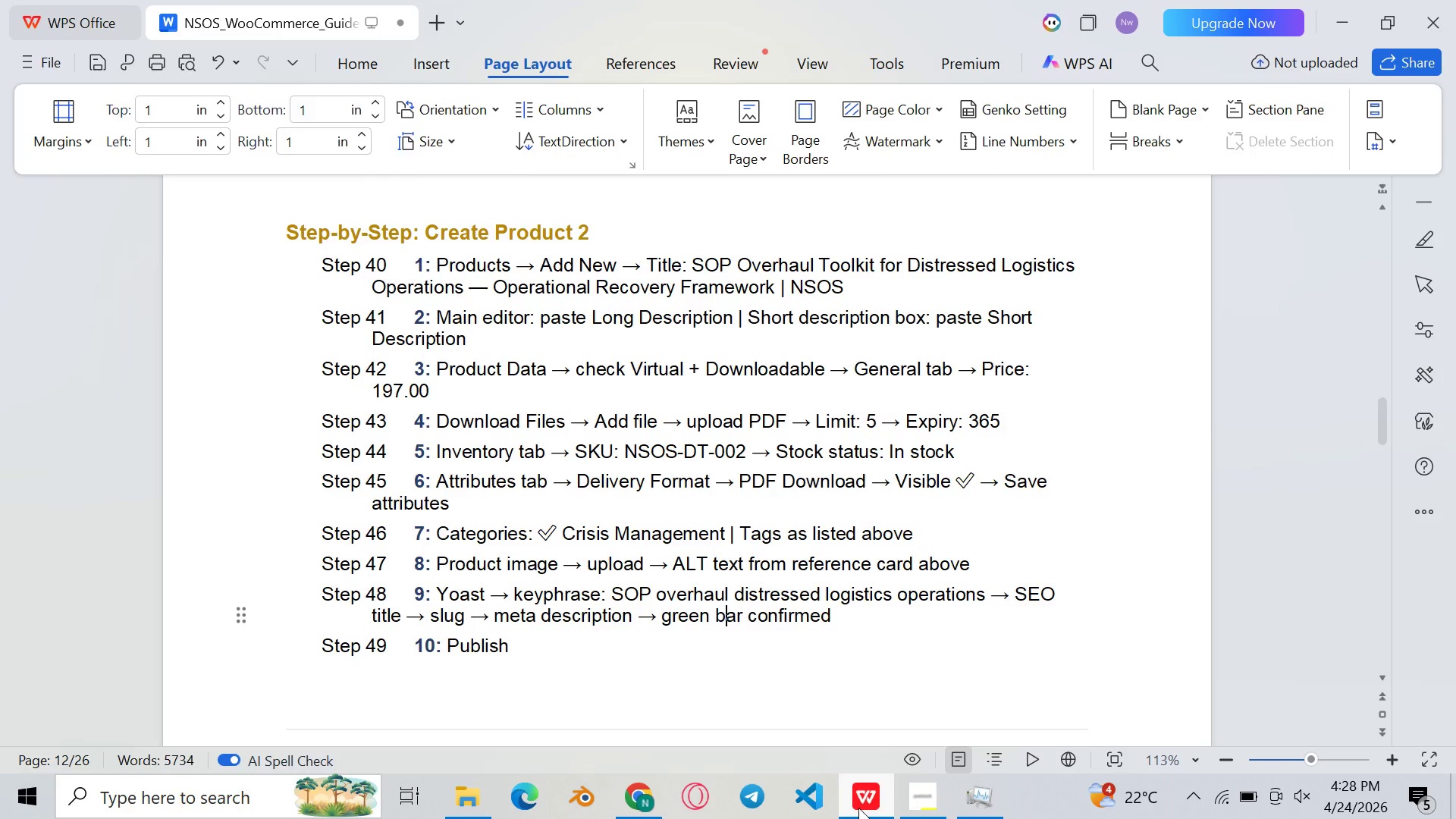 
left_click([858, 808])
 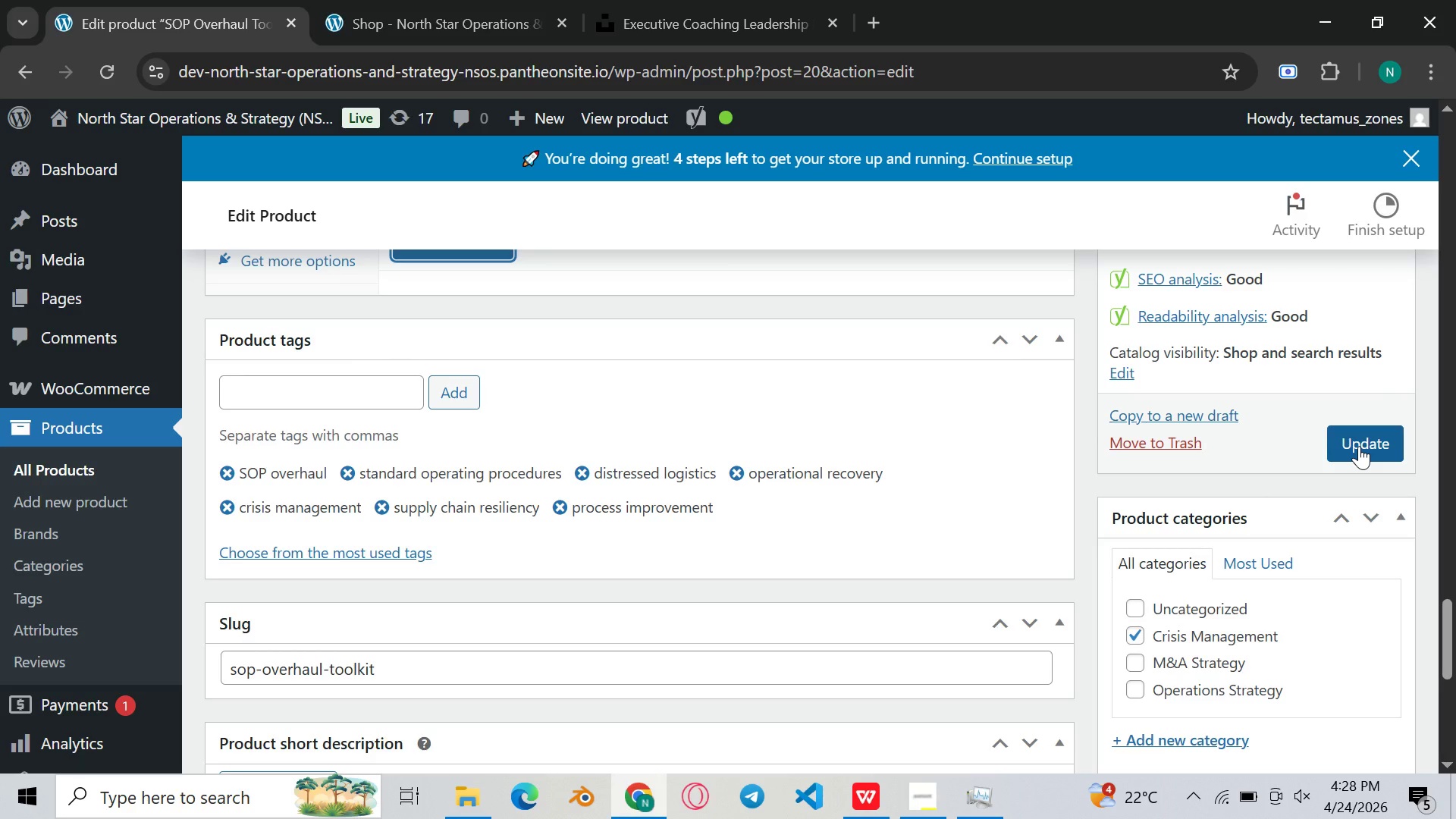 
left_click([1359, 446])
 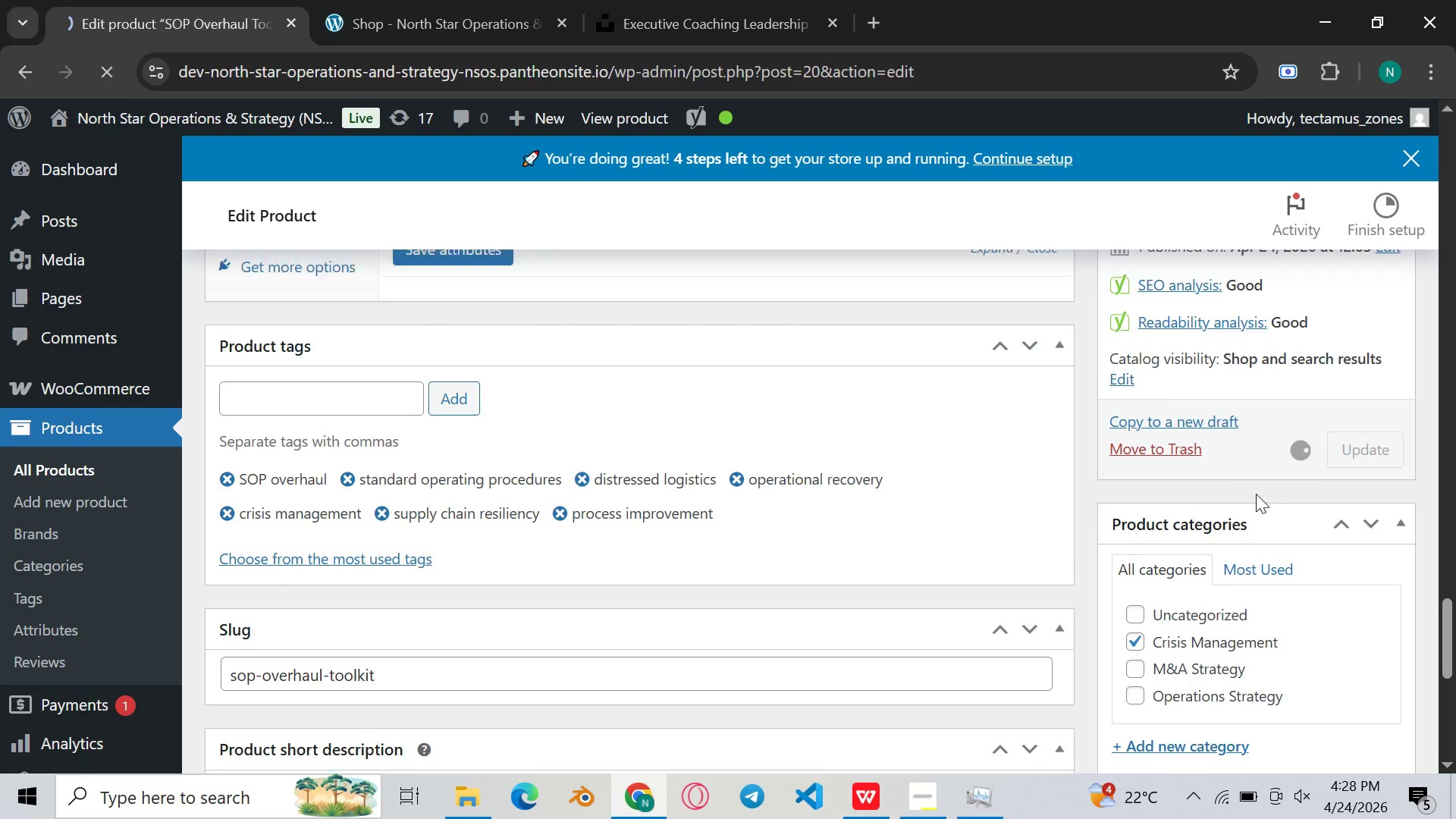 
scroll: coordinate [1036, 531], scroll_direction: up, amount: 15.0
 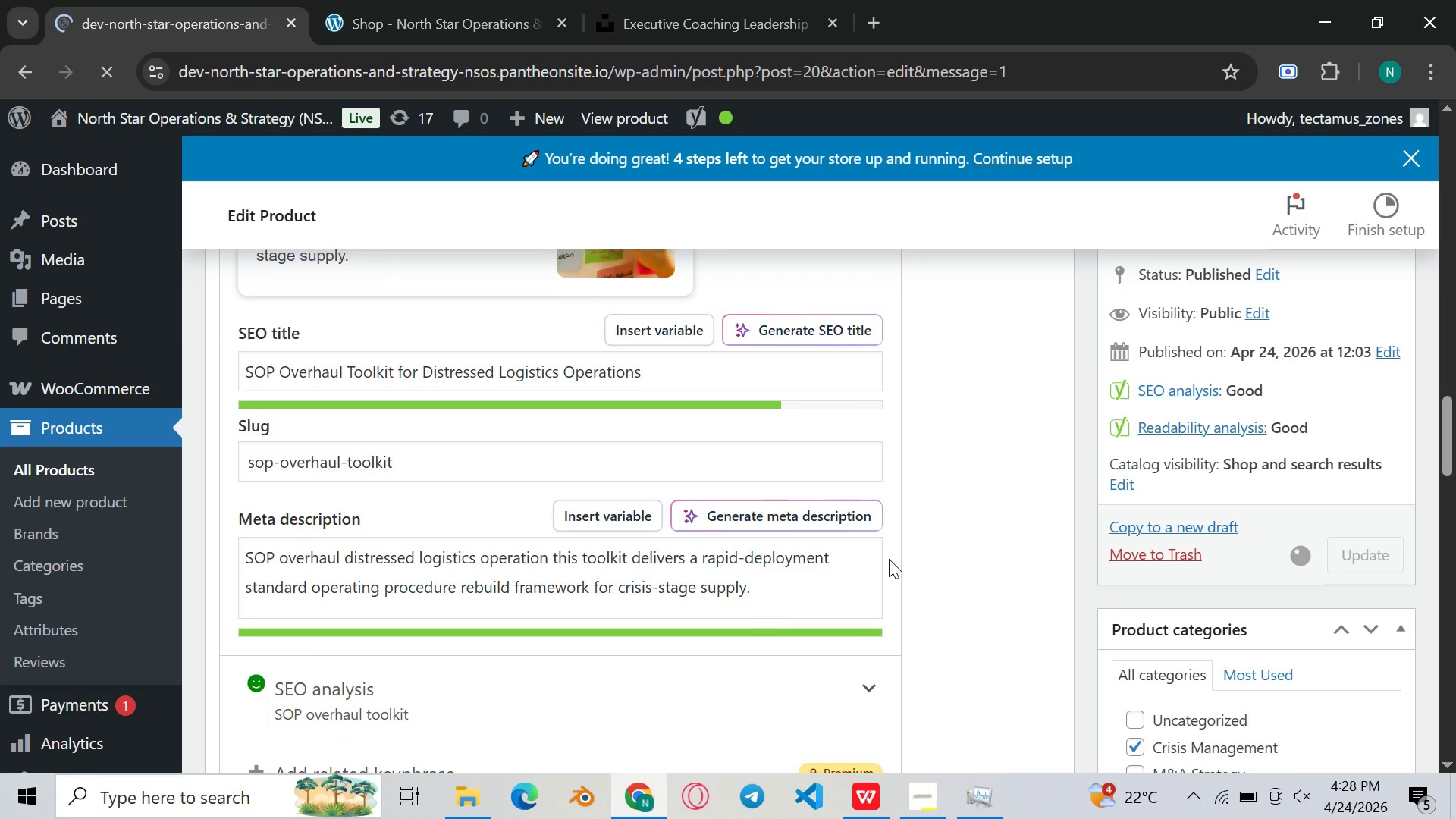 
scroll: coordinate [713, 573], scroll_direction: down, amount: 10.0
 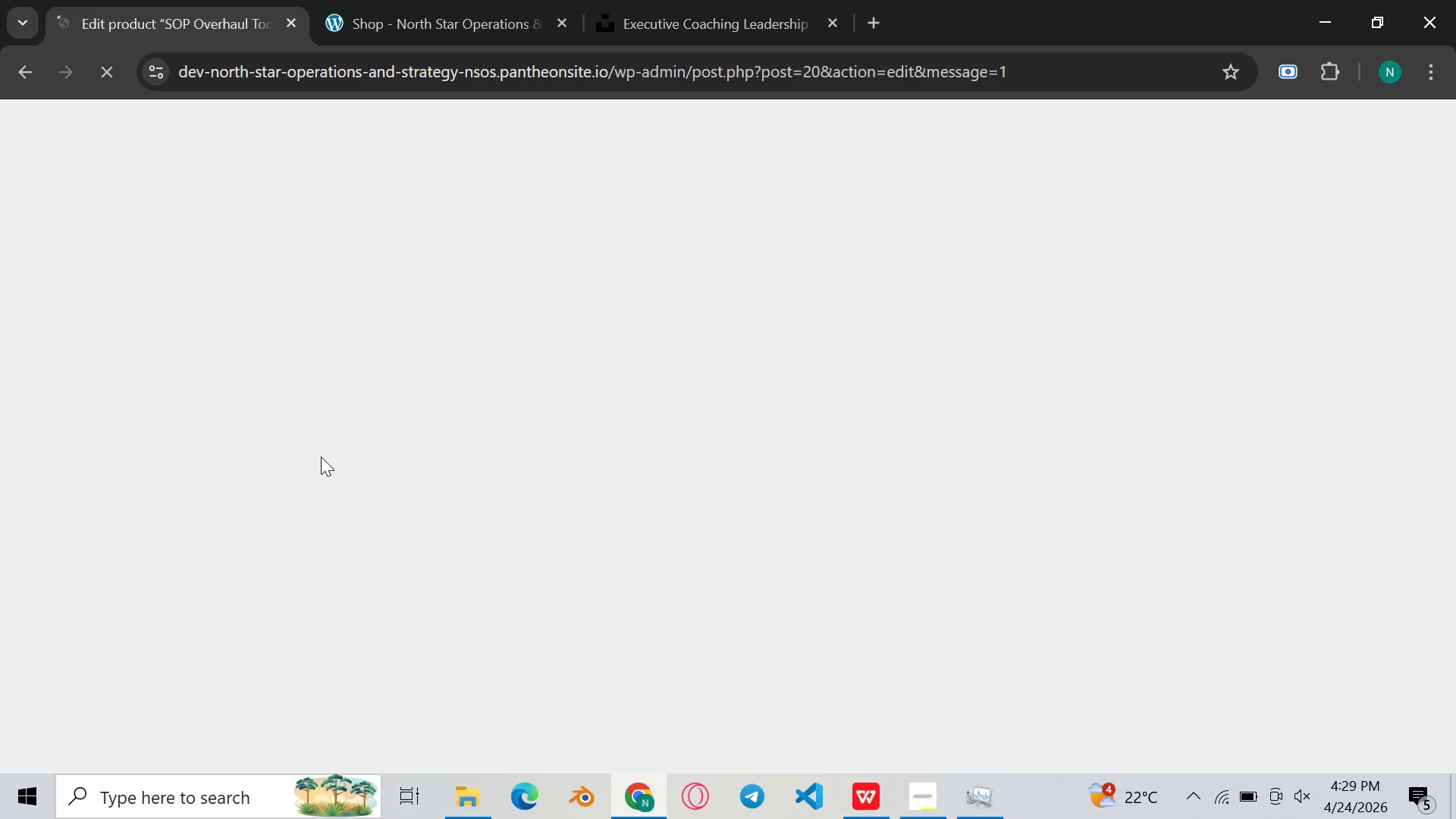 
wait(44.73)
 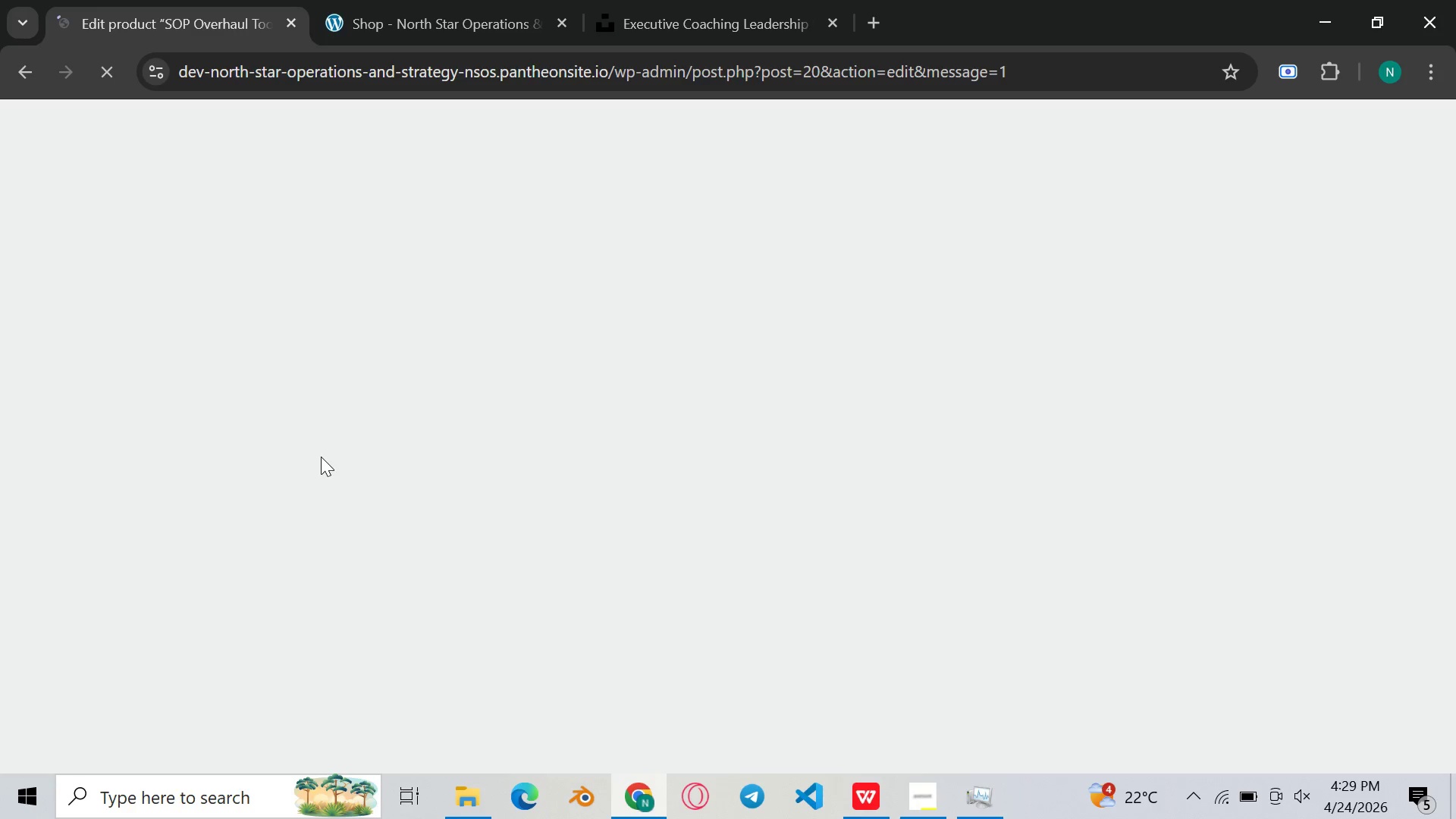 
scroll: coordinate [505, 491], scroll_direction: down, amount: 17.0
 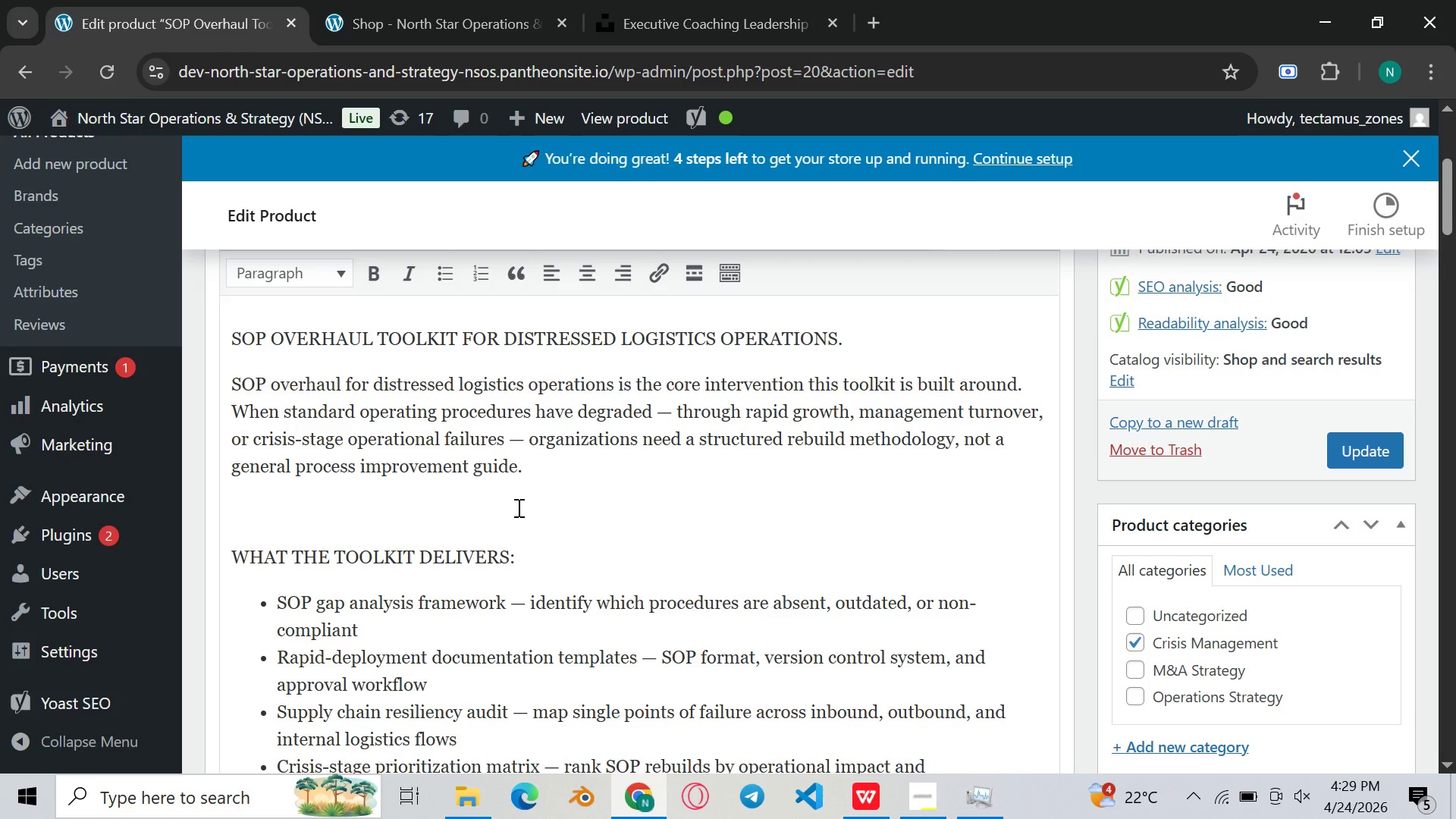 
wait(15.72)
 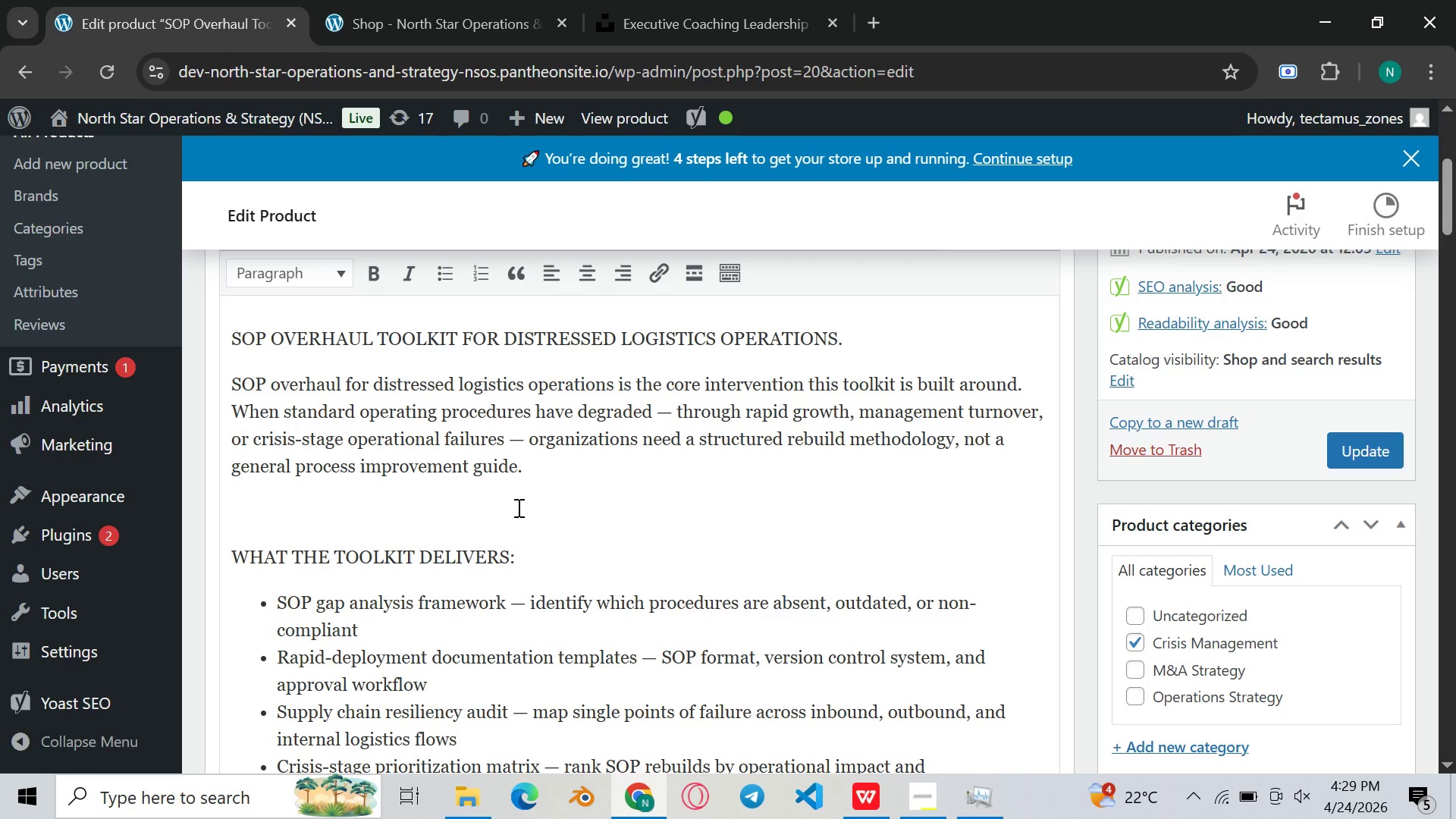 
scroll: coordinate [532, 523], scroll_direction: down, amount: 28.0
 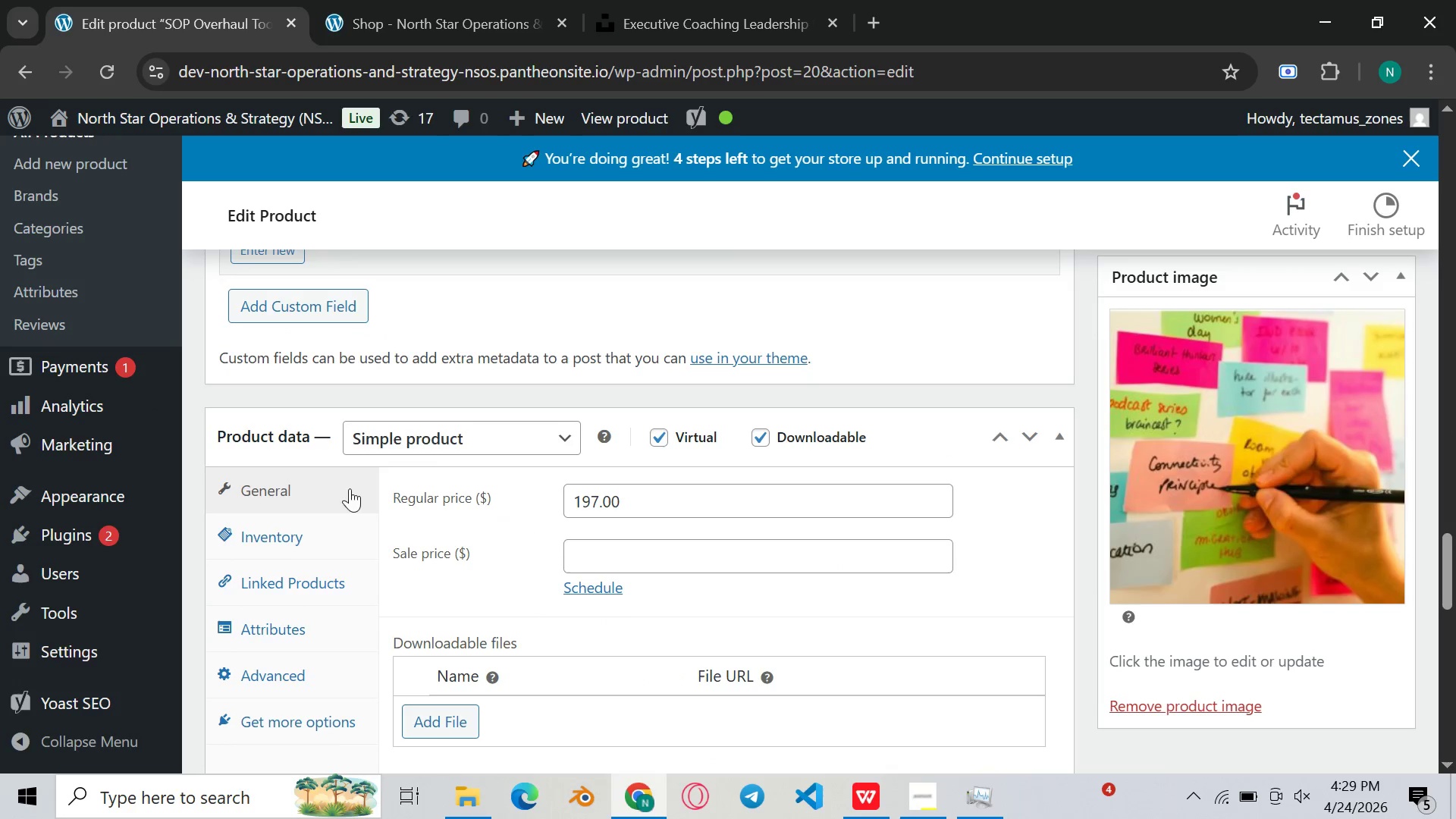 
mouse_move([318, 544])
 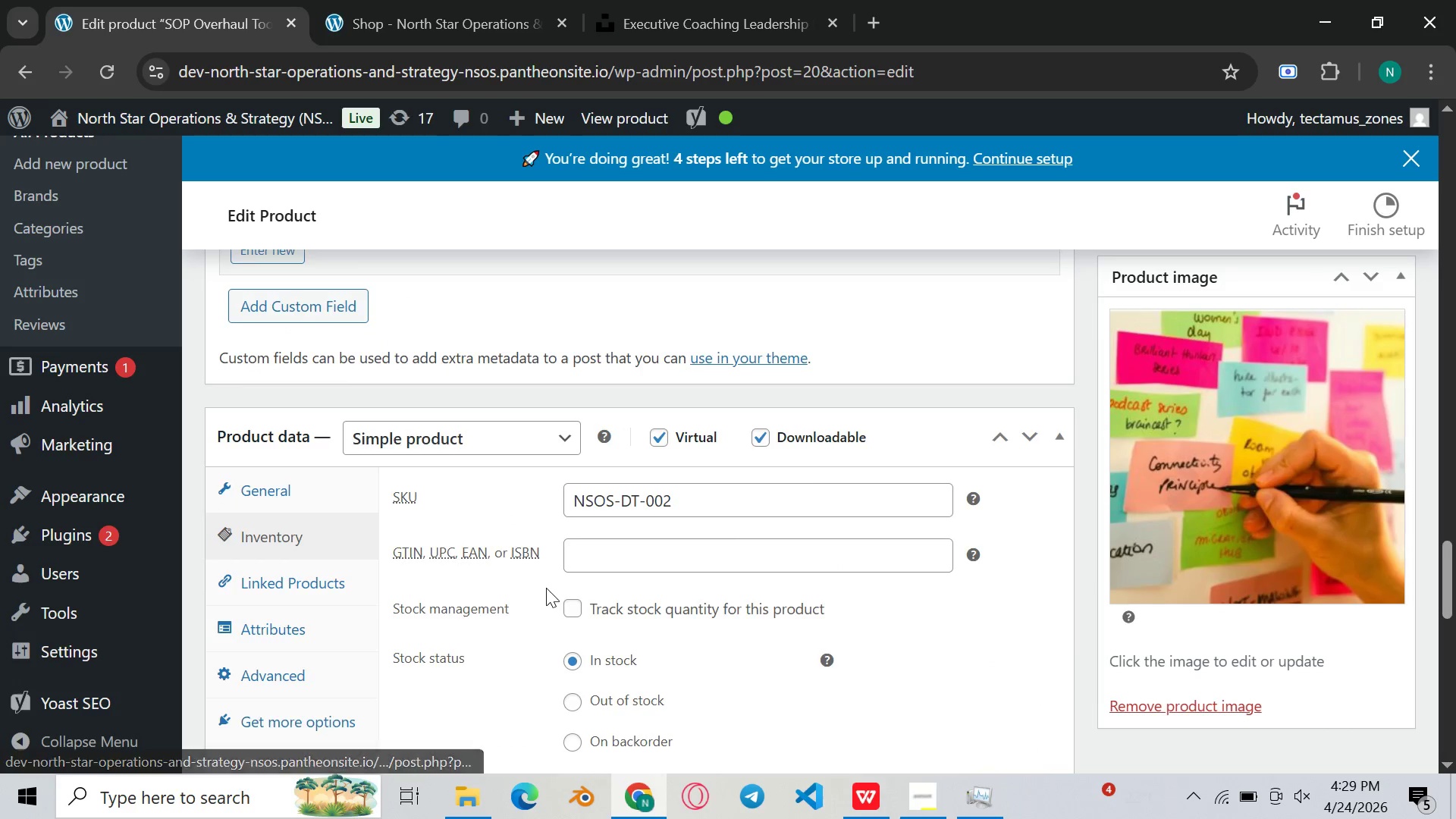 
scroll: coordinate [546, 588], scroll_direction: down, amount: 2.0
 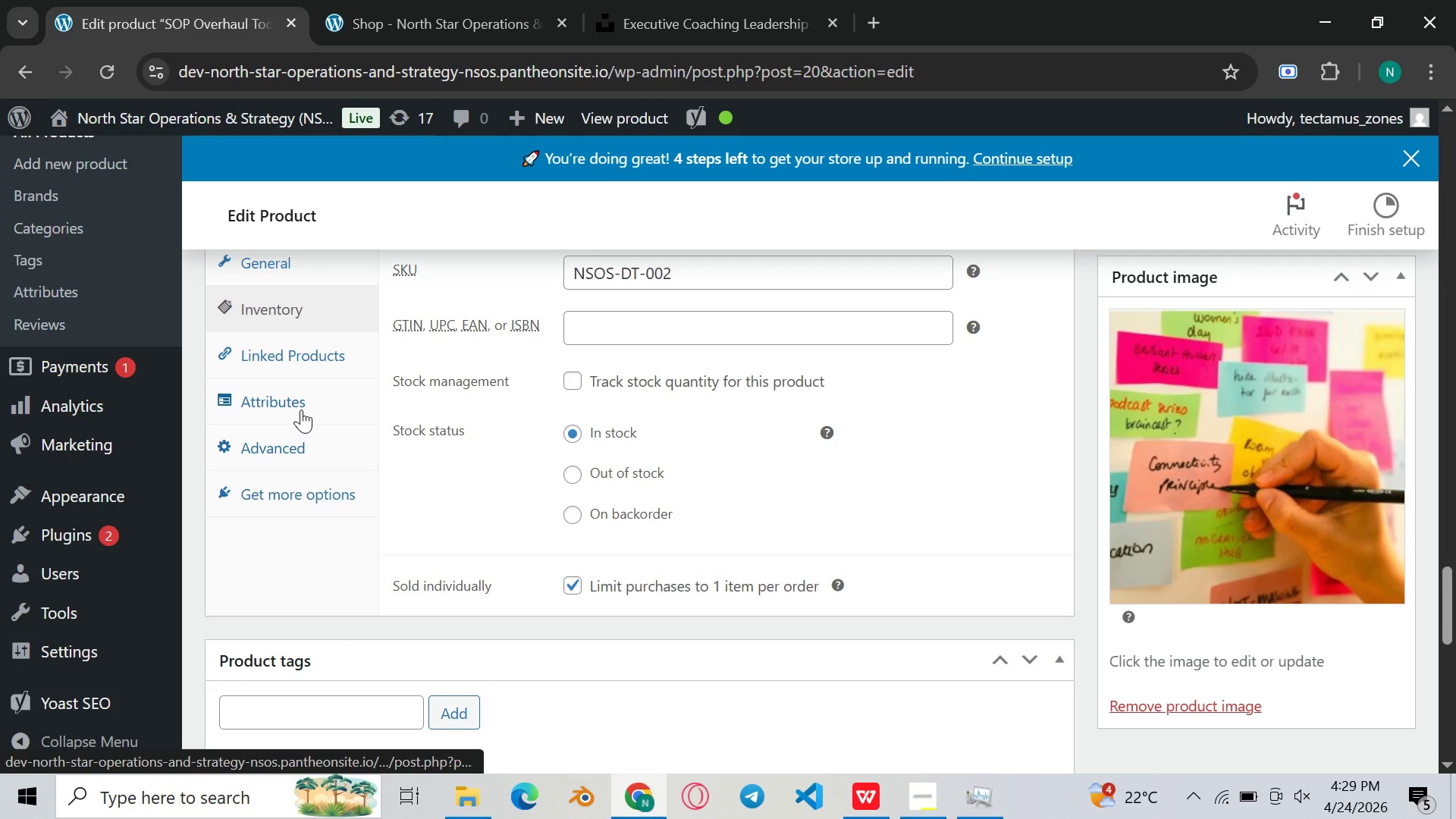 
scroll: coordinate [315, 386], scroll_direction: up, amount: 20.0
 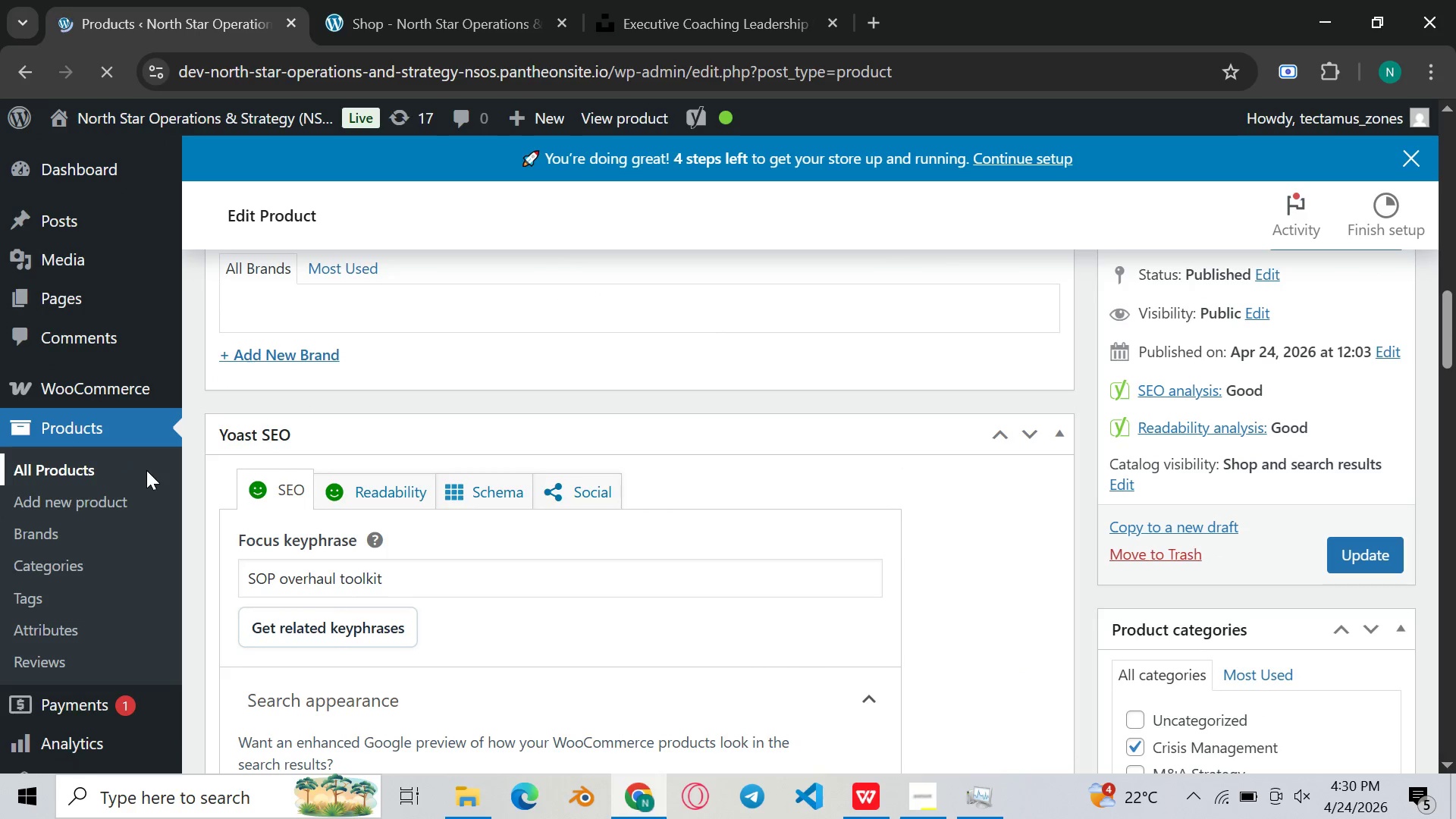 
wait(10.2)
 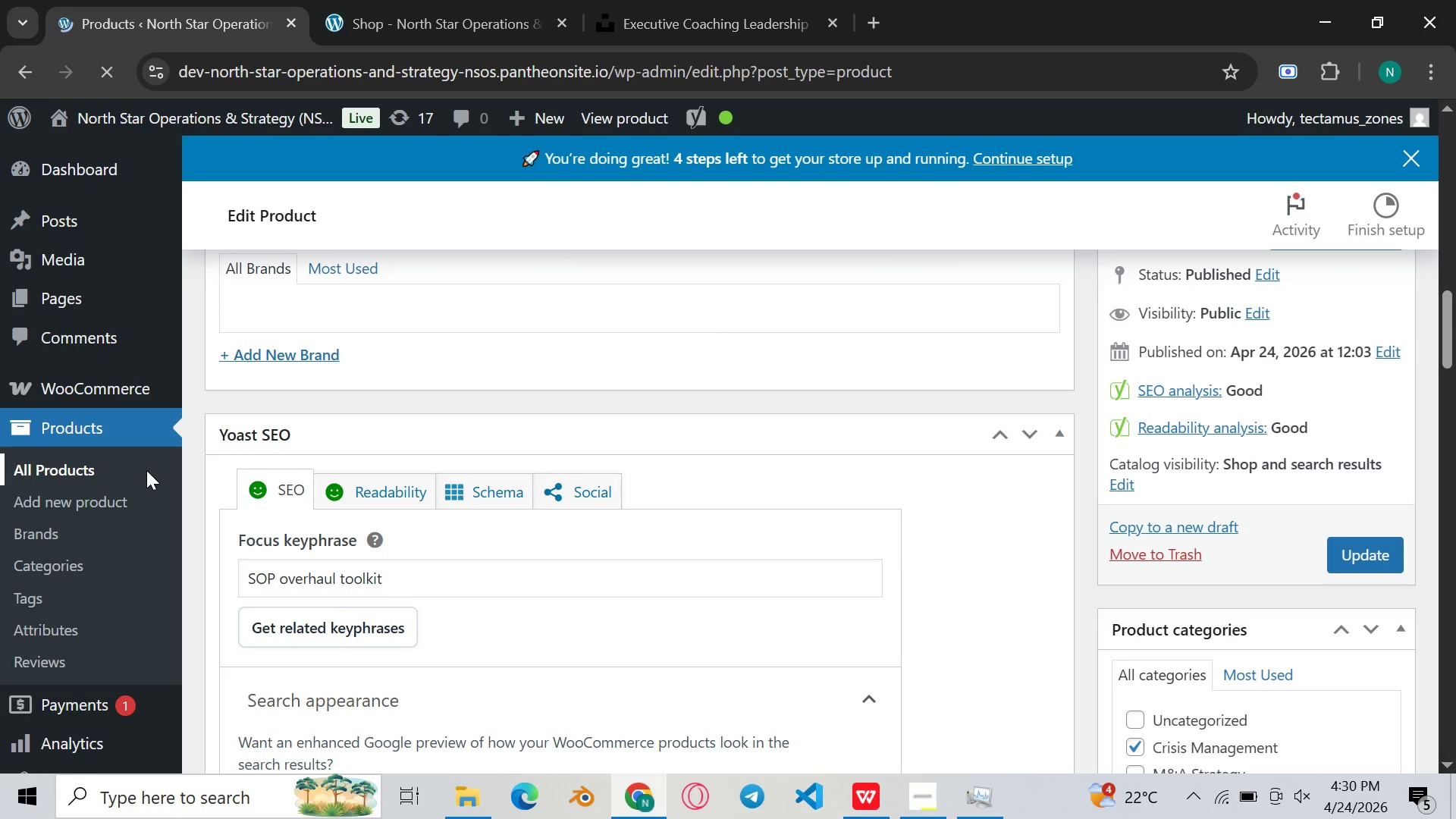 
scroll: coordinate [617, 525], scroll_direction: down, amount: 14.0
 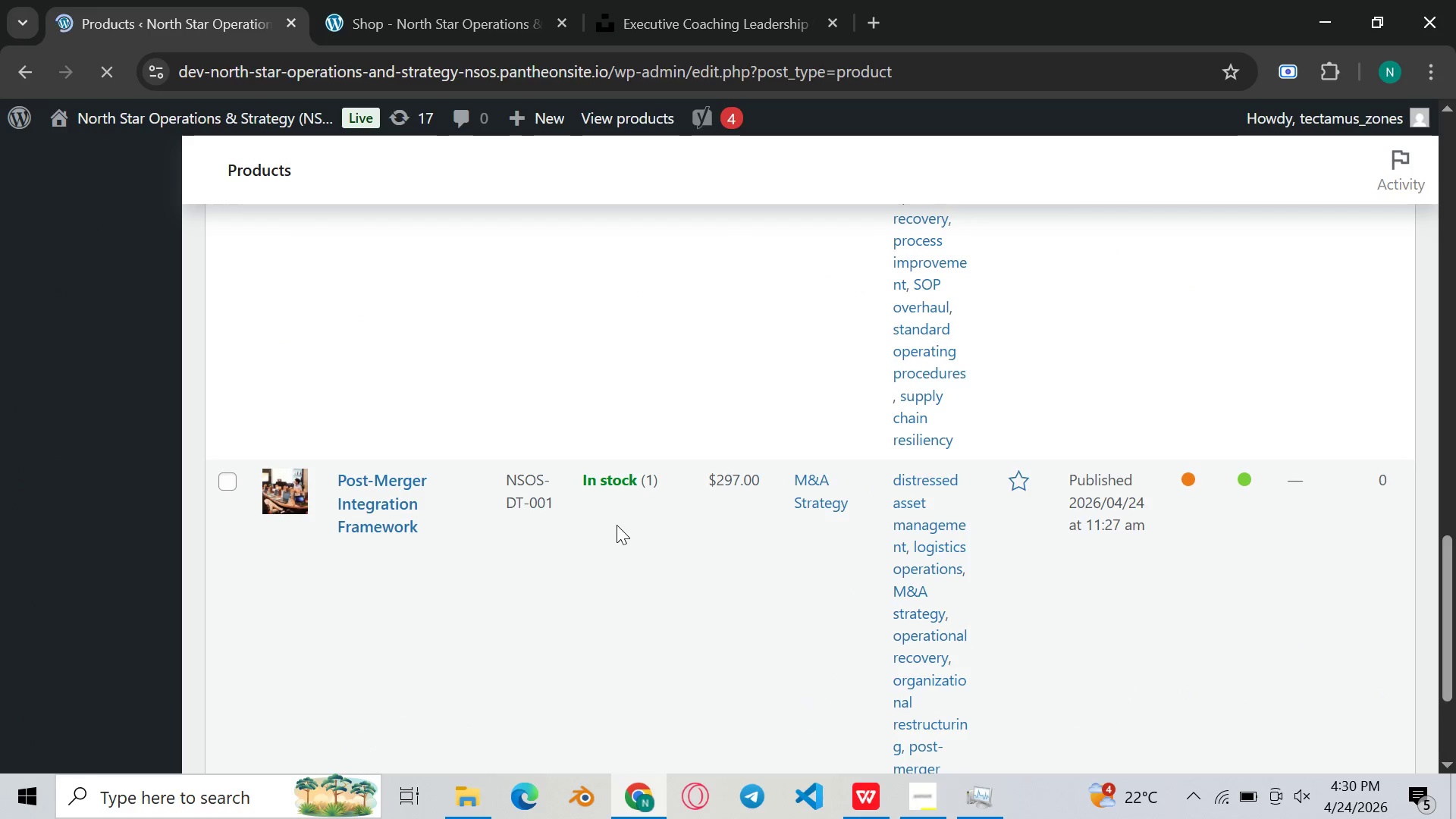 
scroll: coordinate [617, 525], scroll_direction: up, amount: 6.0
 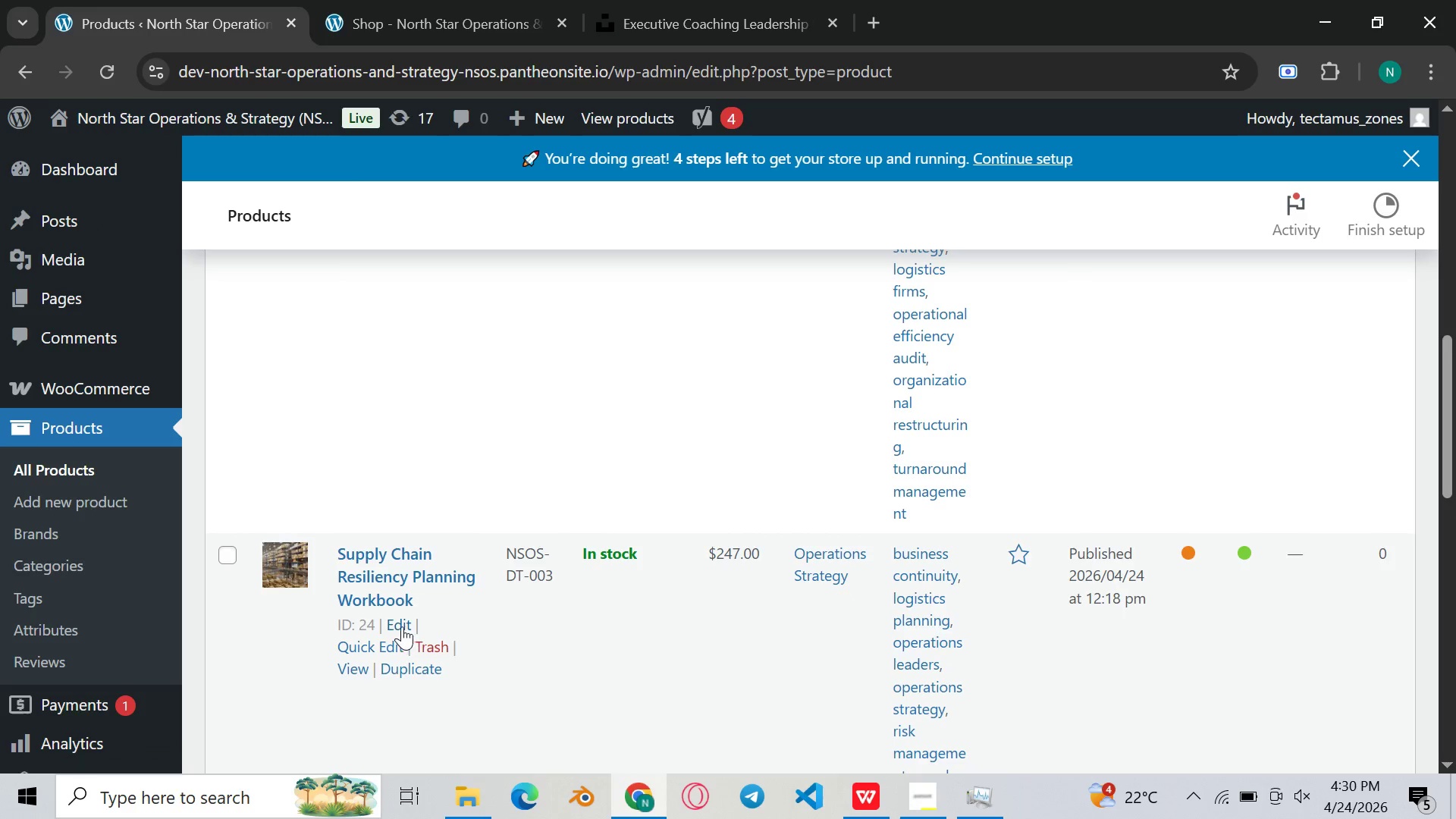 
left_click([391, 616])
 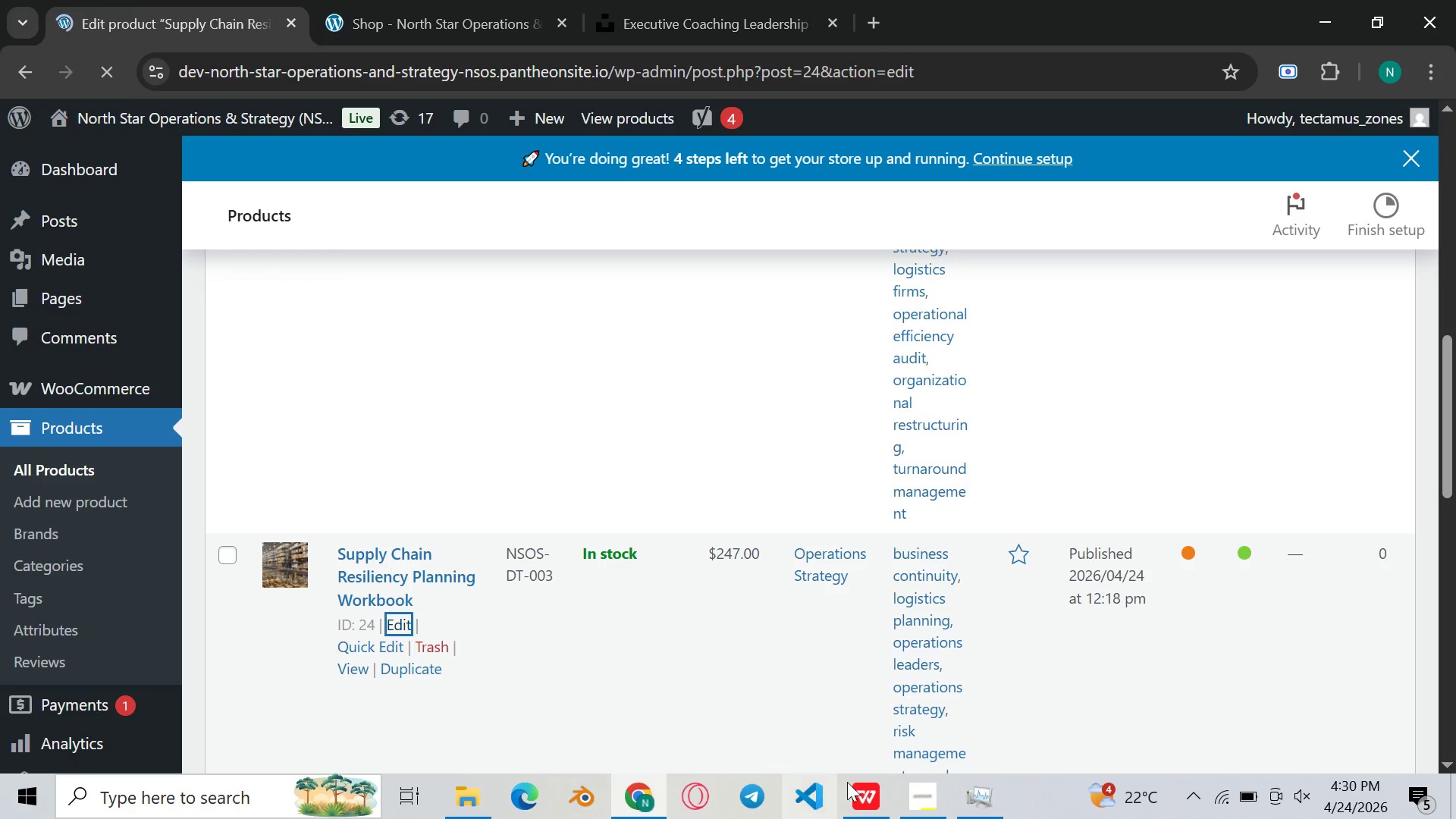 
left_click([855, 789])
 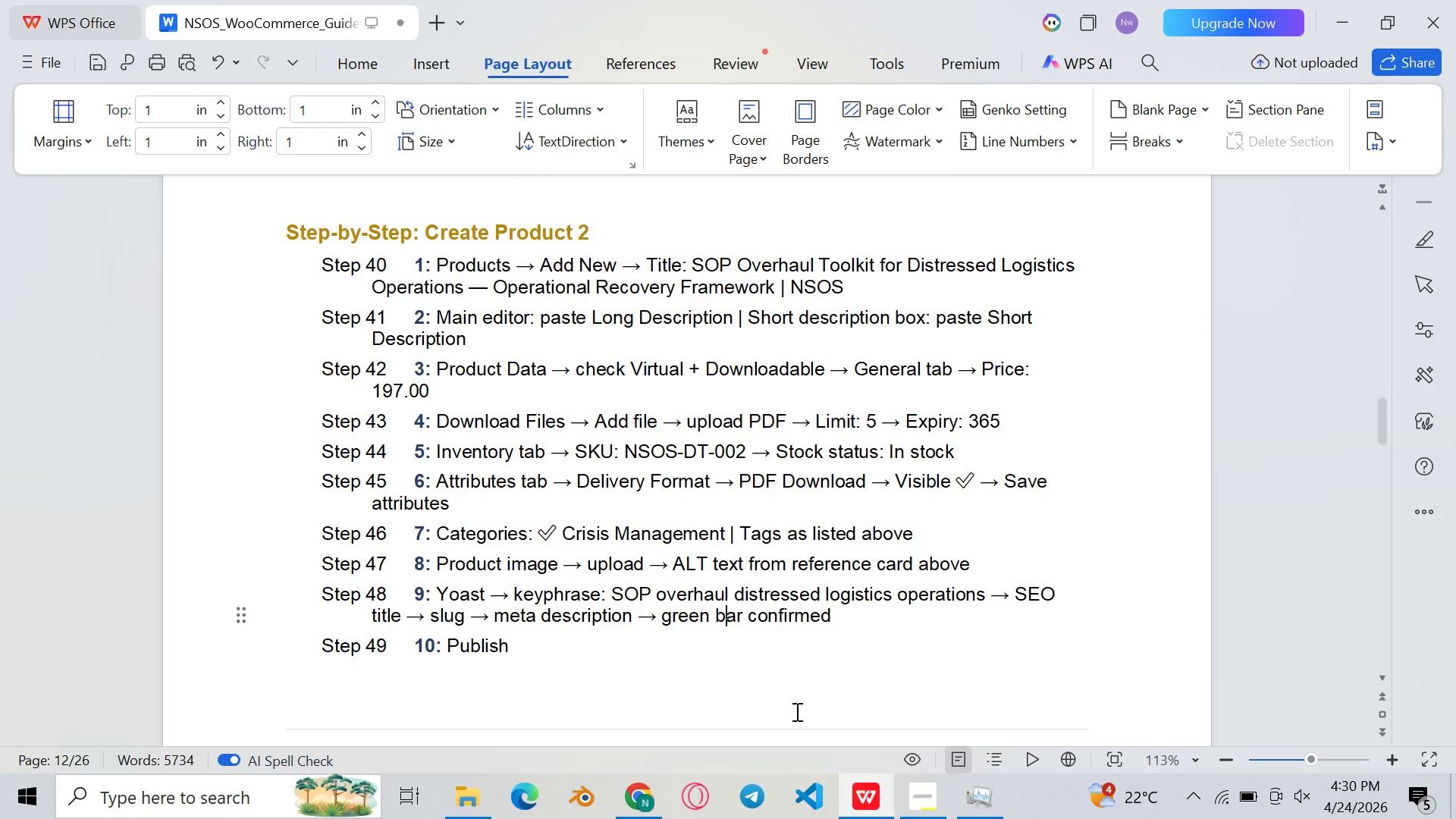 
scroll: coordinate [890, 529], scroll_direction: down, amount: 42.0
 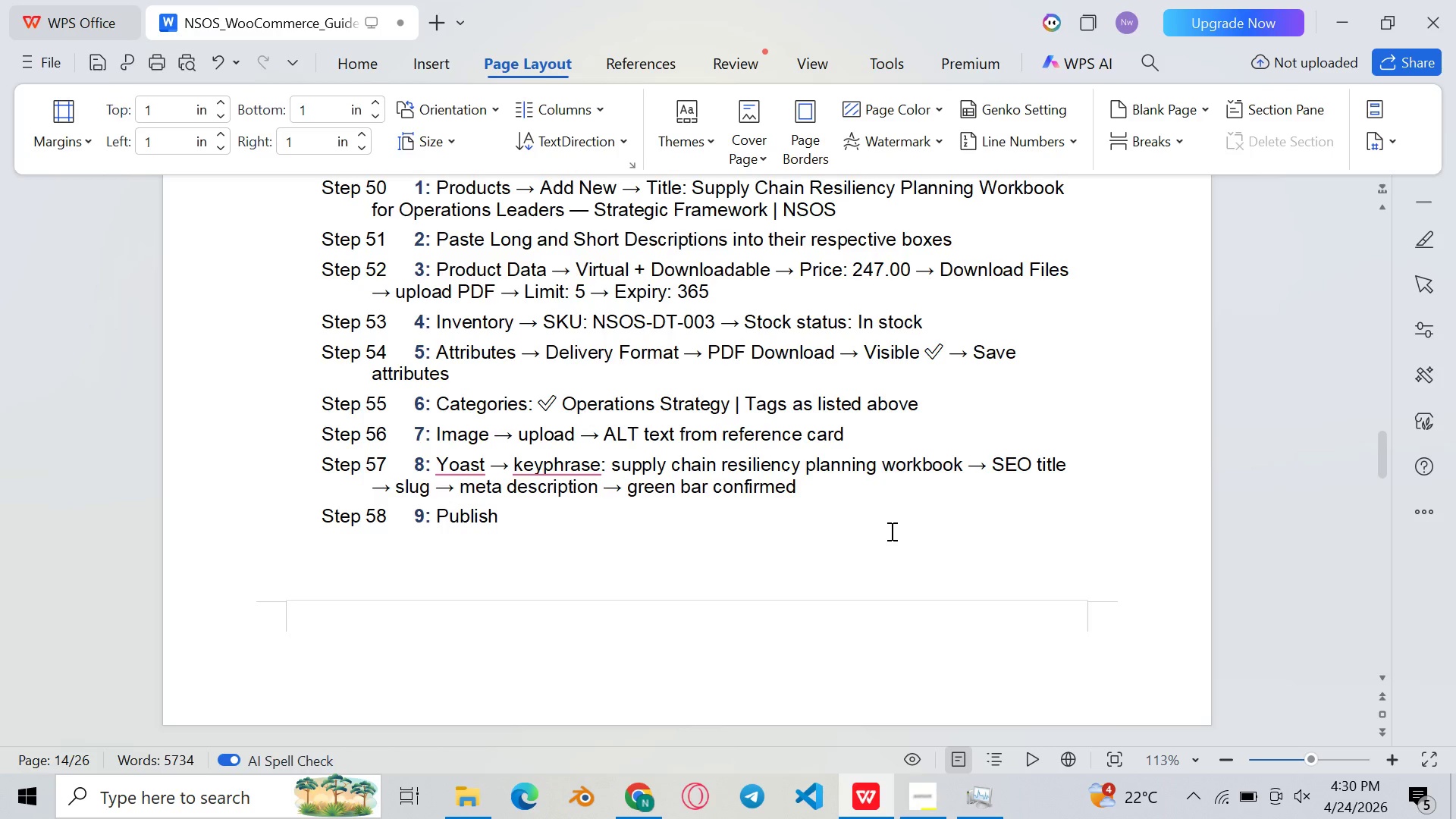 
wait(11.18)
 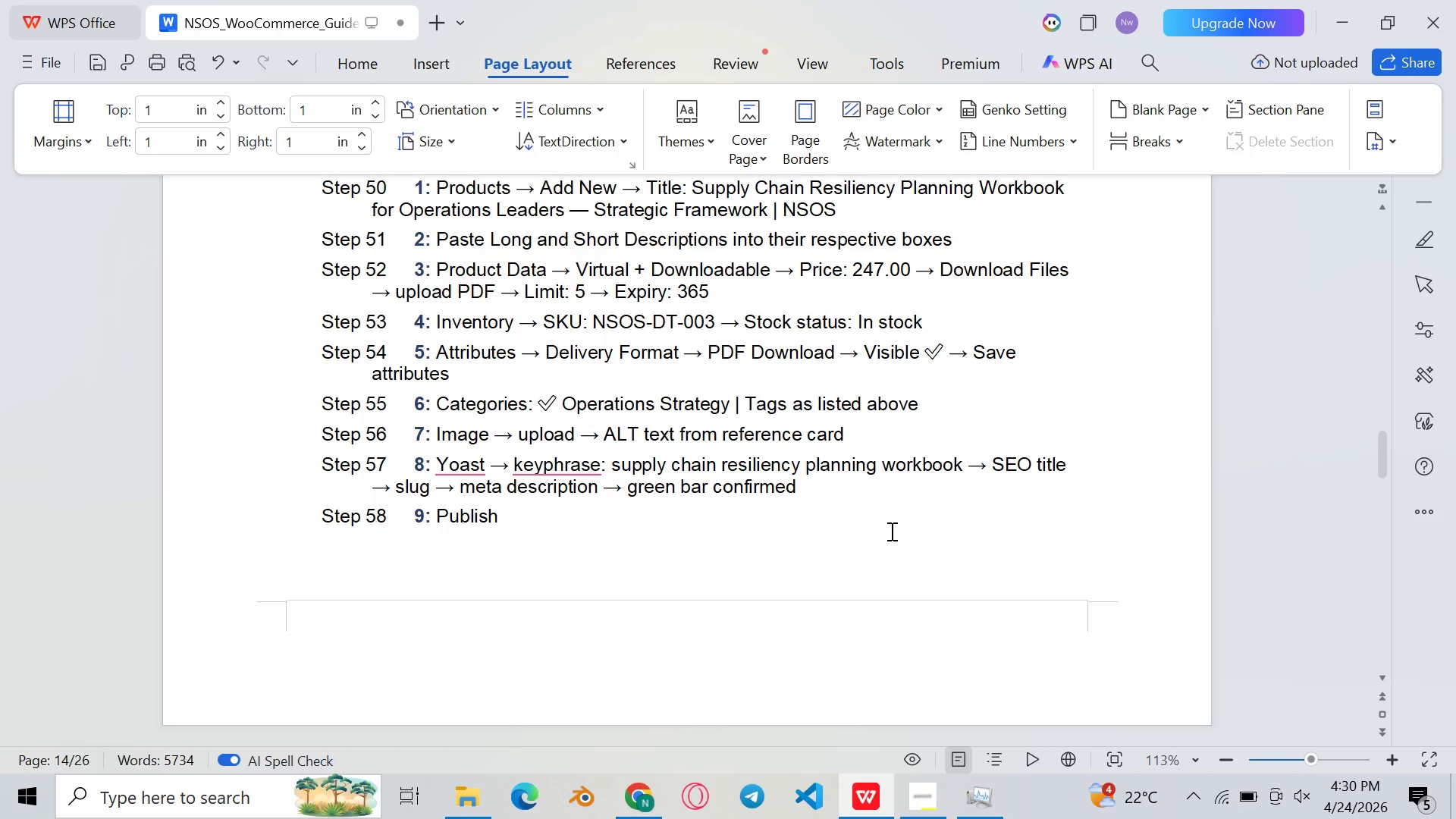 
mouse_move([661, 792])
 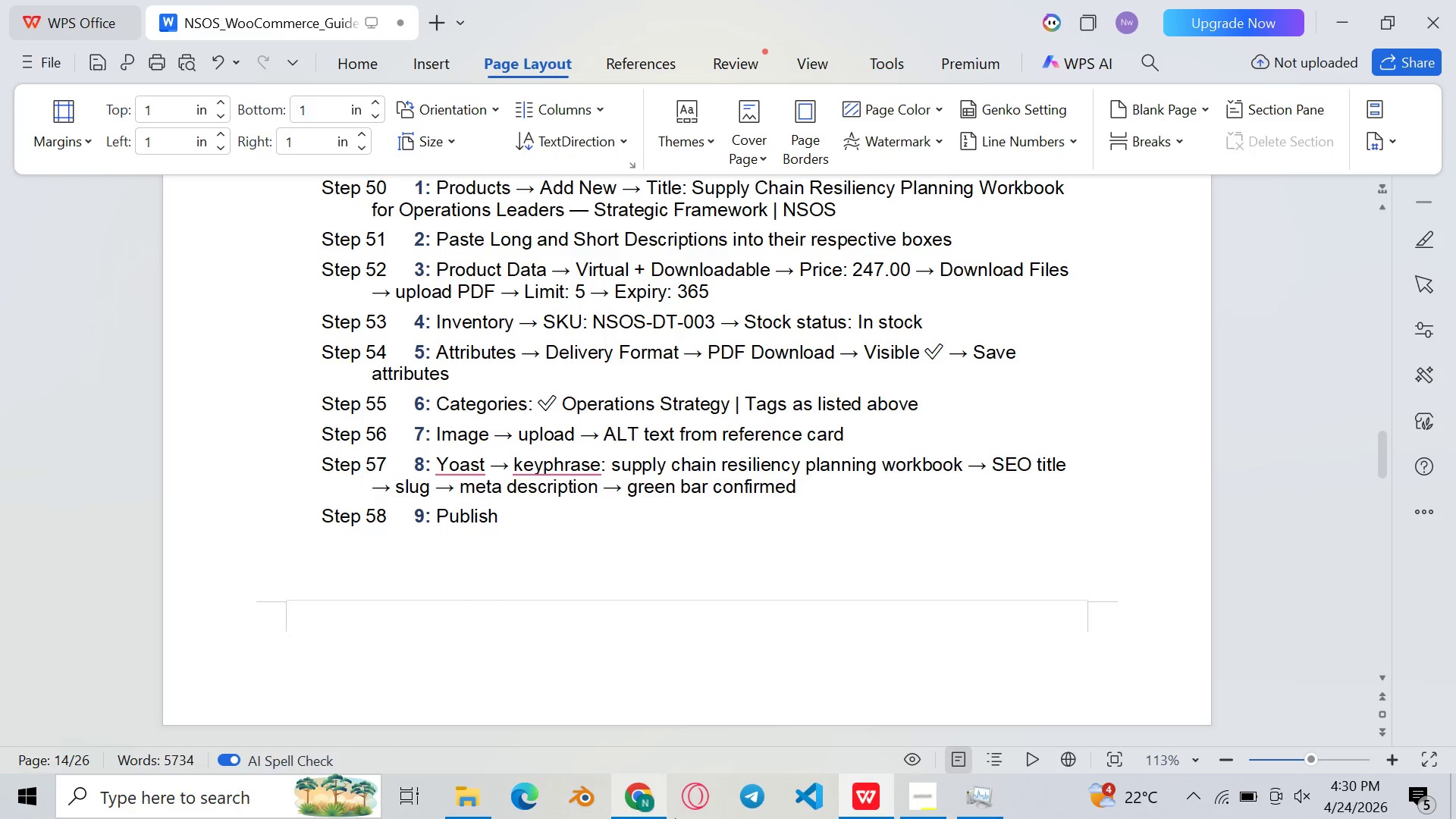 
left_click([651, 791])
 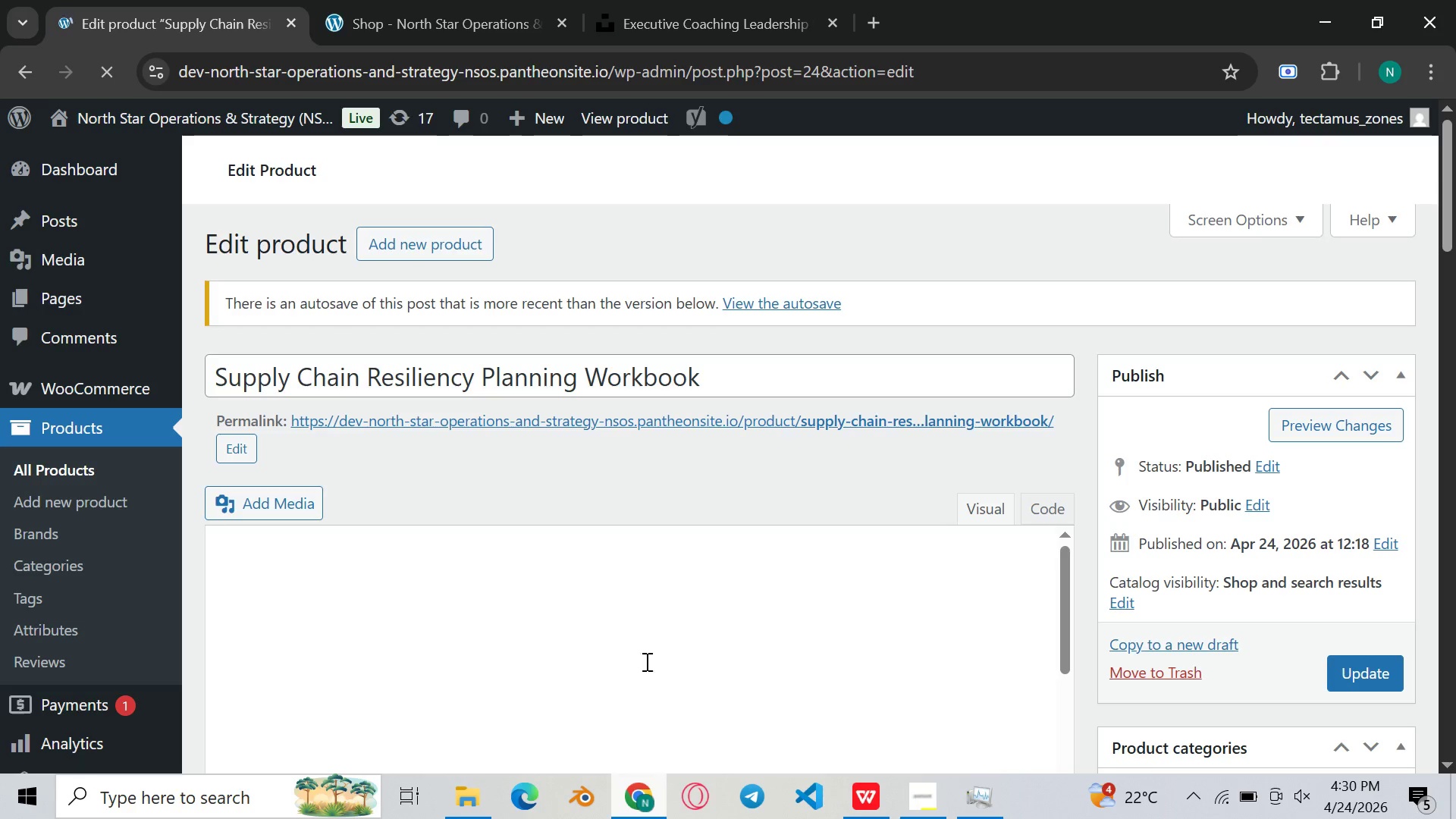 
scroll: coordinate [711, 560], scroll_direction: down, amount: 10.0
 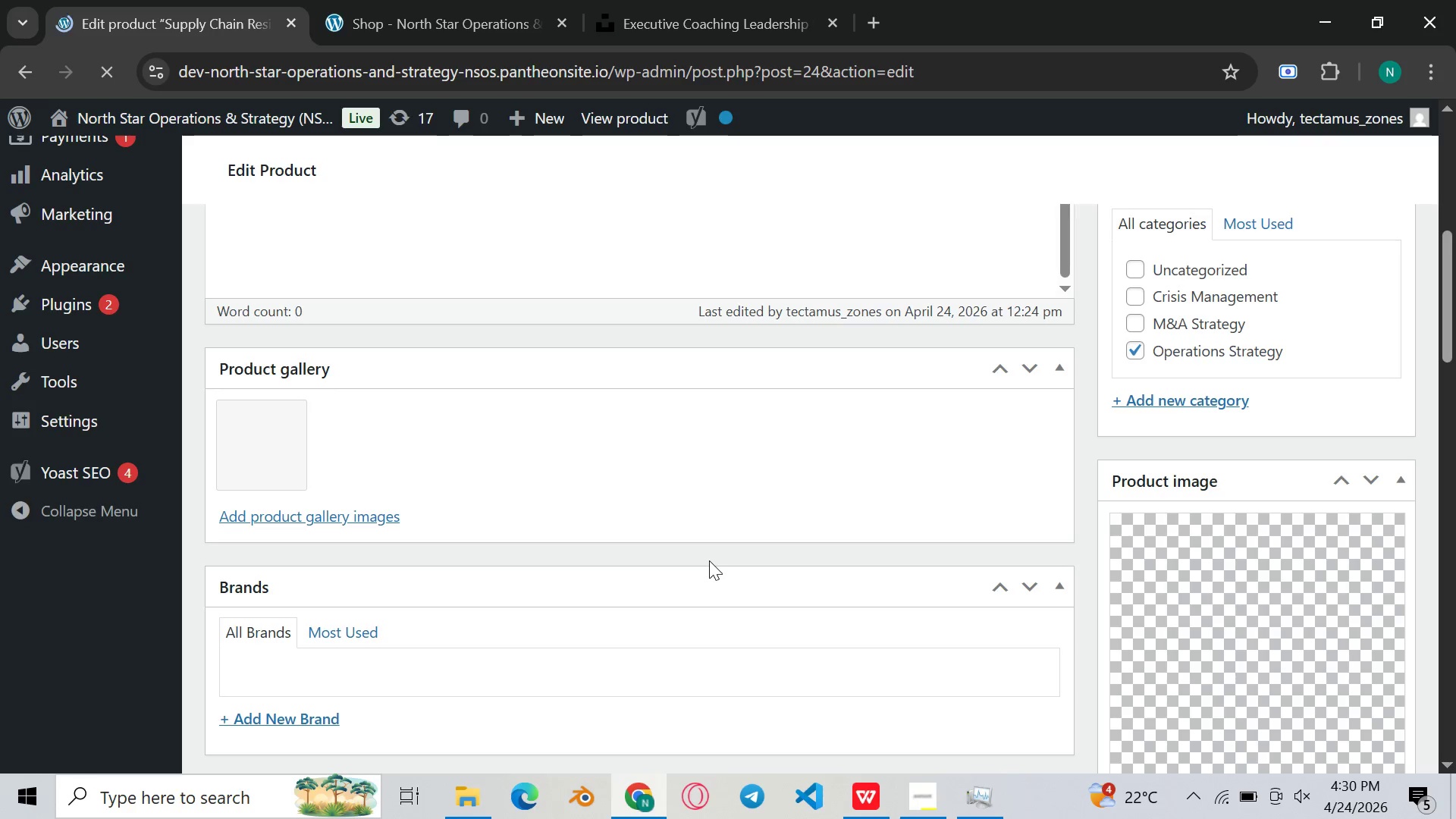 
wait(7.81)
 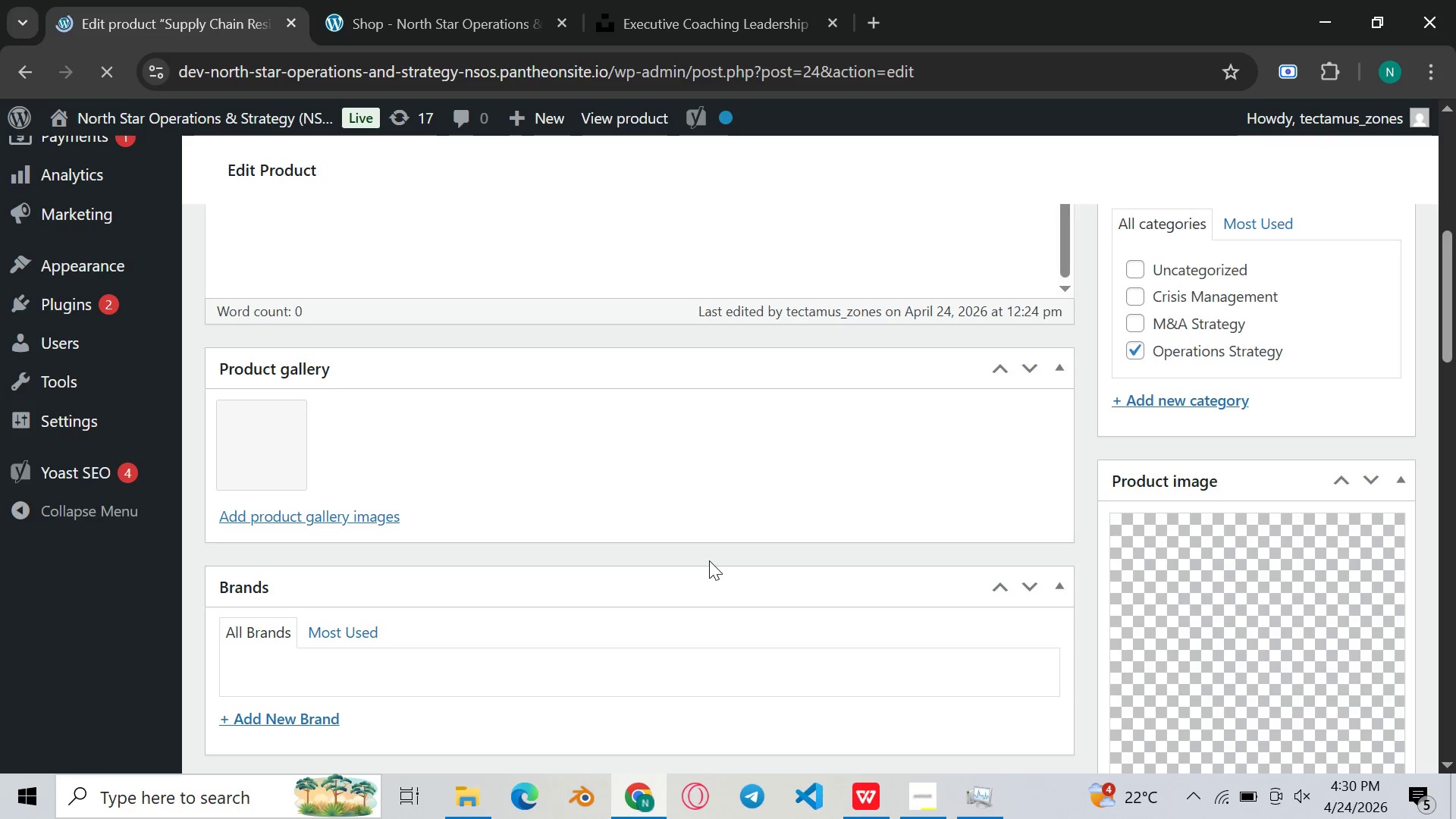 
scroll: coordinate [709, 561], scroll_direction: down, amount: 2.0
 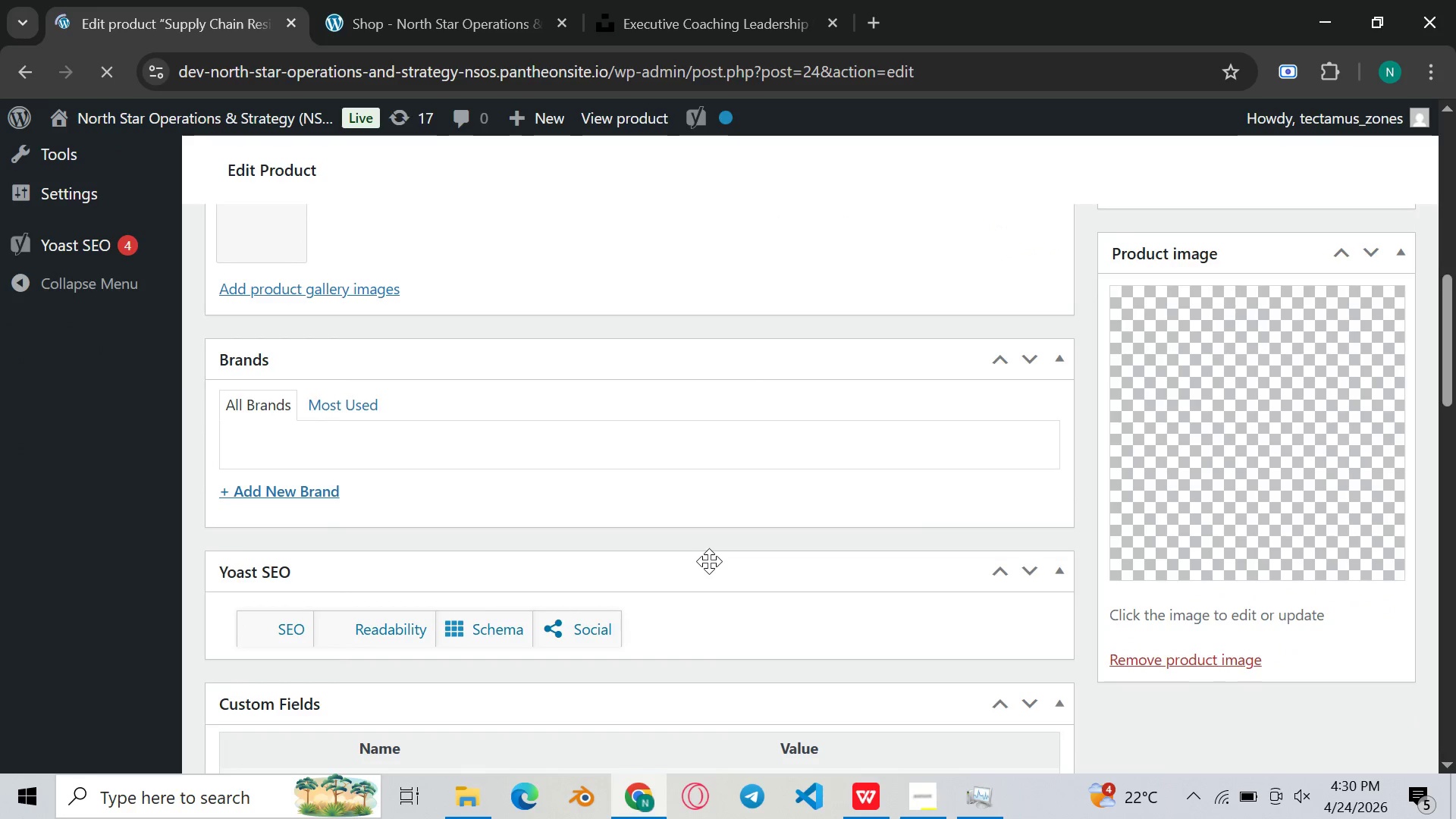 
scroll: coordinate [709, 561], scroll_direction: none, amount: 0.0
 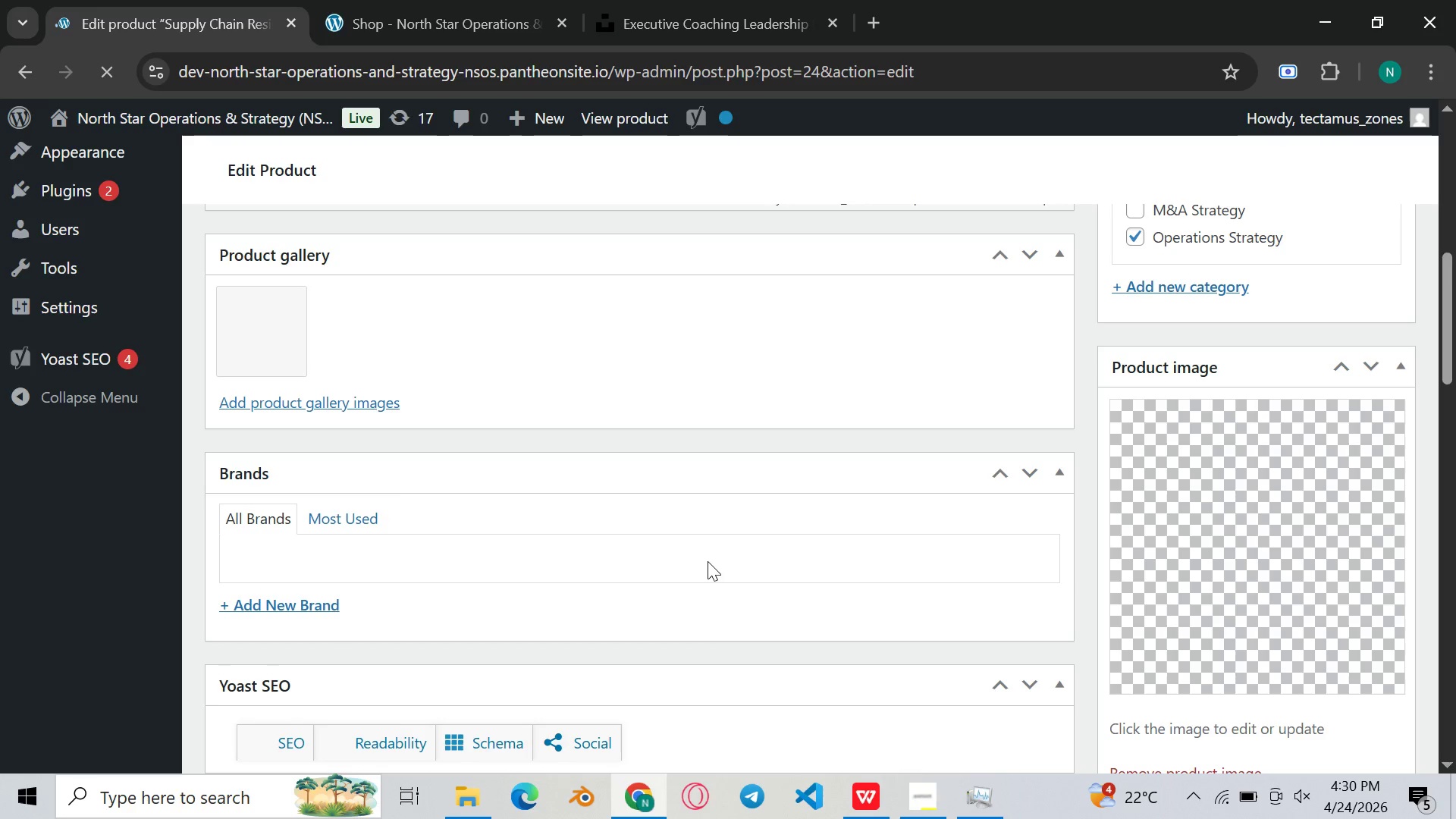 
scroll: coordinate [708, 561], scroll_direction: down, amount: 1.0
 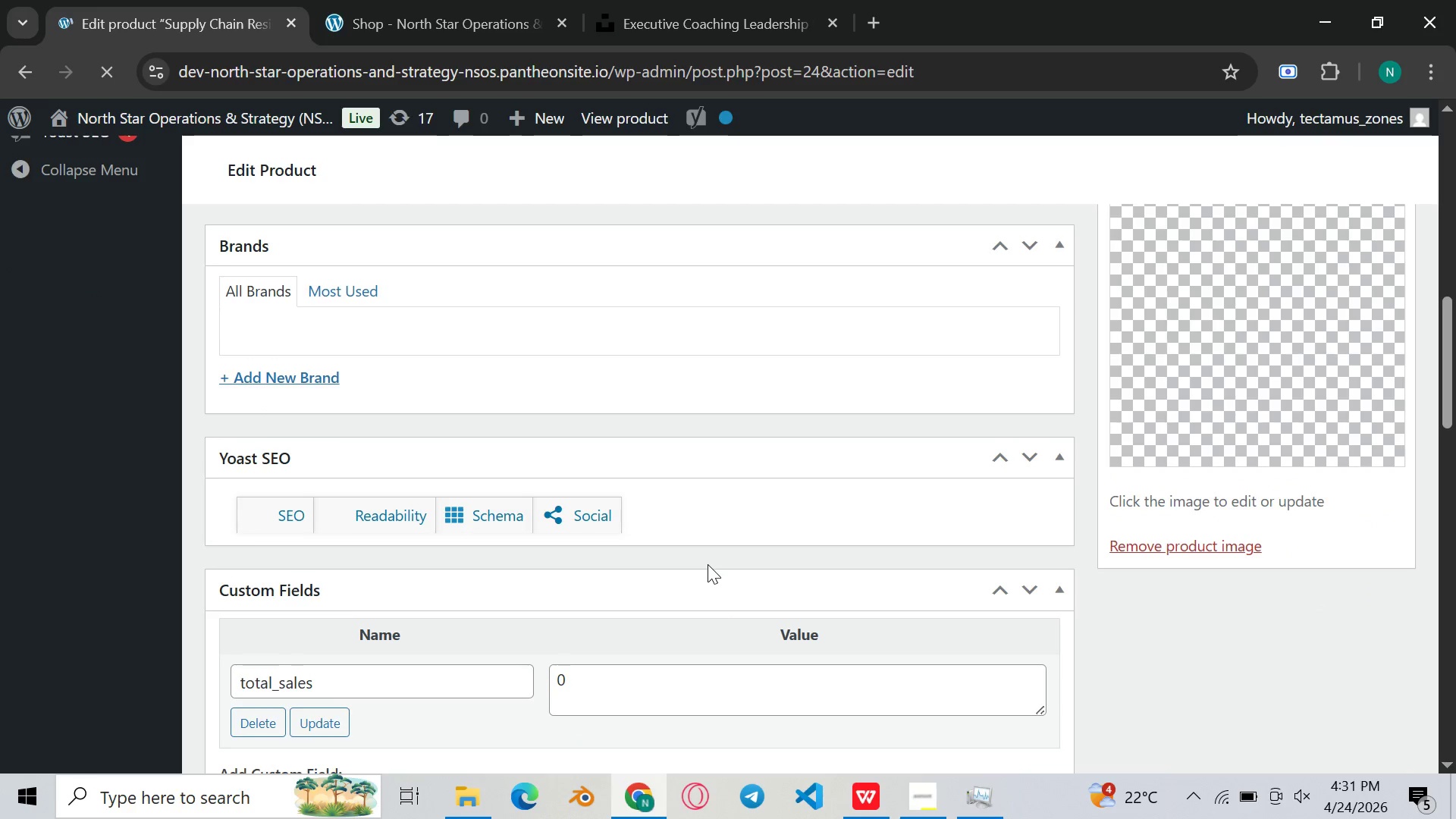 
scroll: coordinate [723, 573], scroll_direction: up, amount: 15.0
 